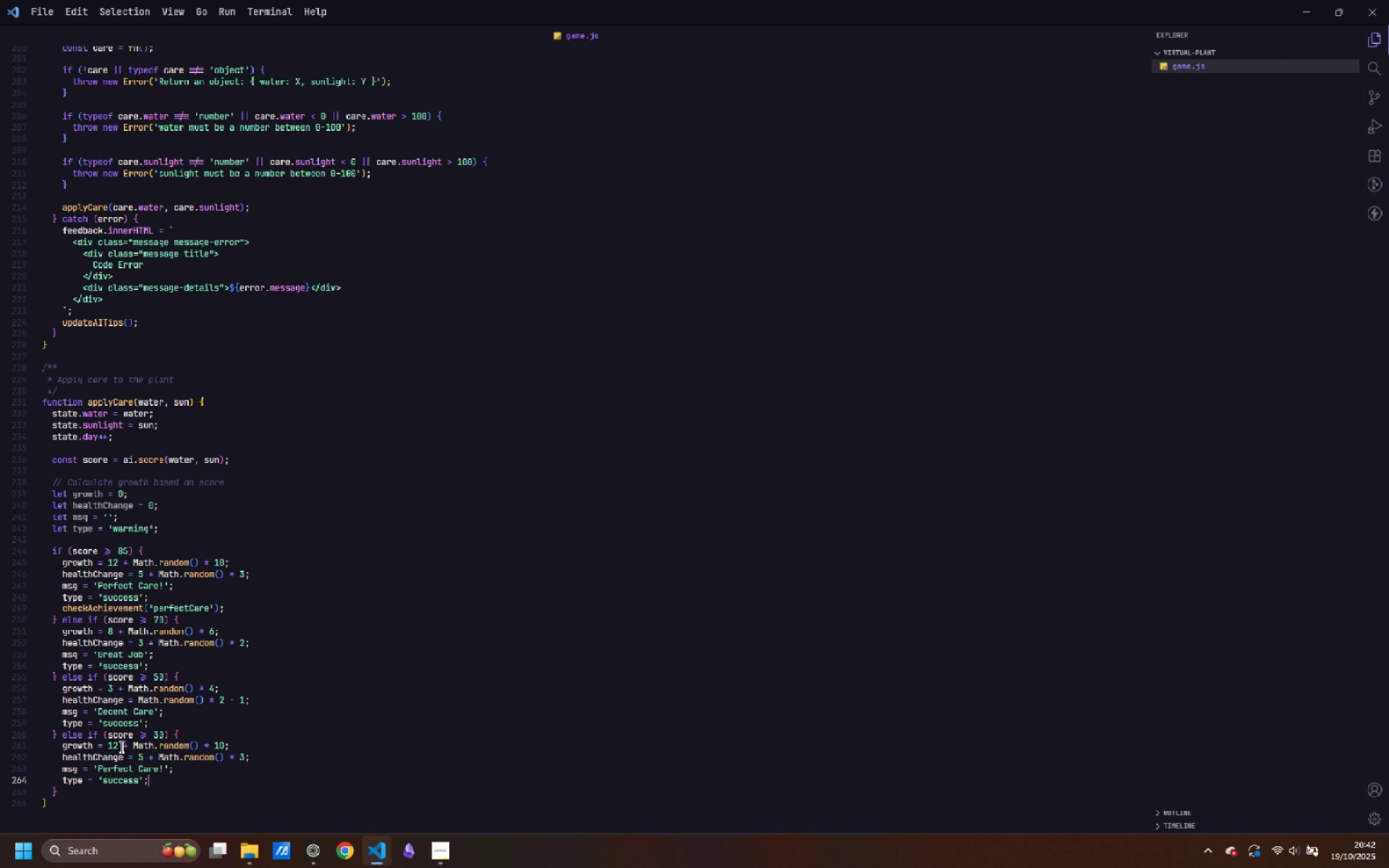 
left_click([118, 746])
 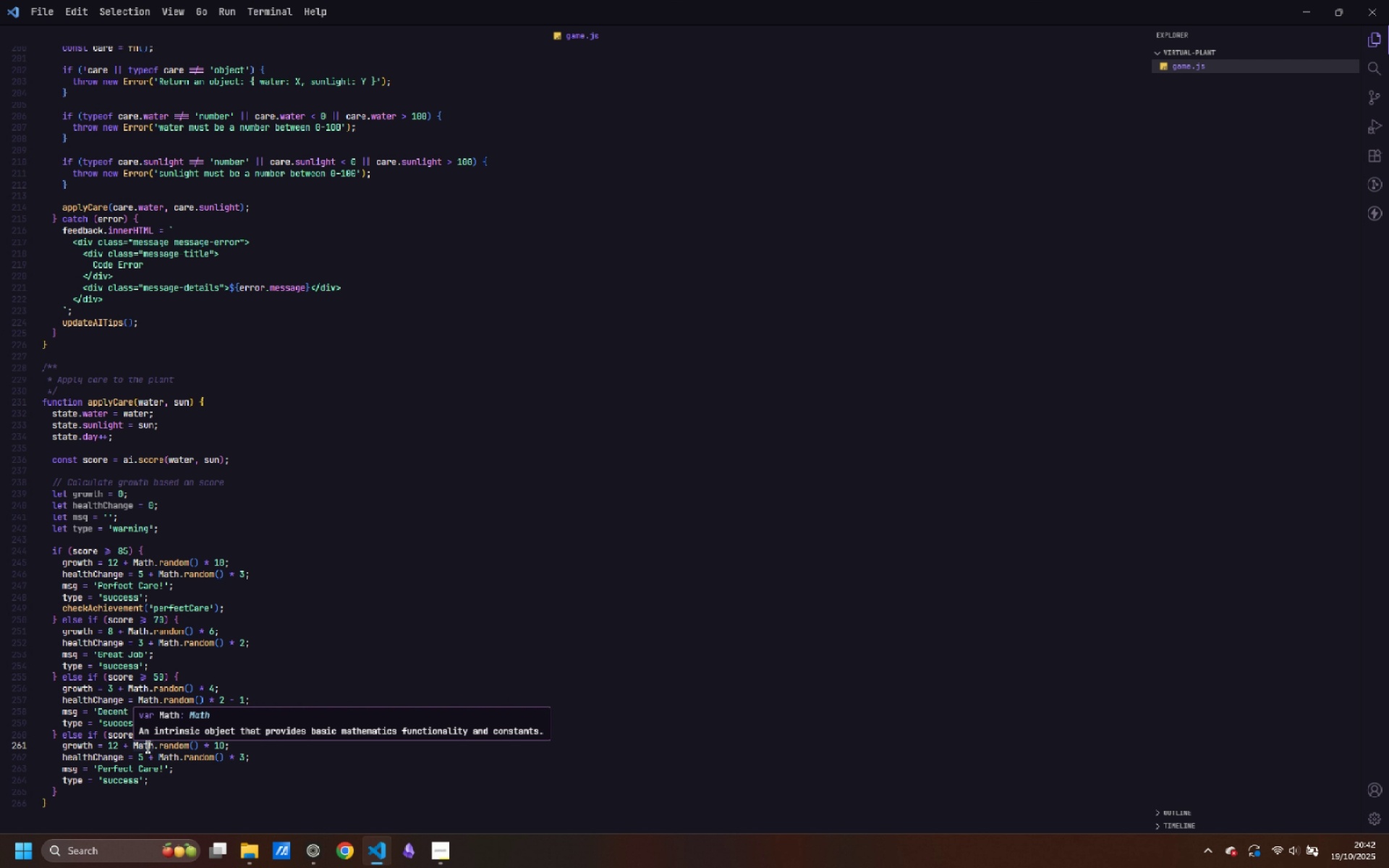 
wait(6.03)
 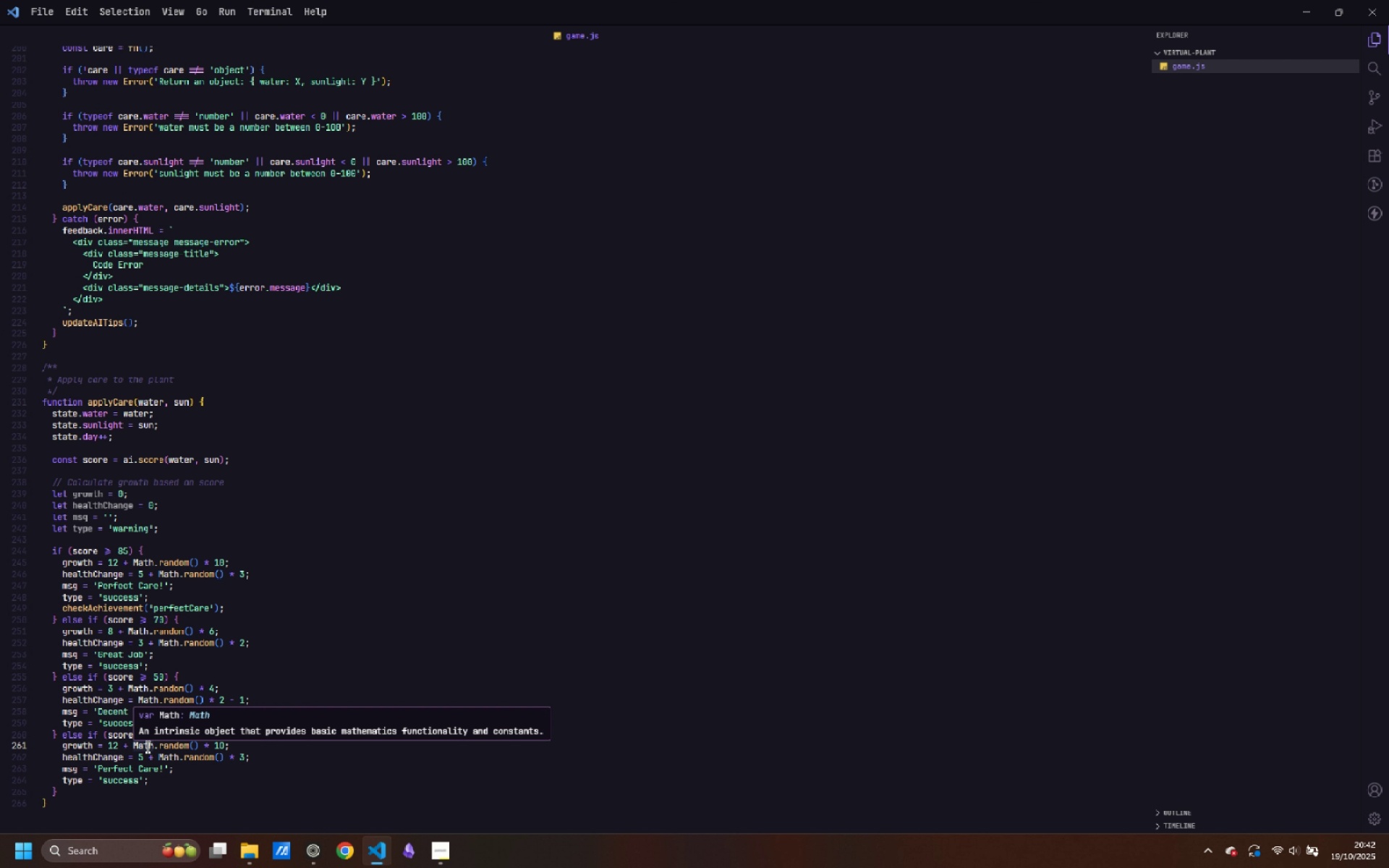 
key(ArrowLeft)
 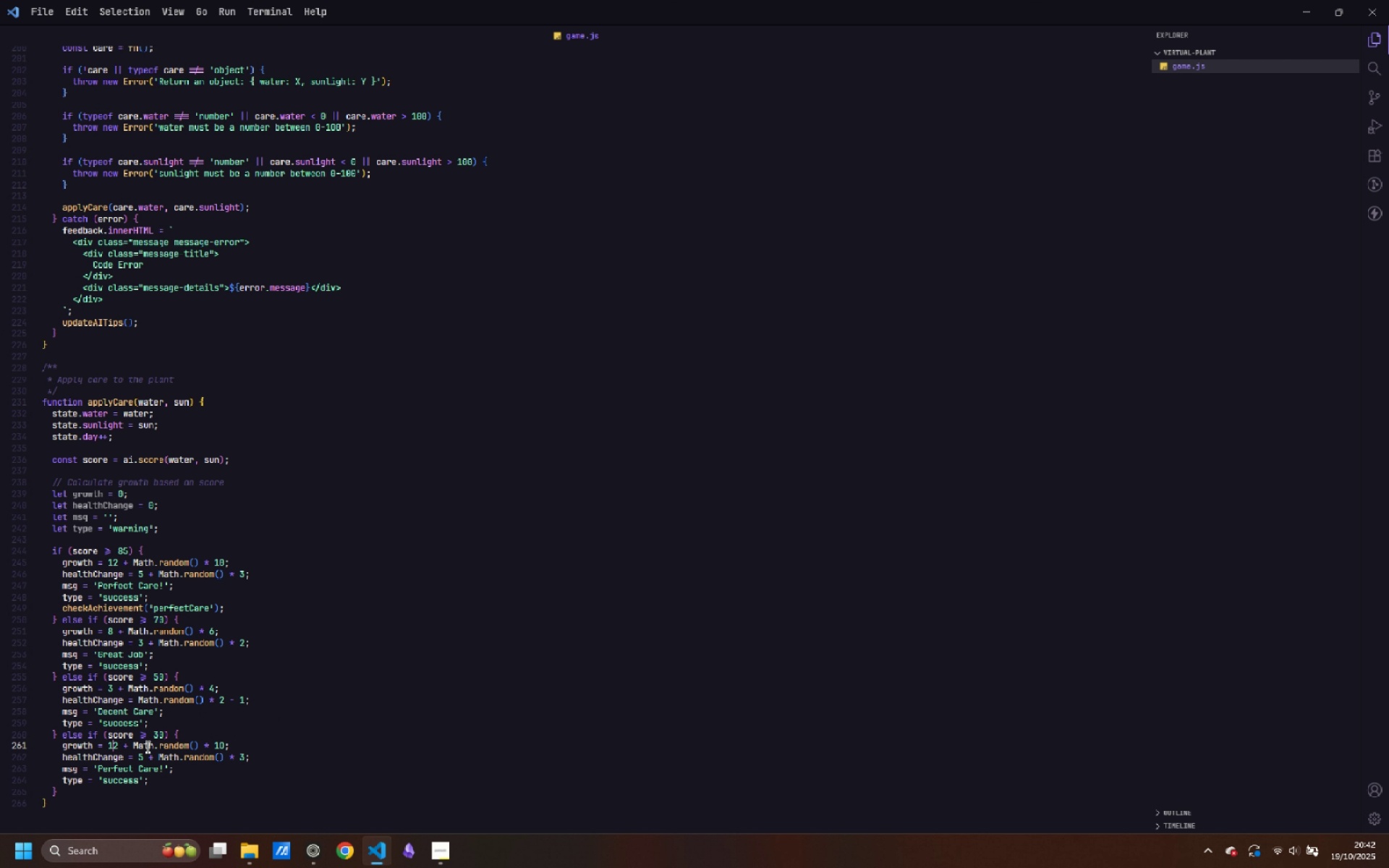 
key(ArrowRight)
 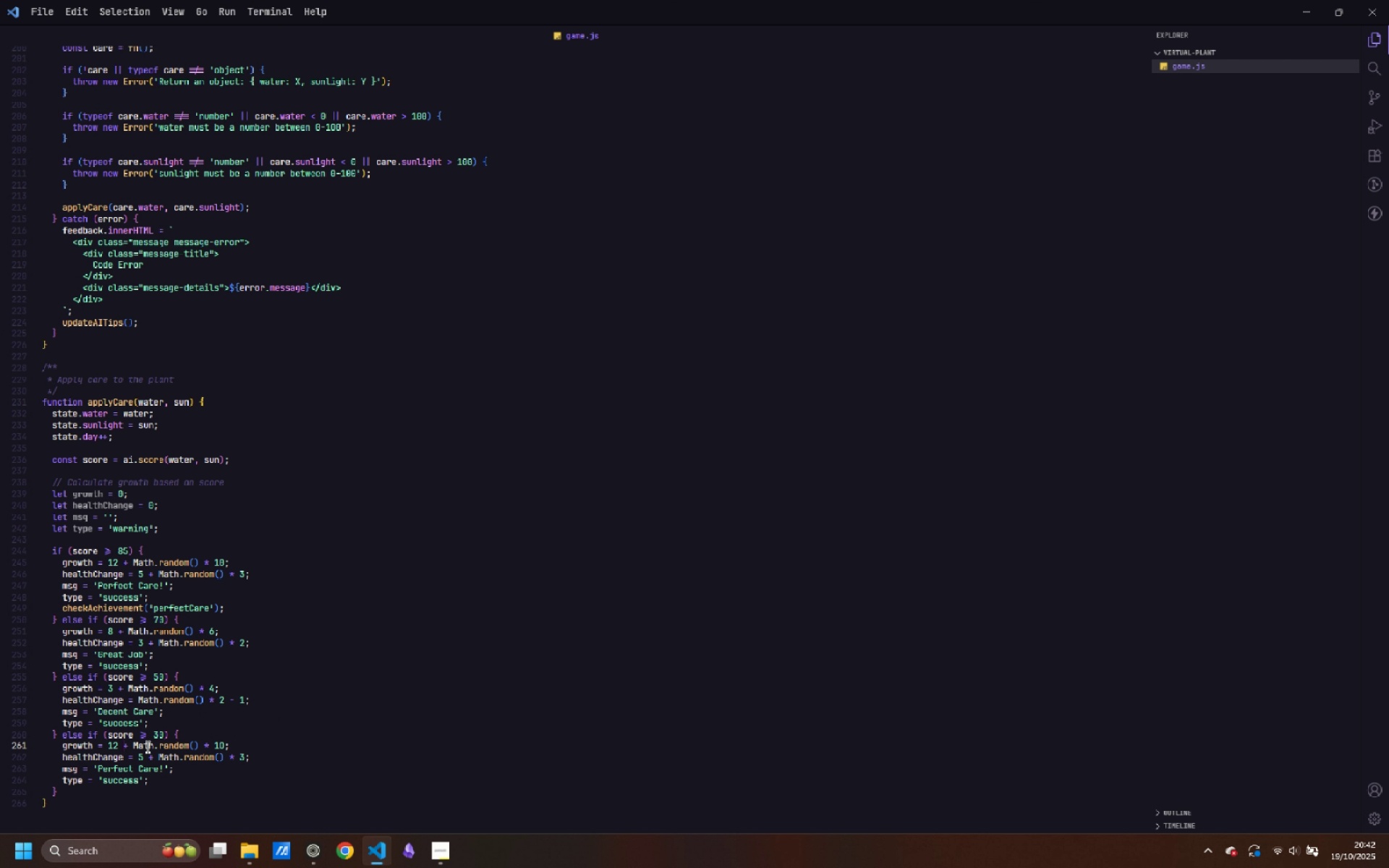 
key(ArrowRight)
 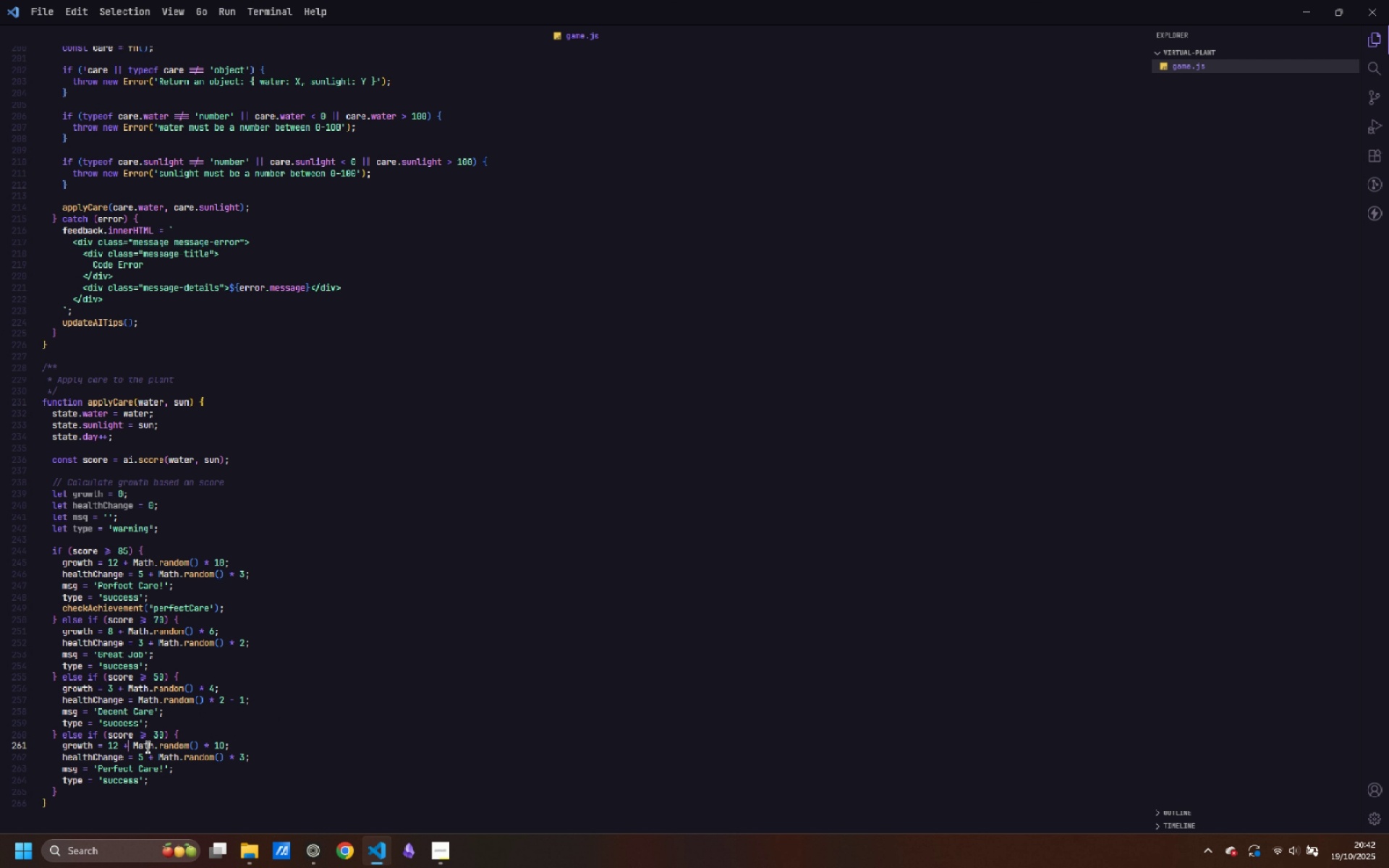 
key(ArrowRight)
 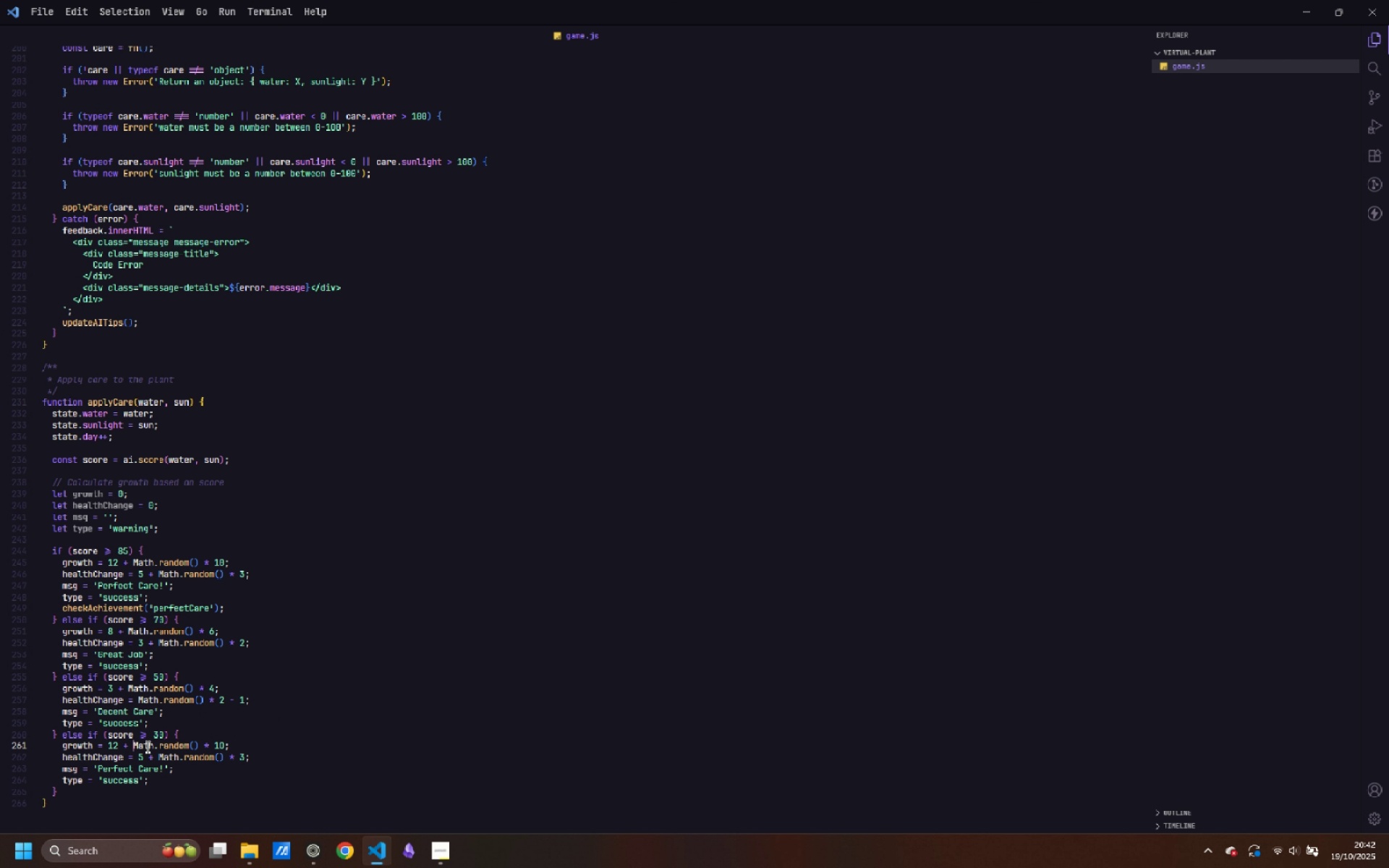 
key(ArrowRight)
 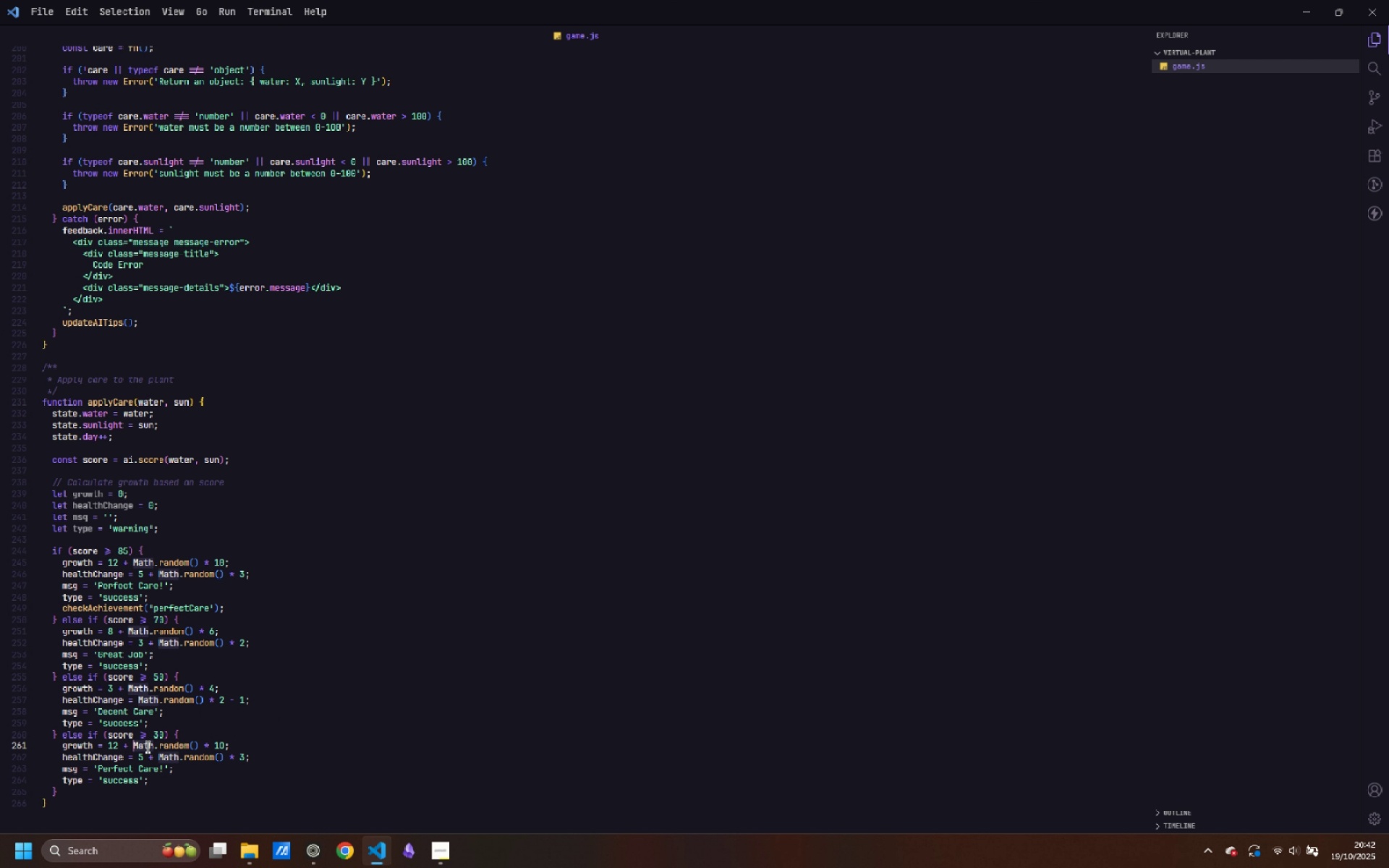 
key(Control+Backspace)
 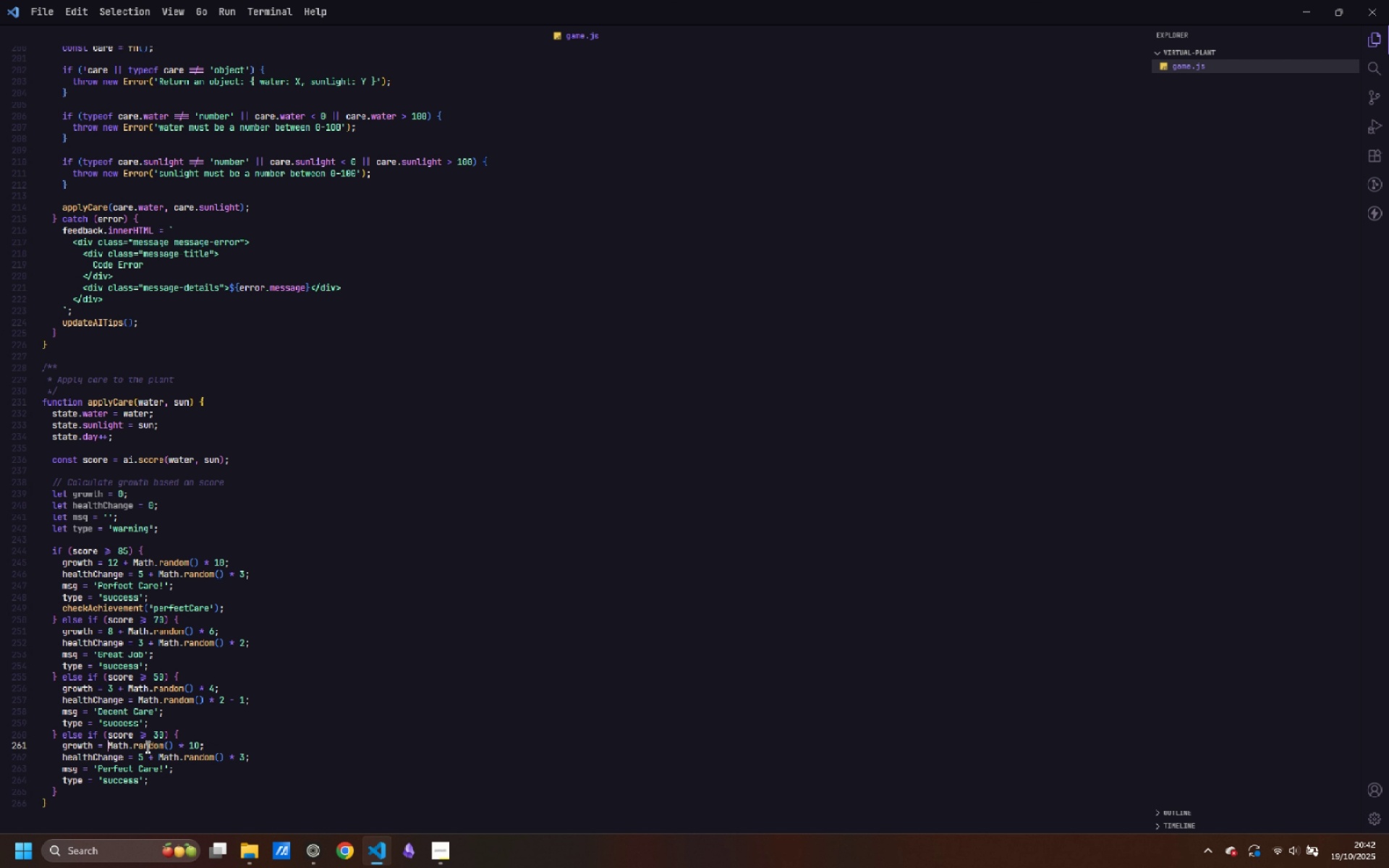 
key(Control+Backspace)
 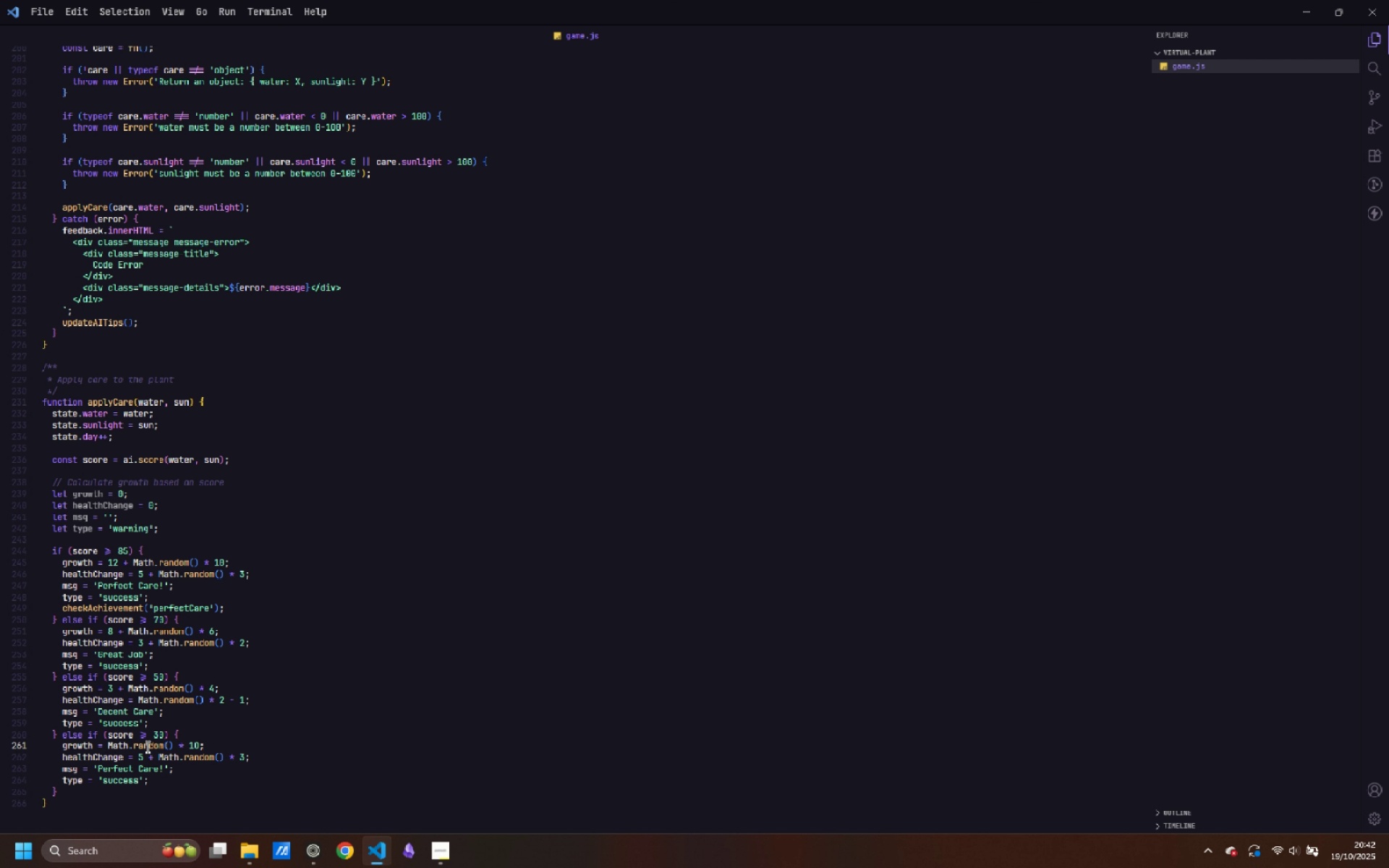 
key(Minus)
 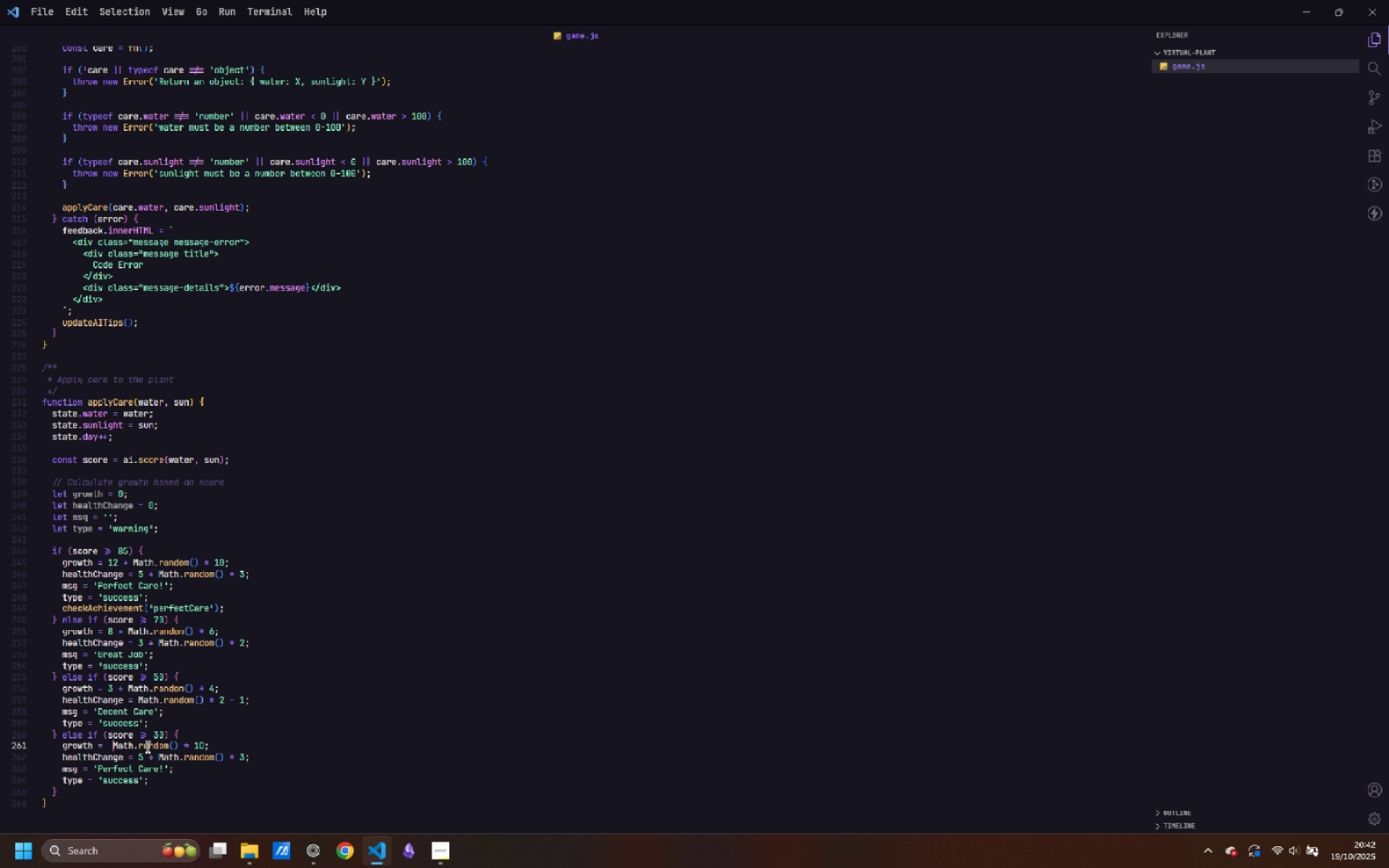 
key(Control+ArrowRight)
 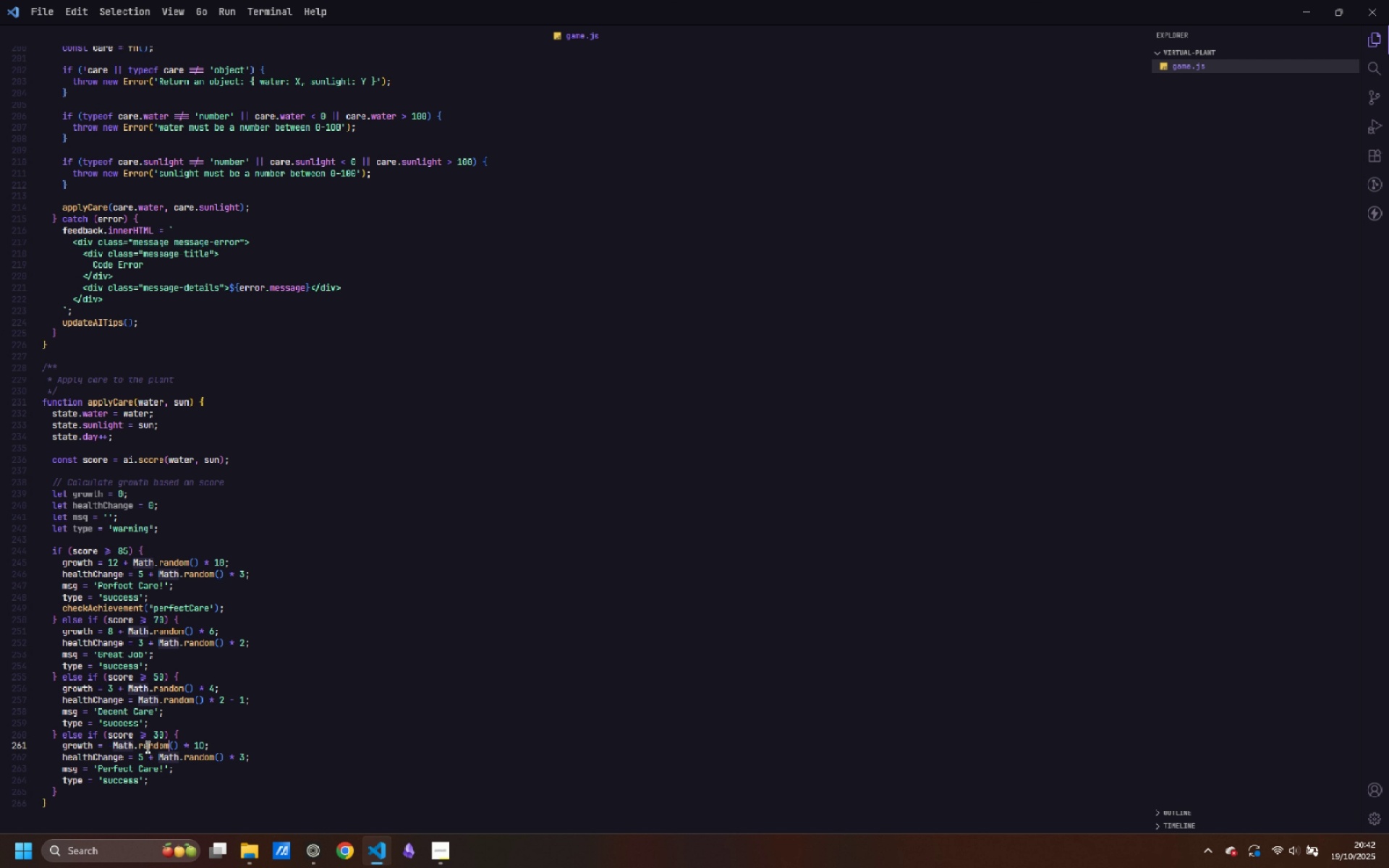 
key(Control+ArrowRight)
 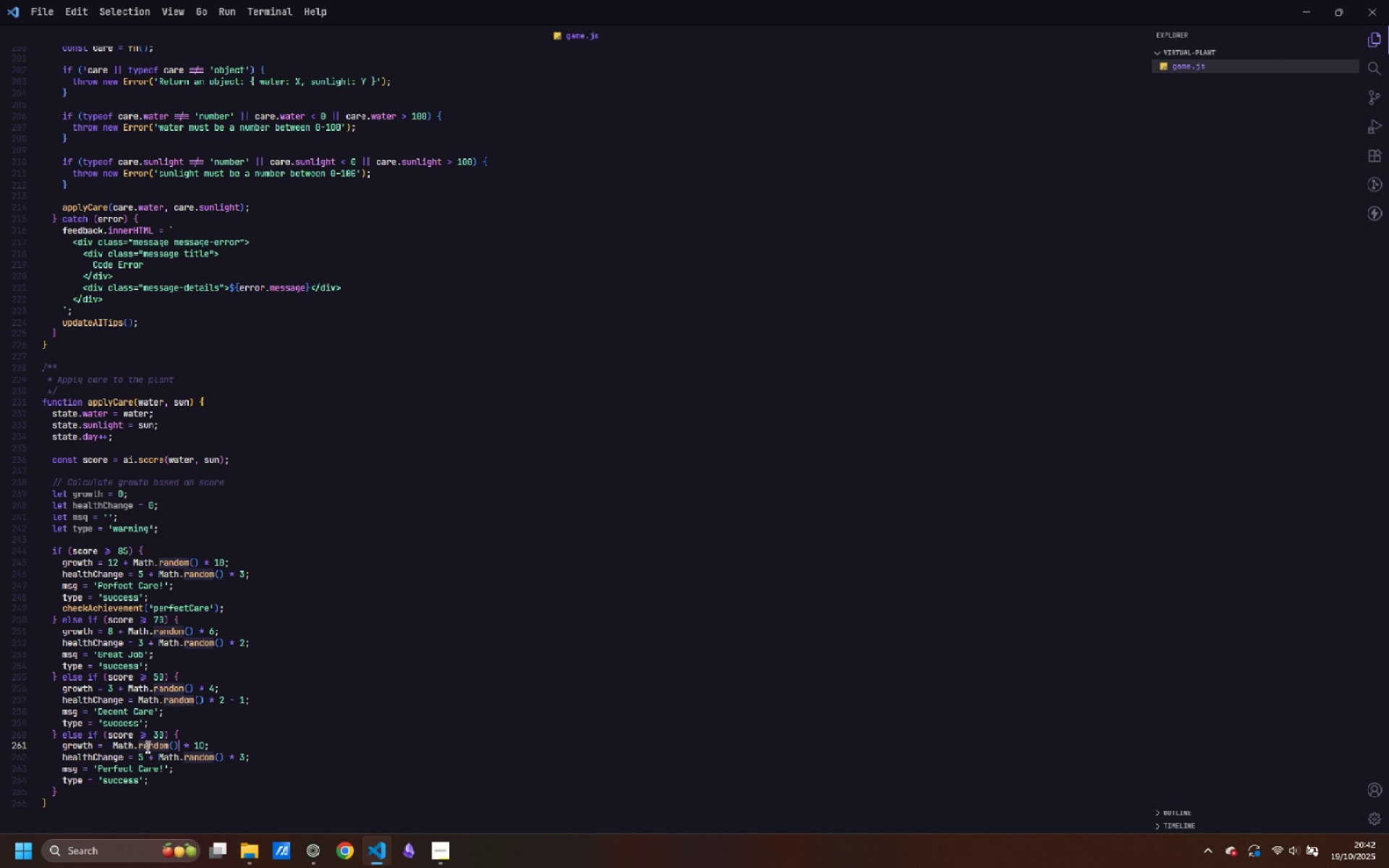 
key(Control+ArrowRight)
 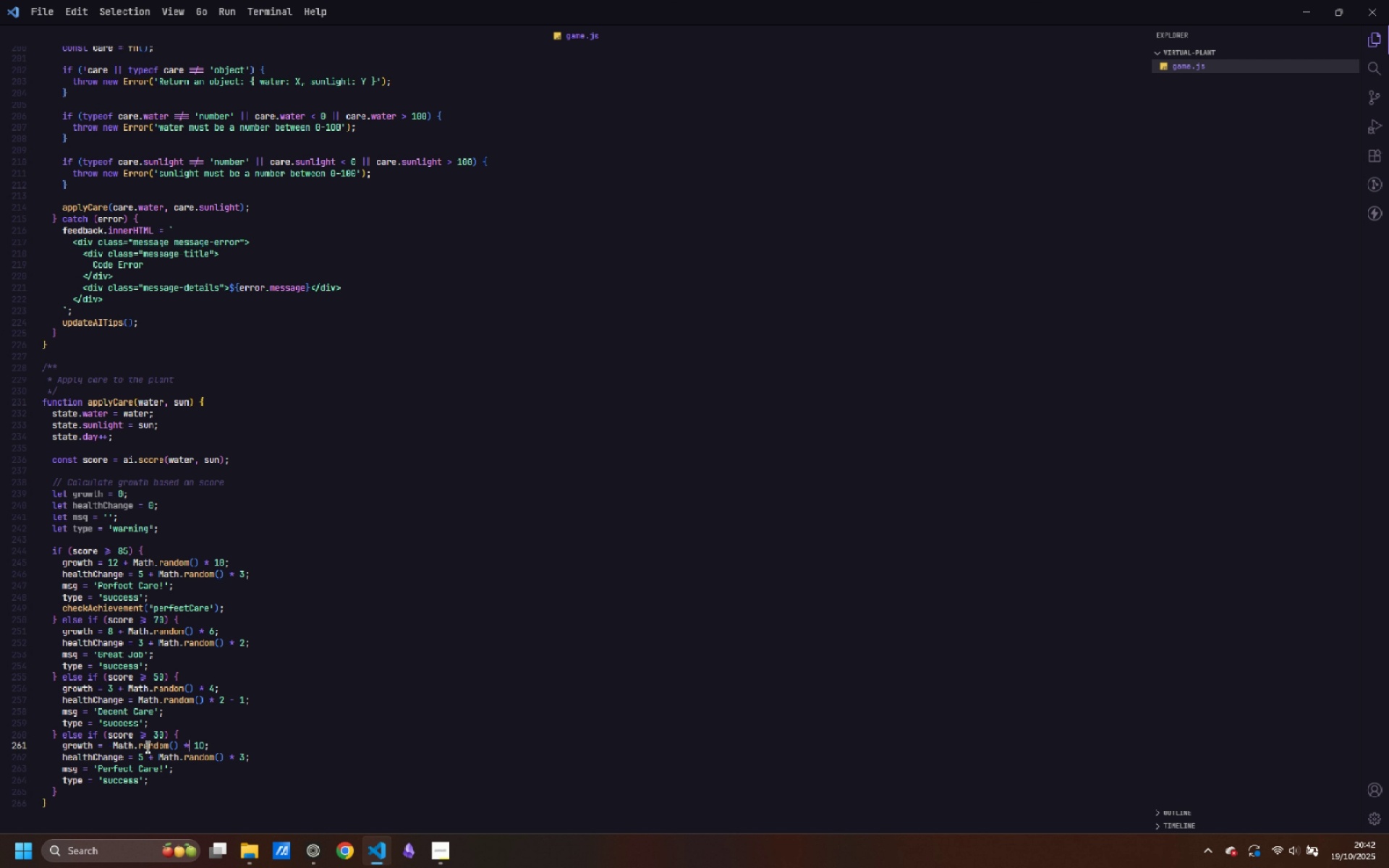 
key(Control+ArrowRight)
 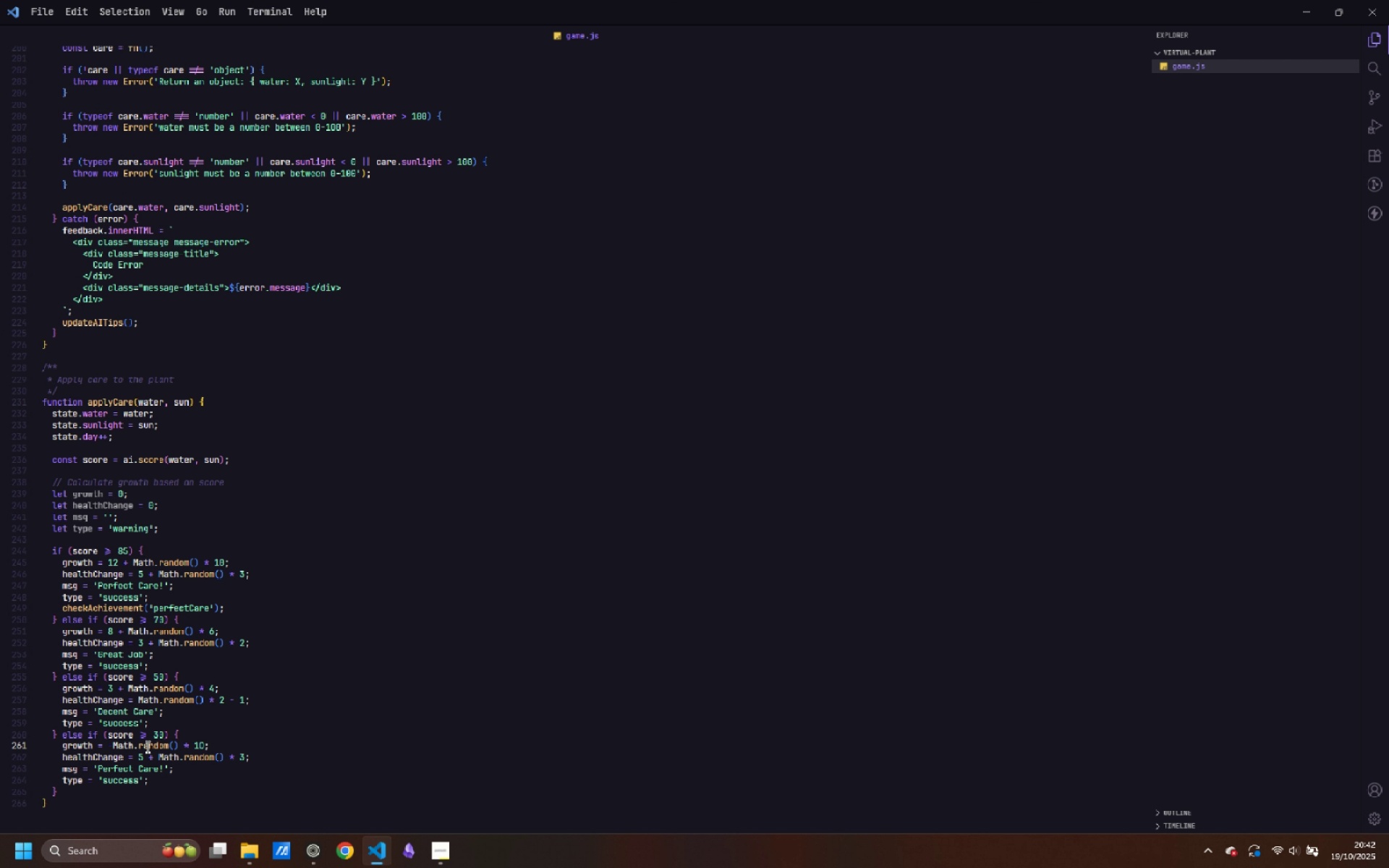 
key(ArrowRight)
 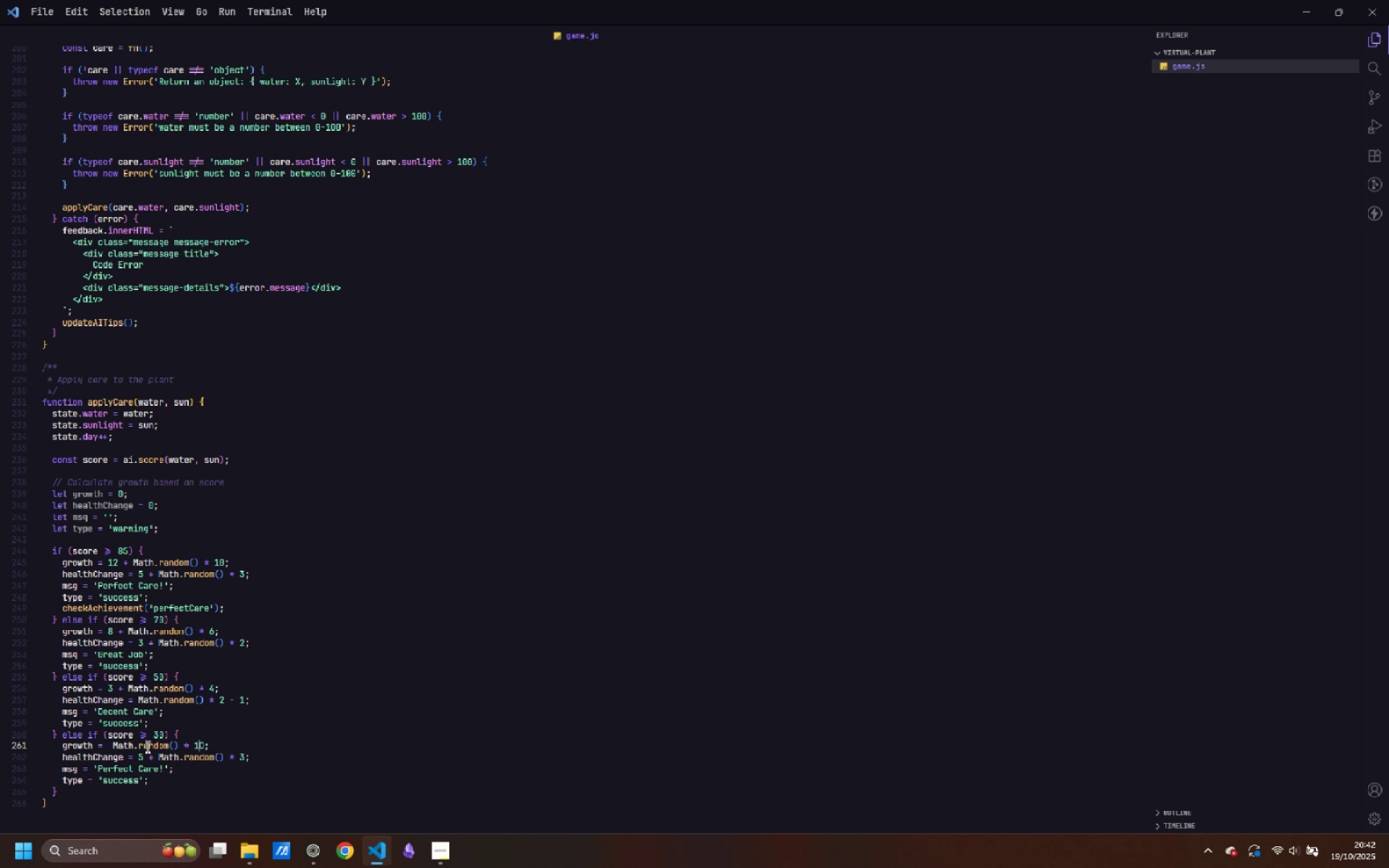 
key(ArrowRight)
 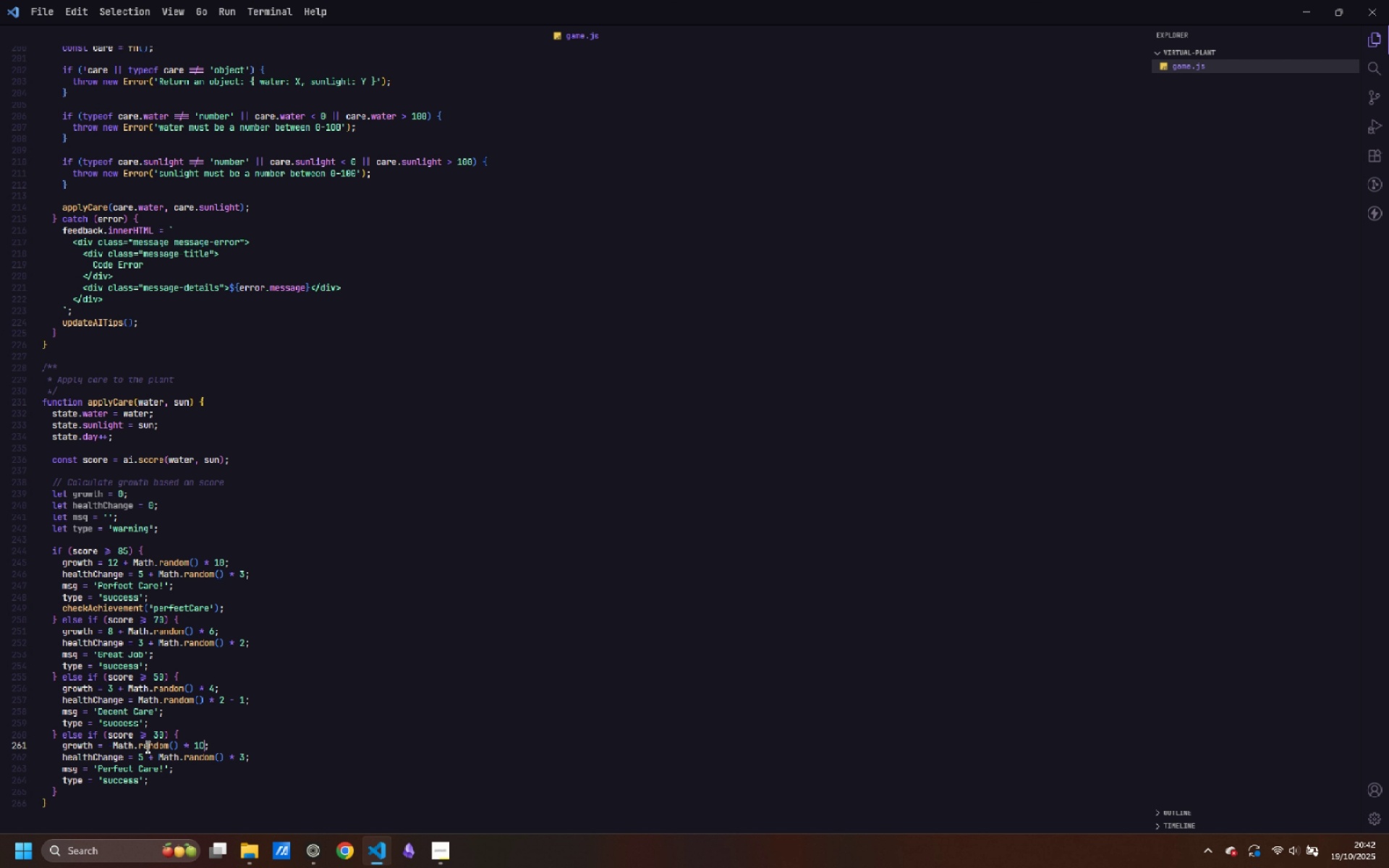 
key(ArrowRight)
 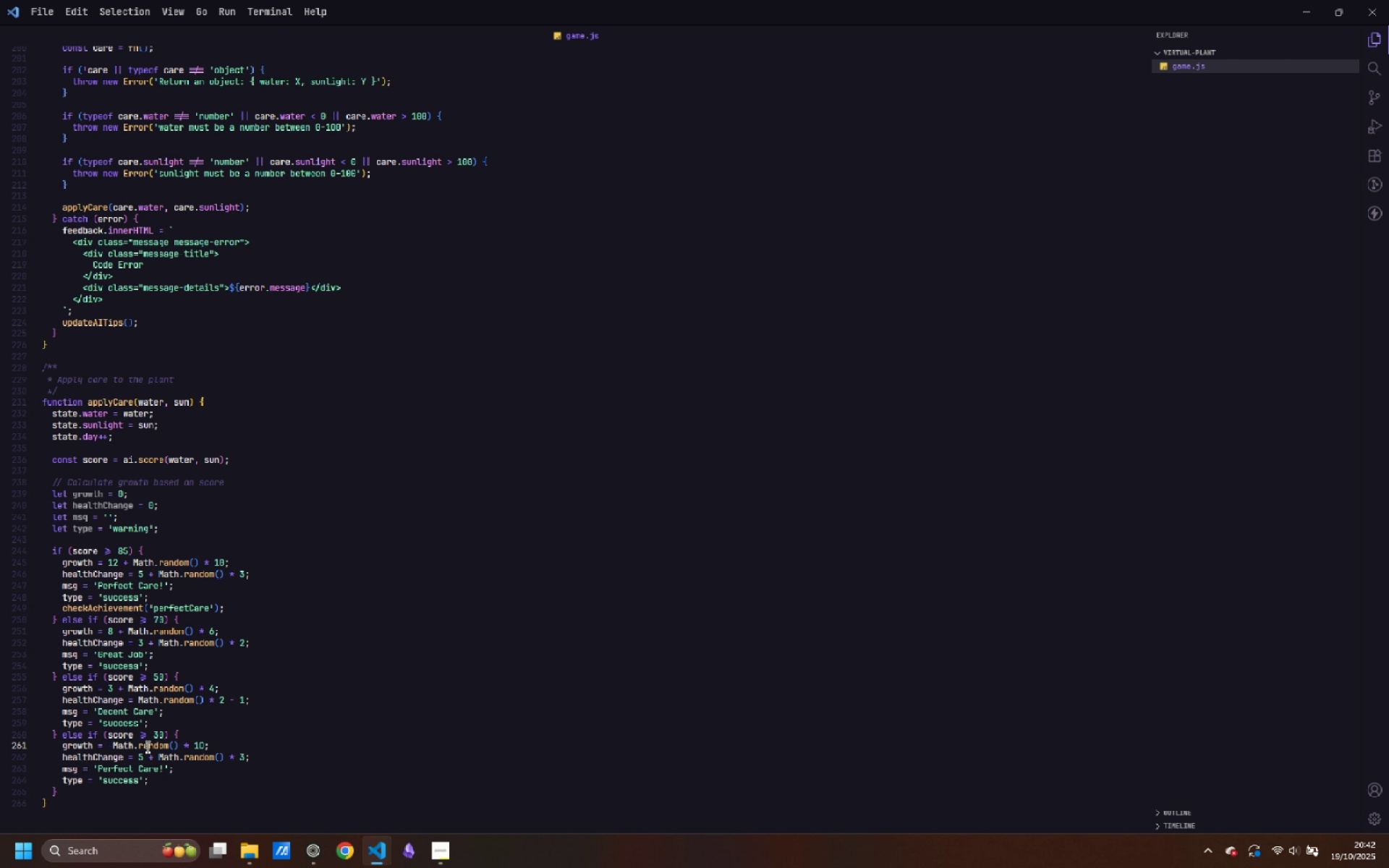 
key(Backspace)
 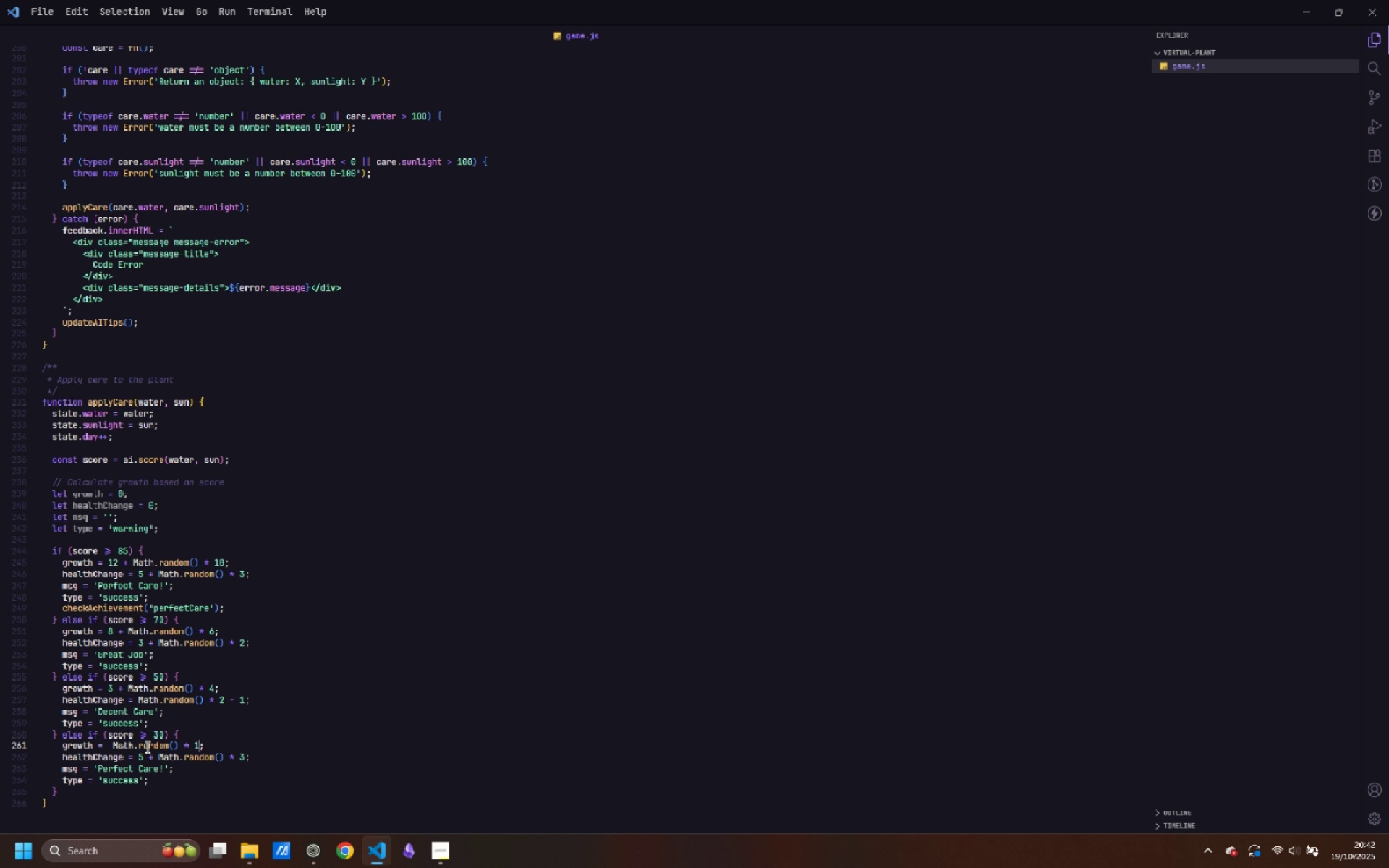 
key(Backspace)
 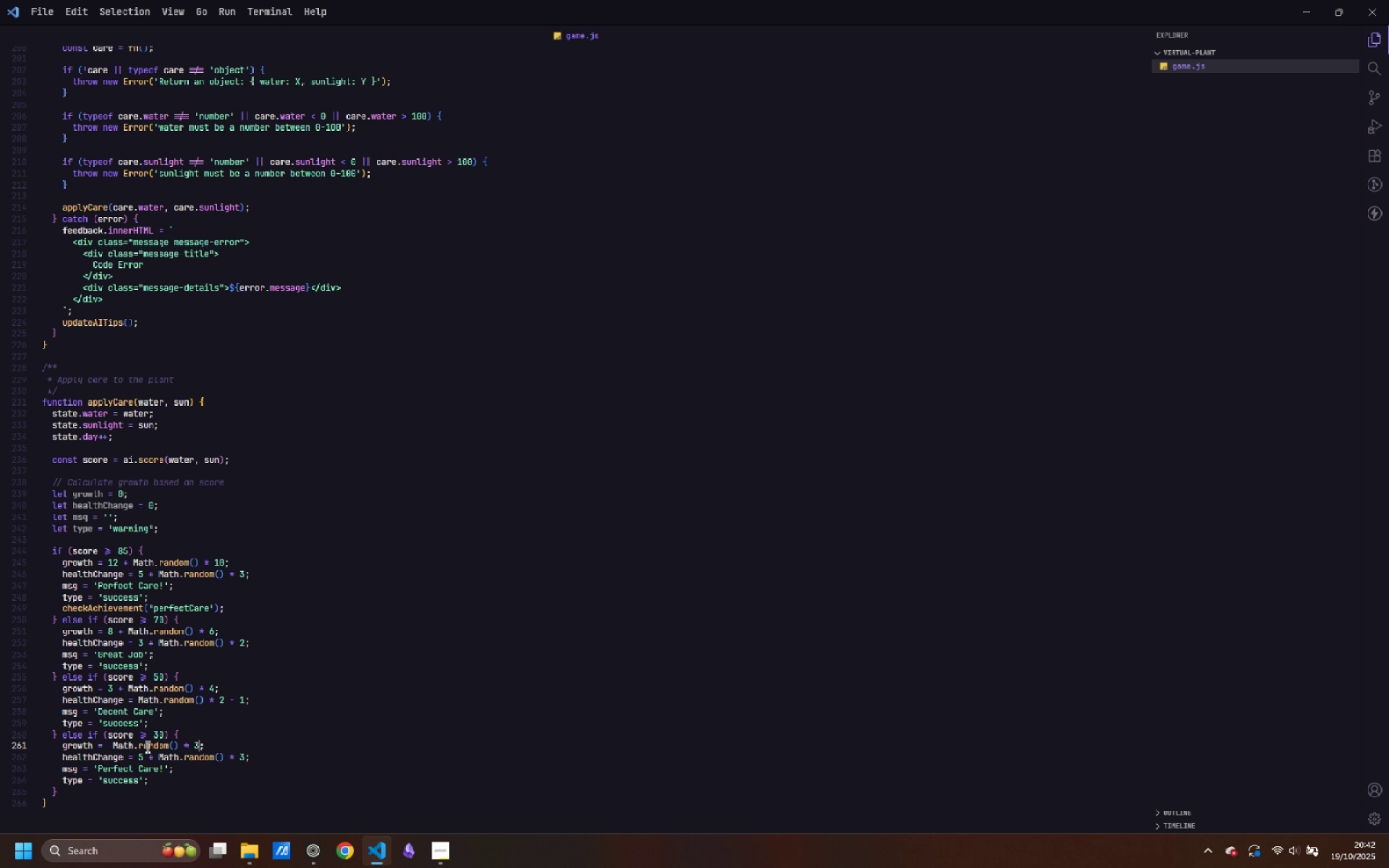 
key(3)
 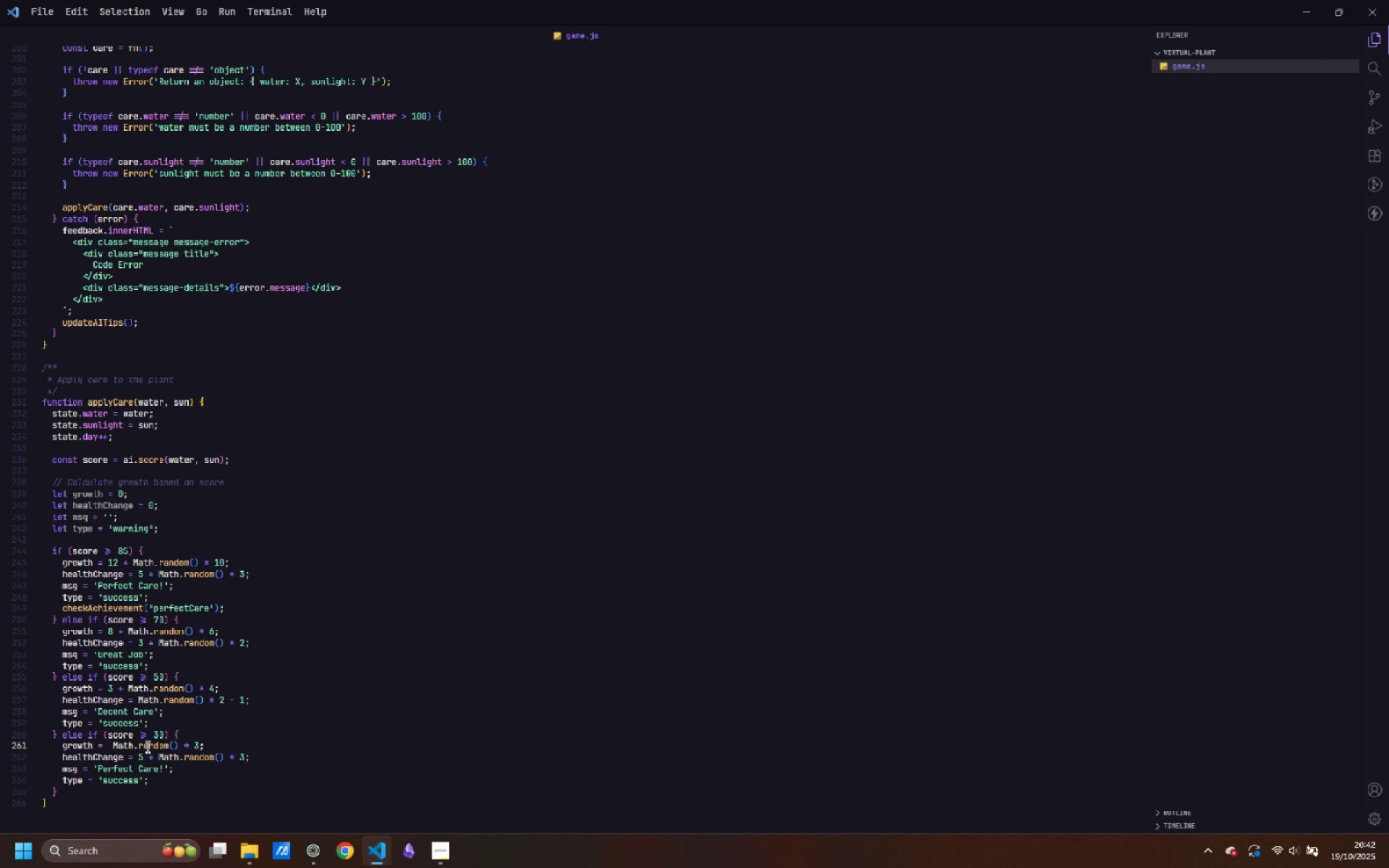 
key(ArrowDown)
 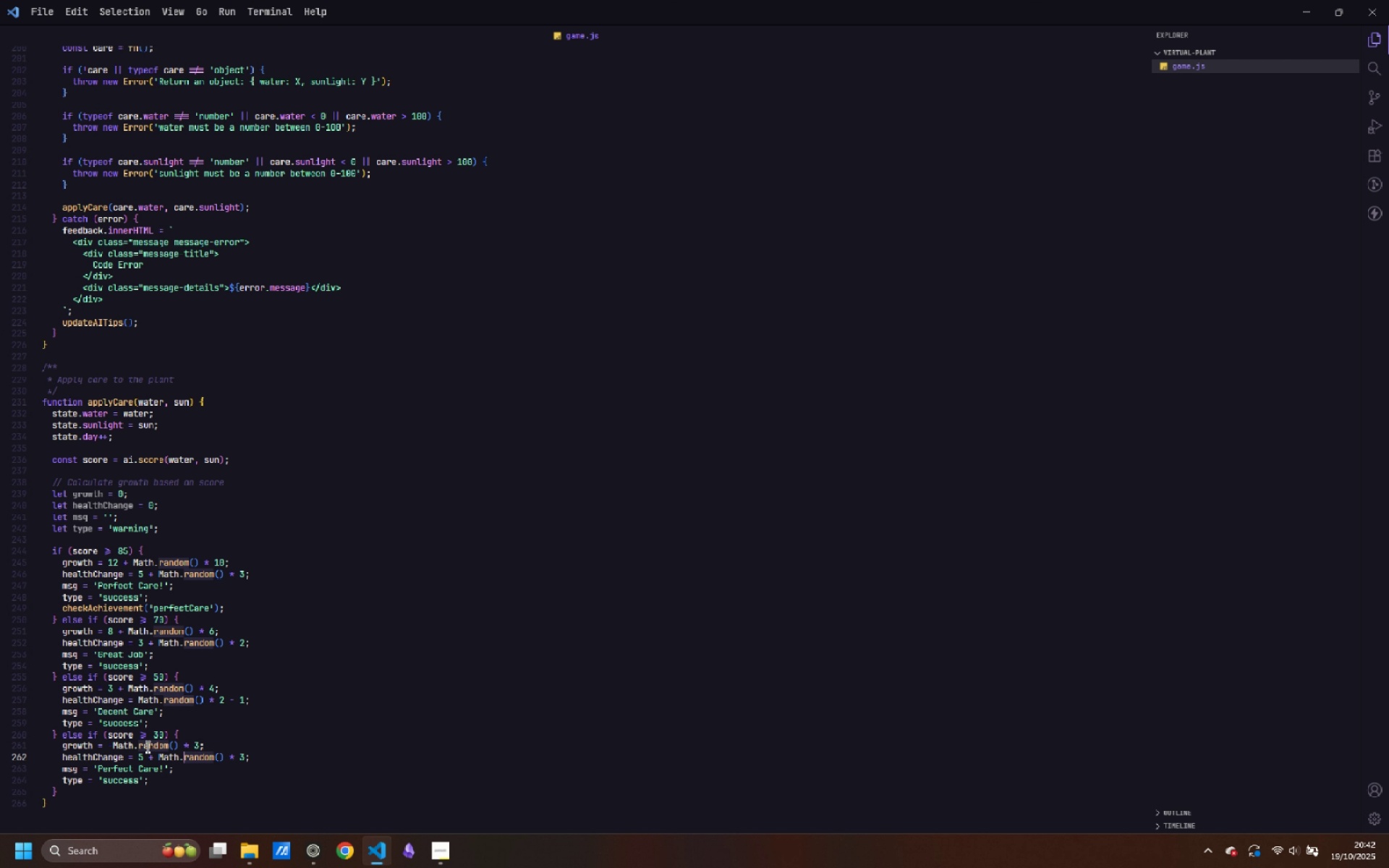 
key(Control+ArrowLeft)
 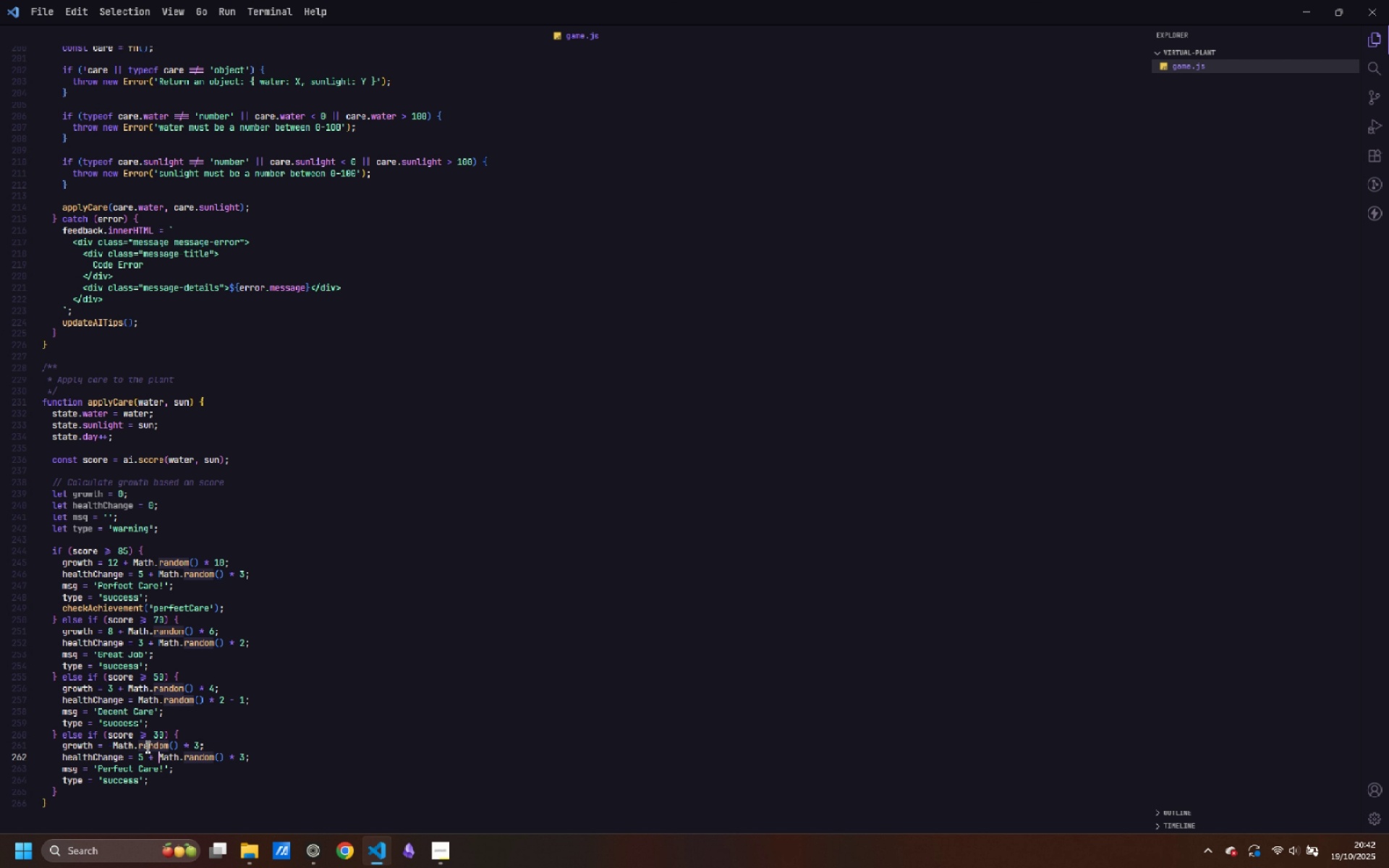 
key(Control+ArrowLeft)
 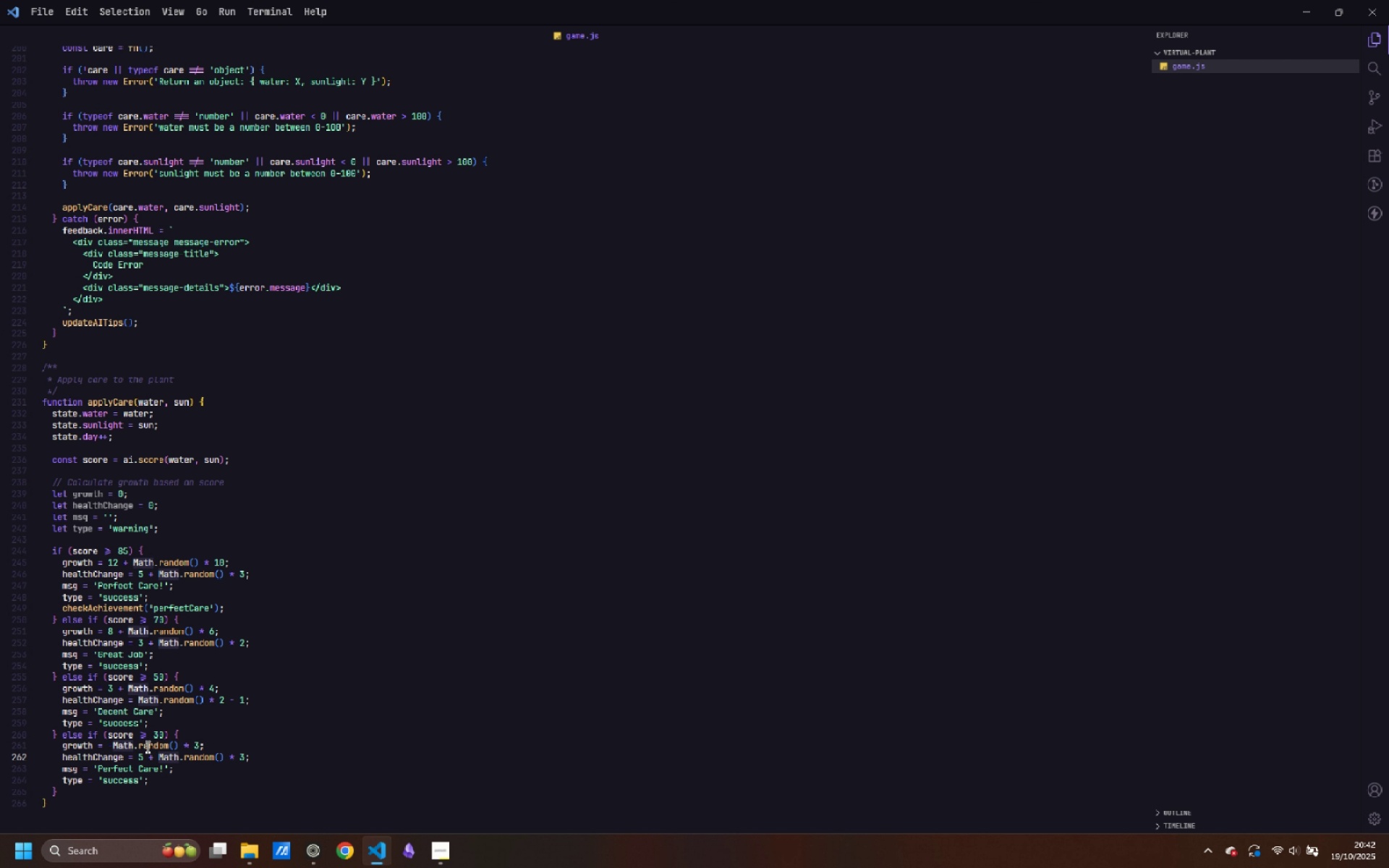 
key(Control+Backspace)
 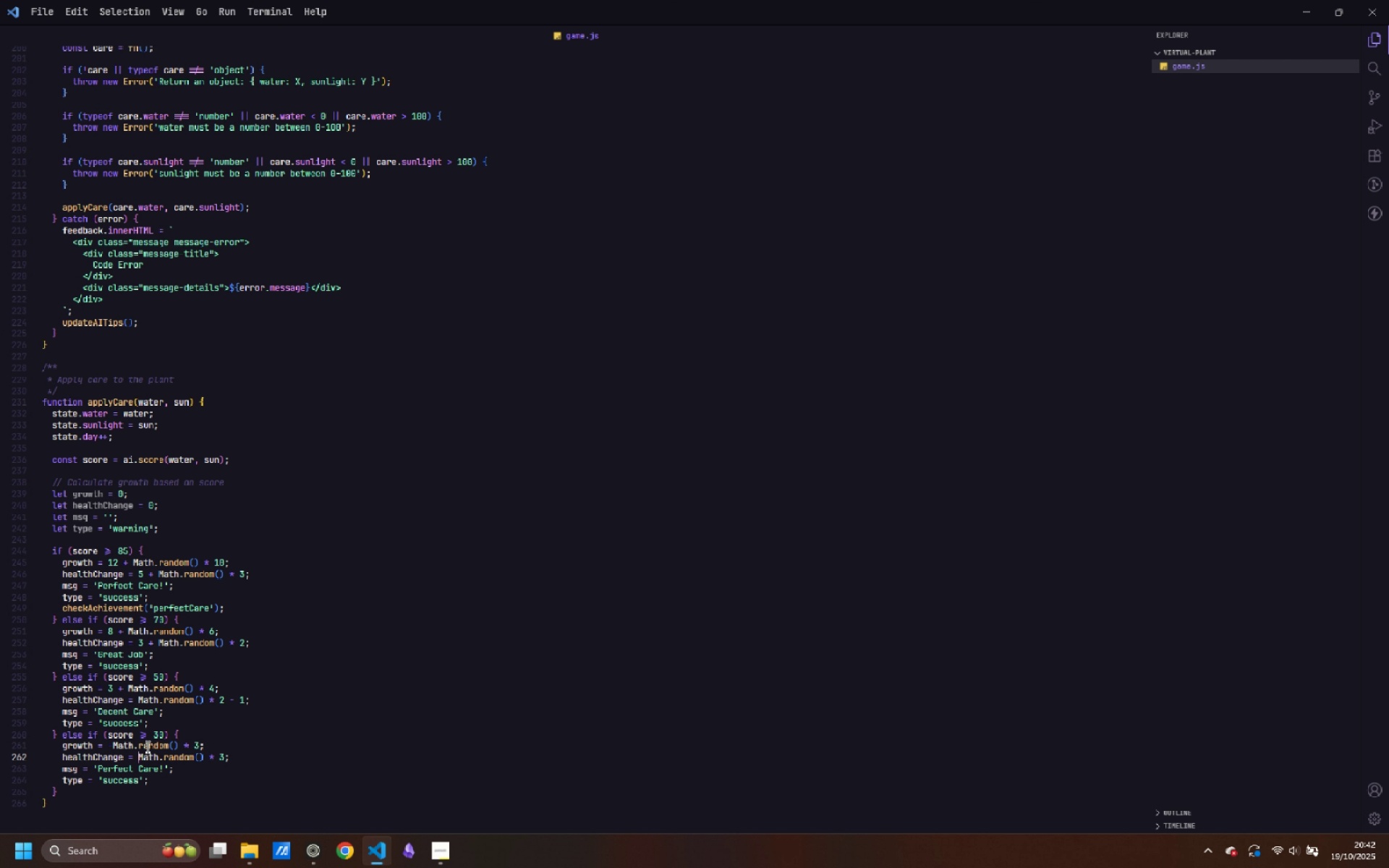 
key(Control+Backspace)
 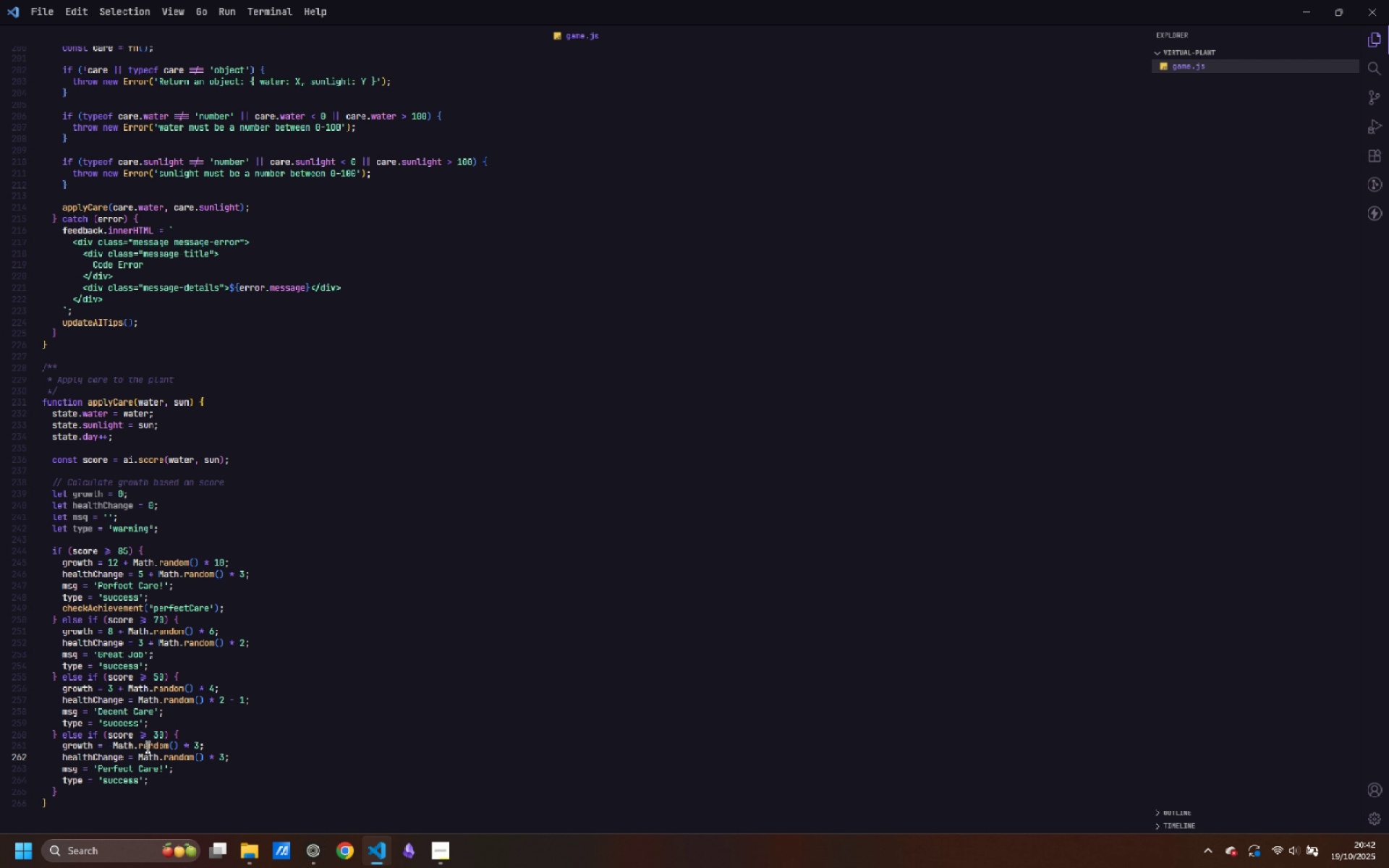 
key(Minus)
 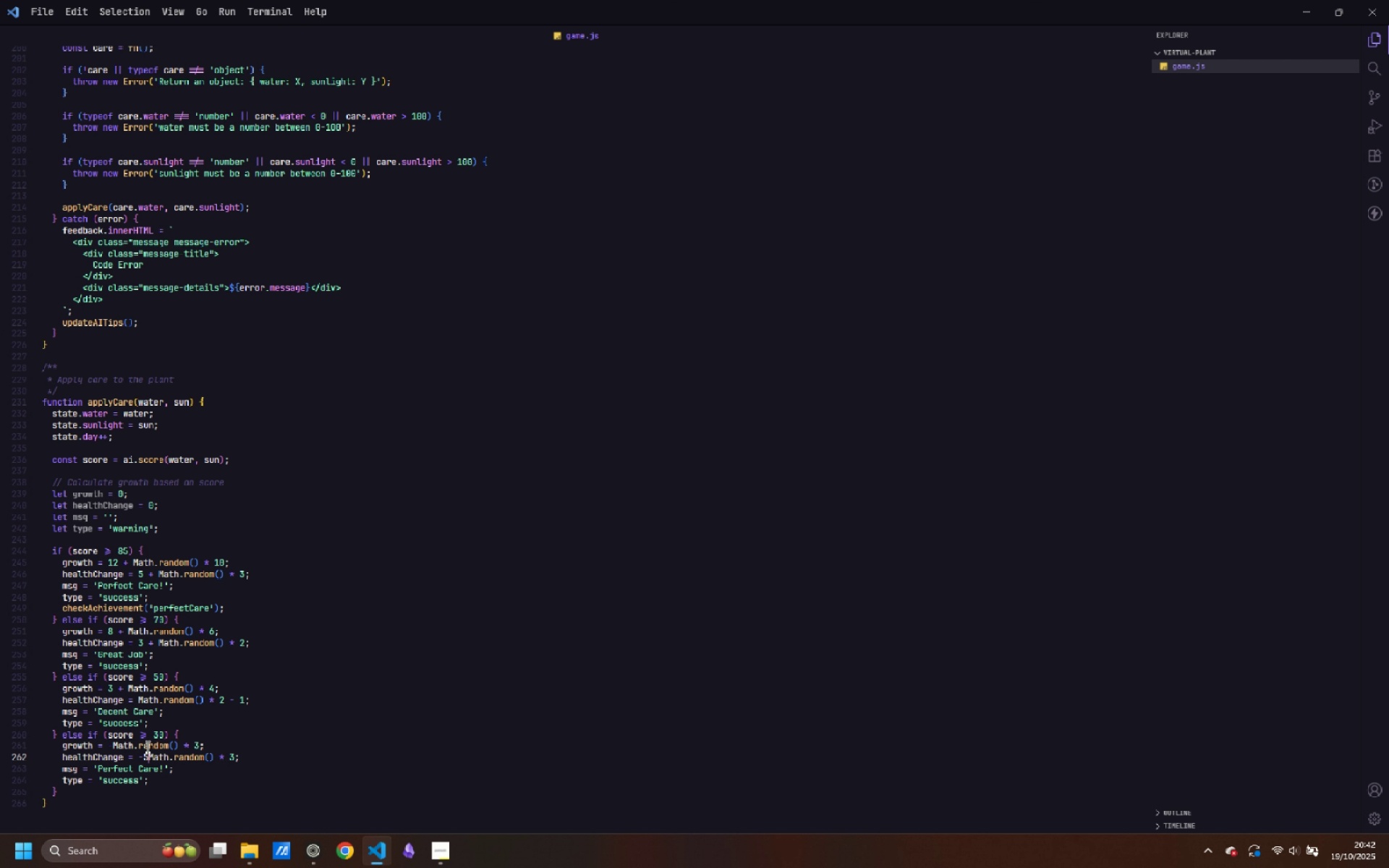 
key(5)
 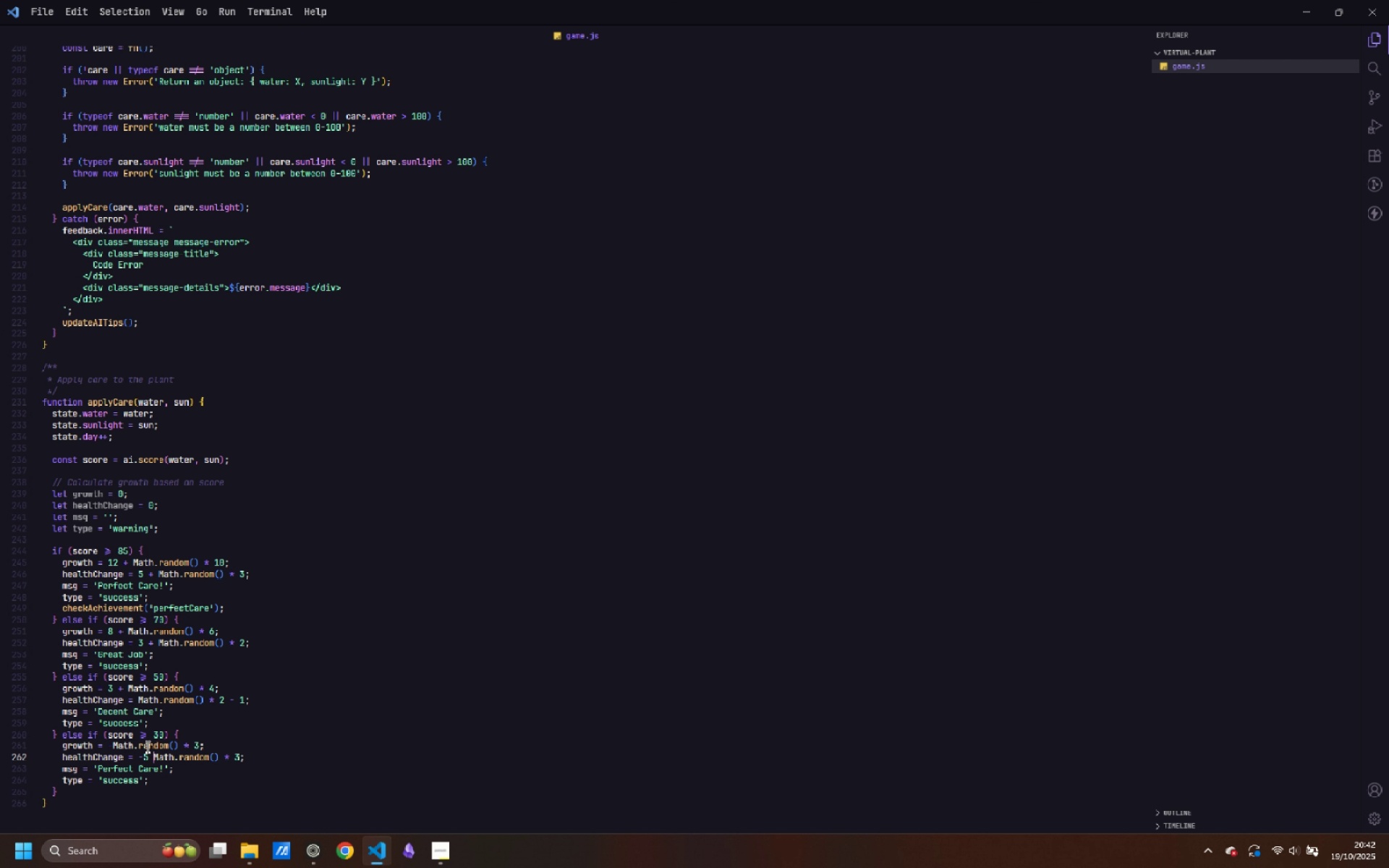 
key(Space)
 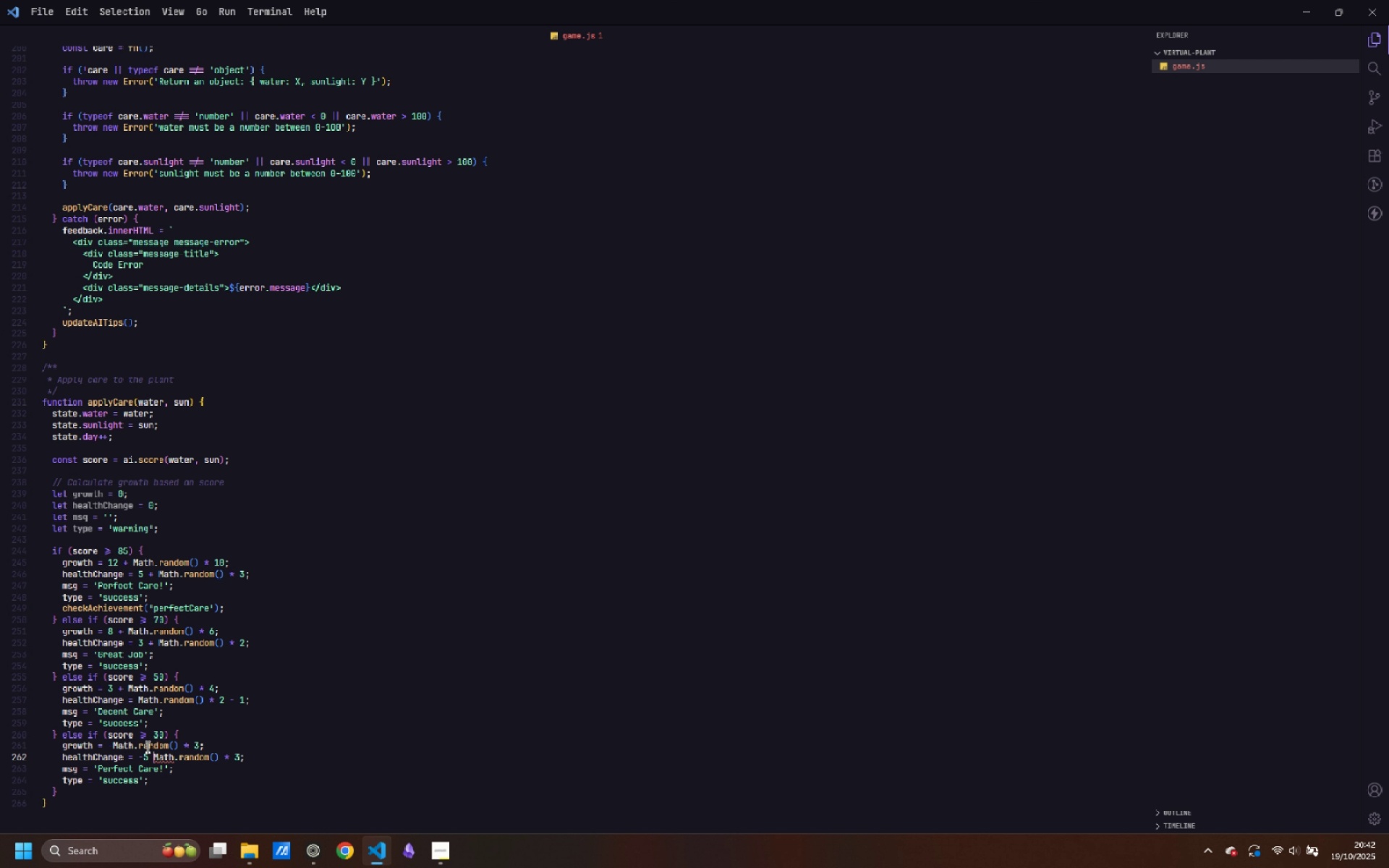 
key(Minus)
 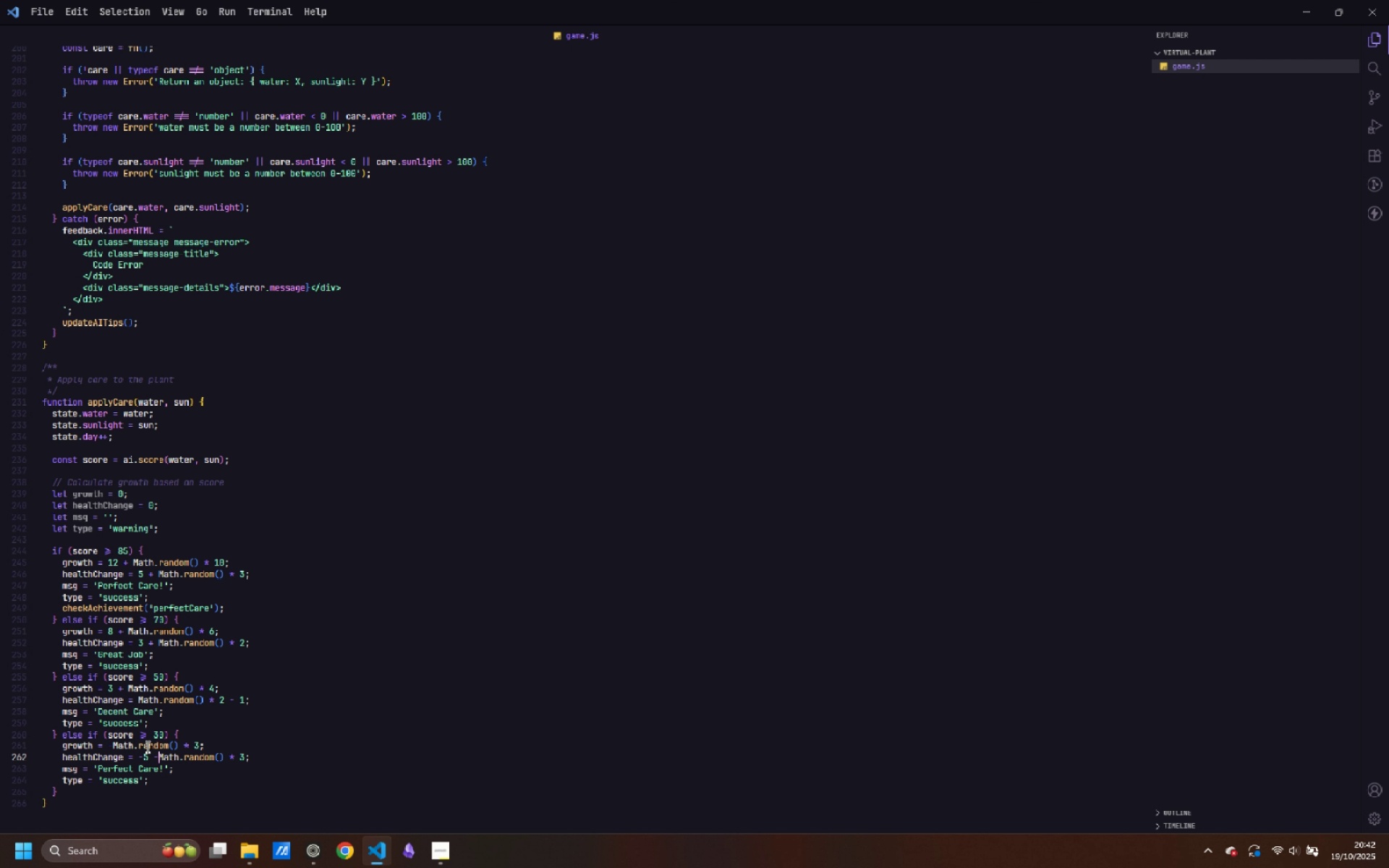 
key(Space)
 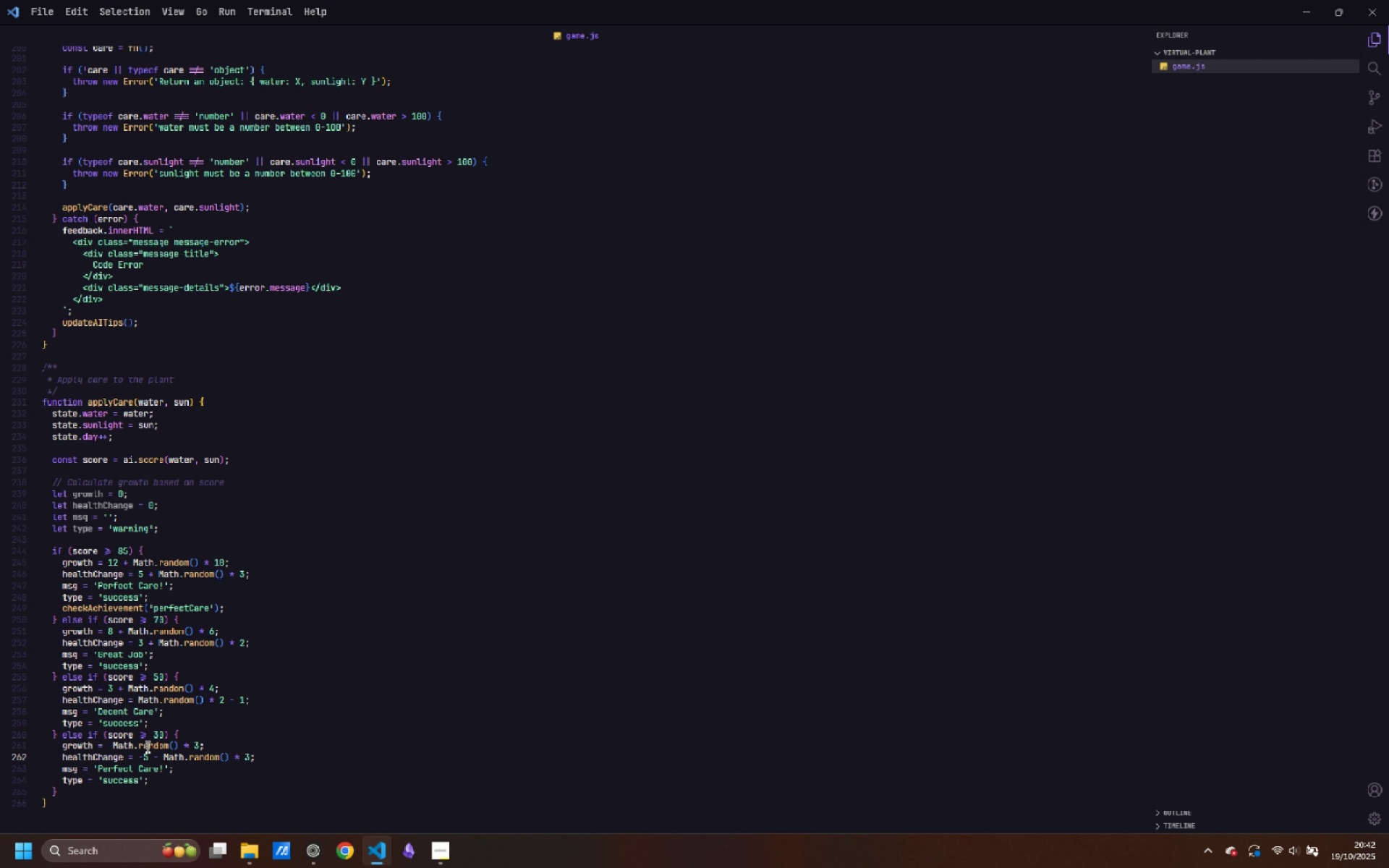 
hold_key(key=ControlLeft, duration=2.18)
 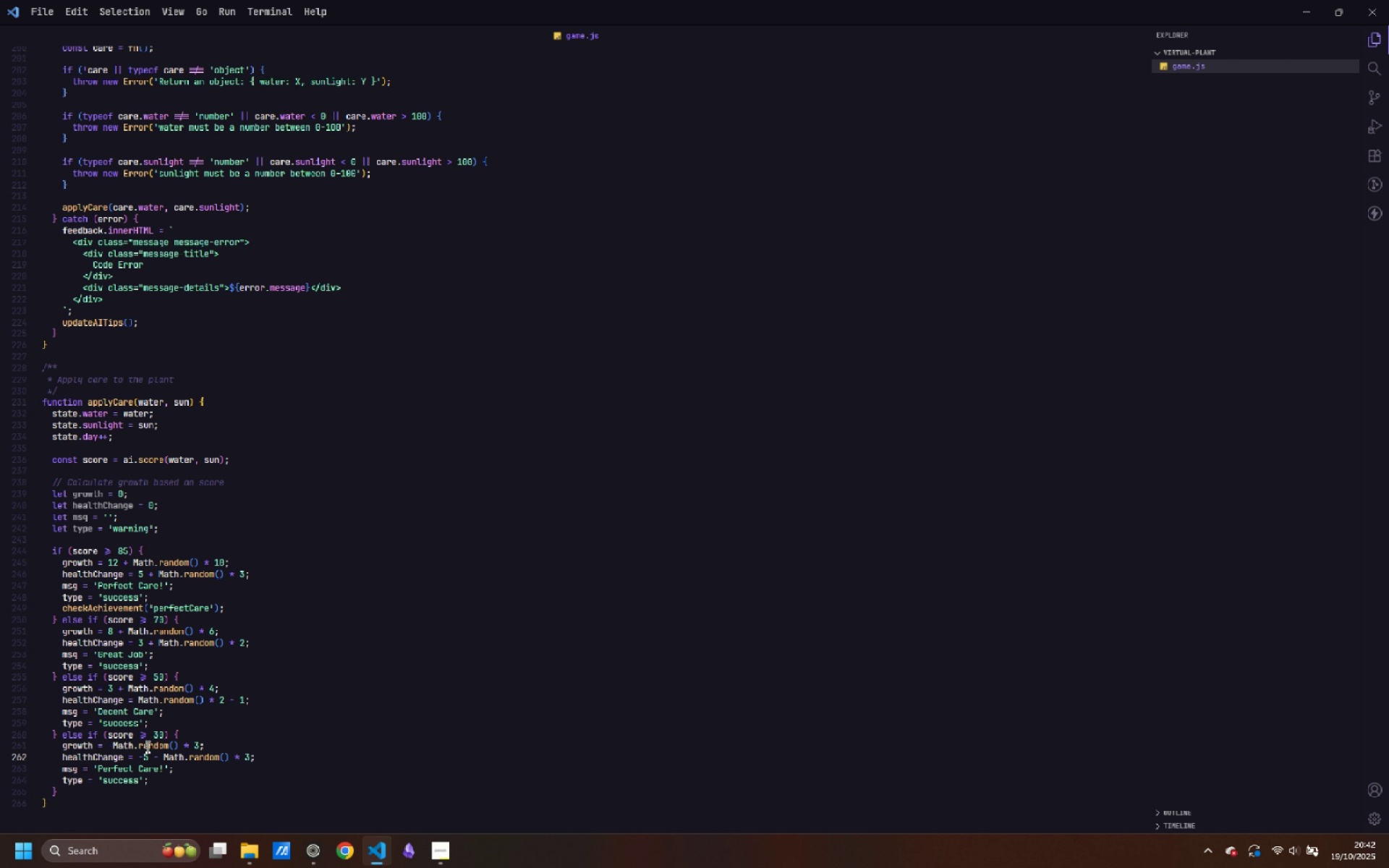 
key(ArrowDown)
 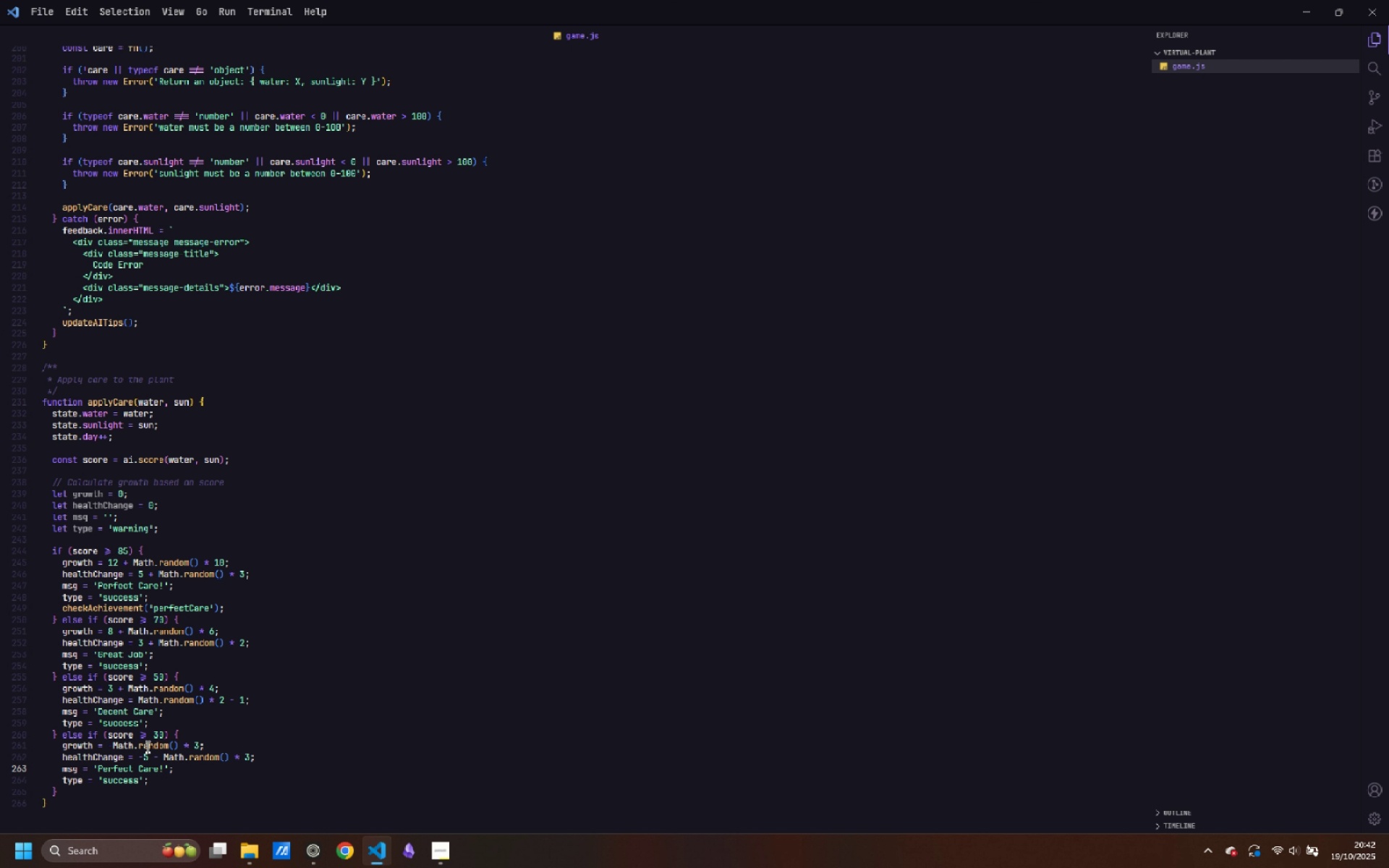 
key(Control+Backspace)
 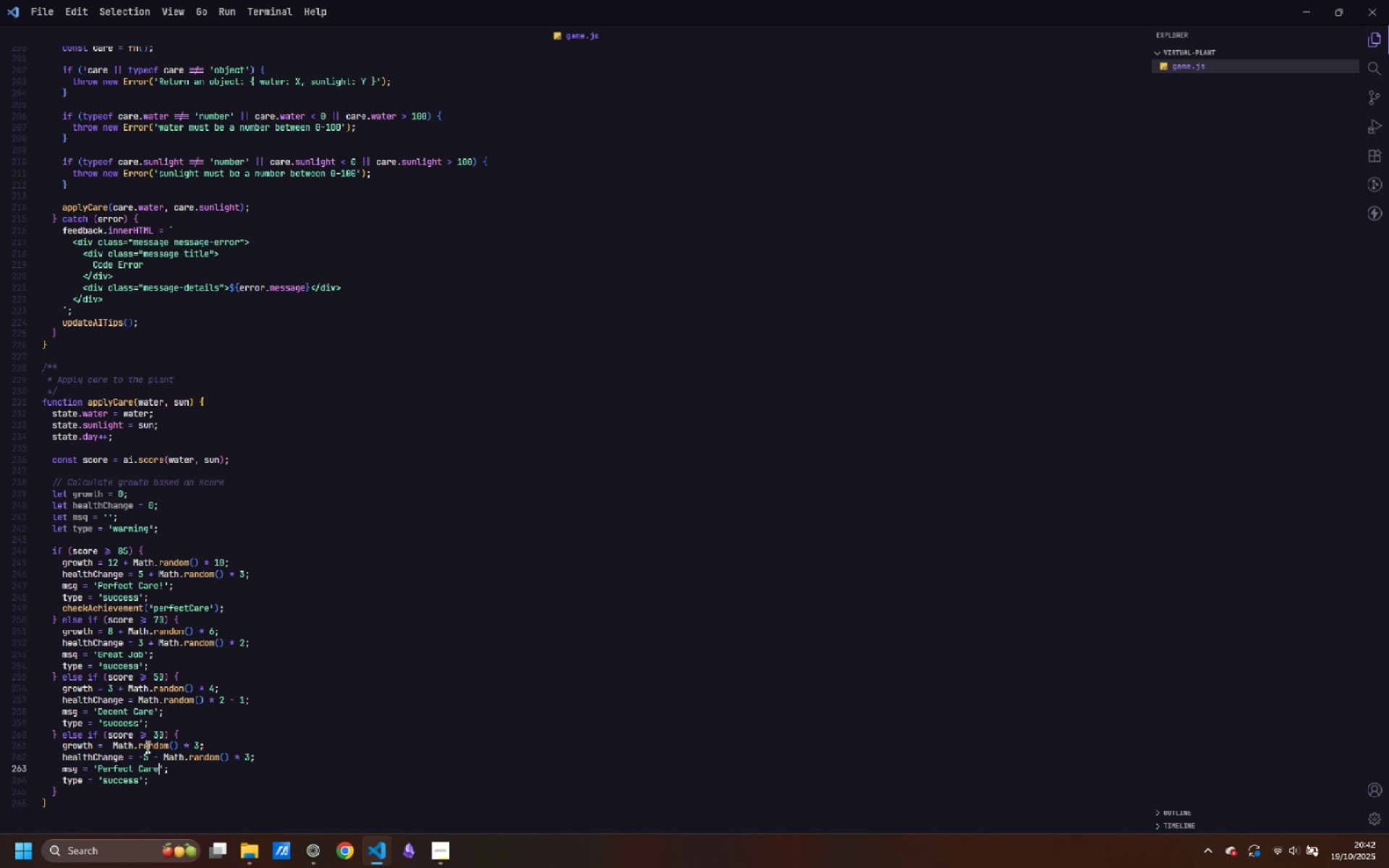 
key(Control+Backspace)
 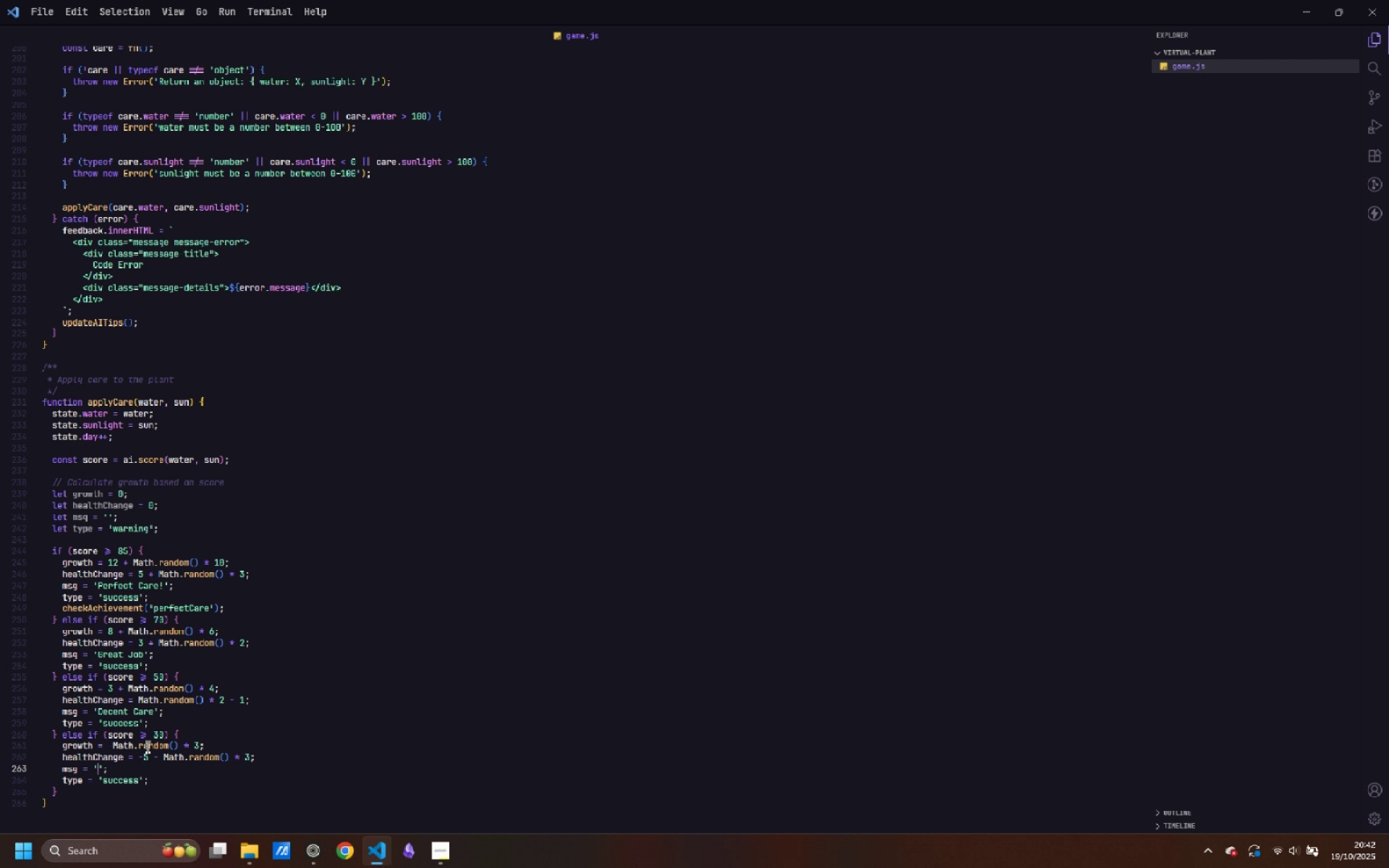 
key(Control+Backspace)
 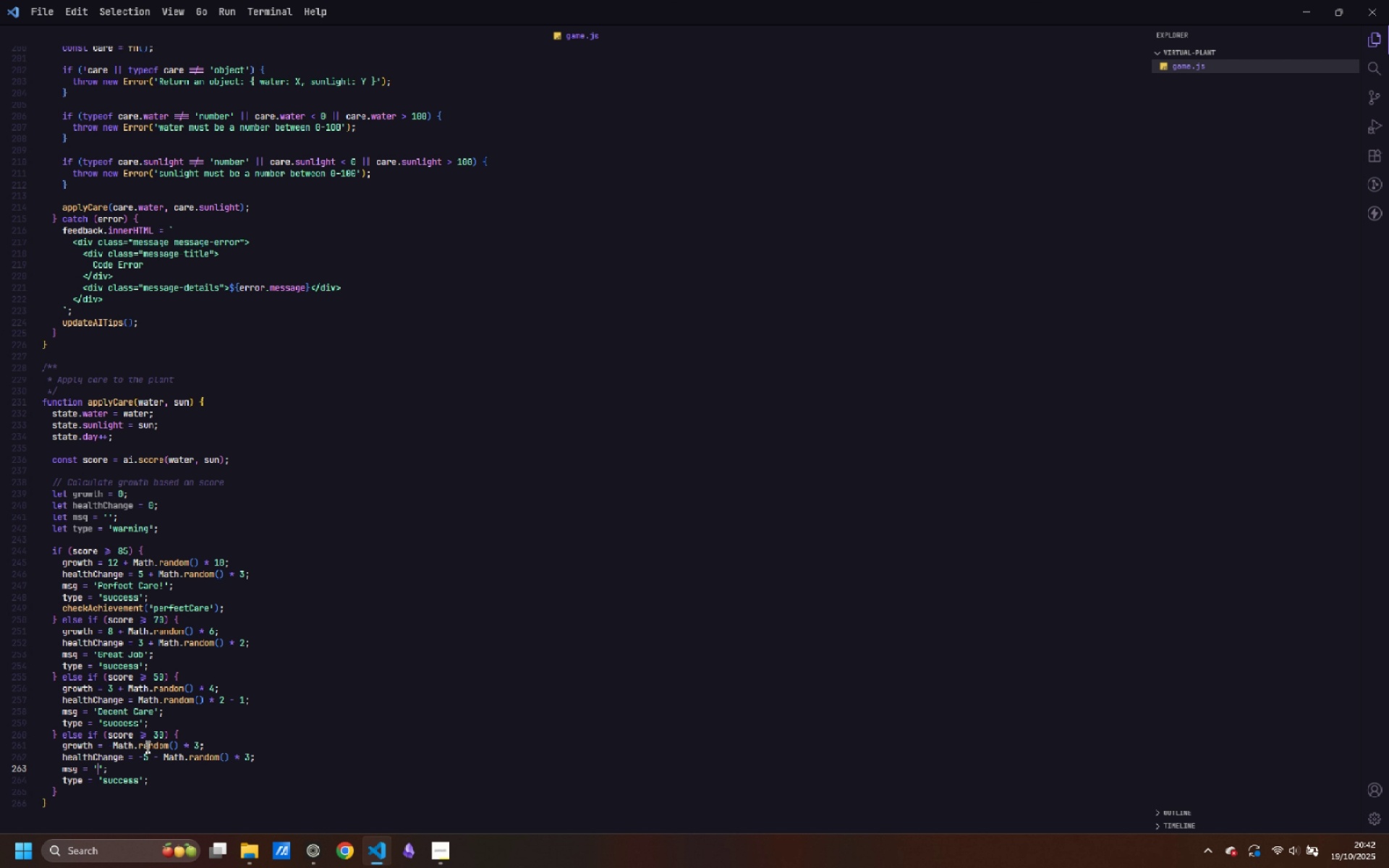 
type(Critical Issues!)
 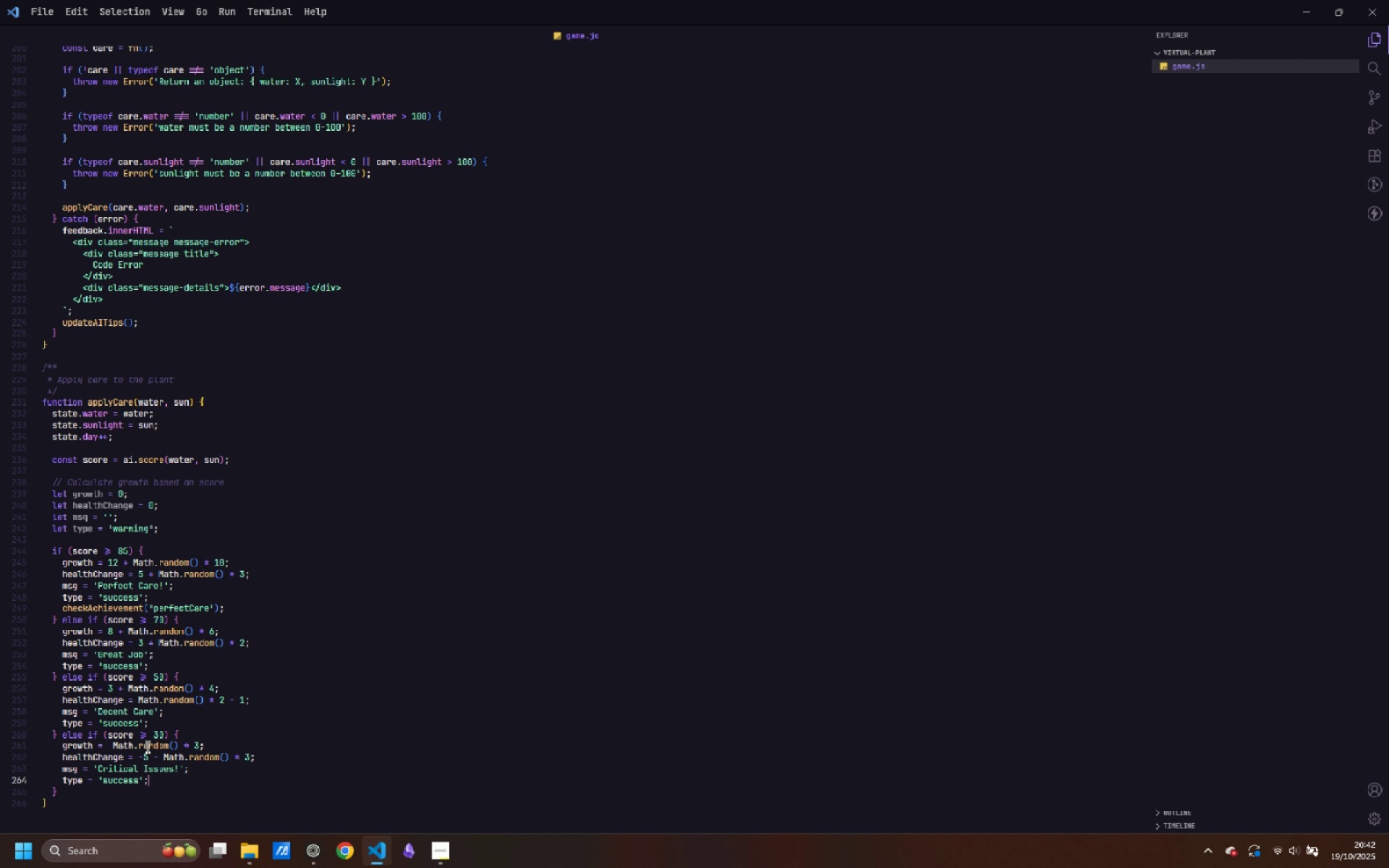 
 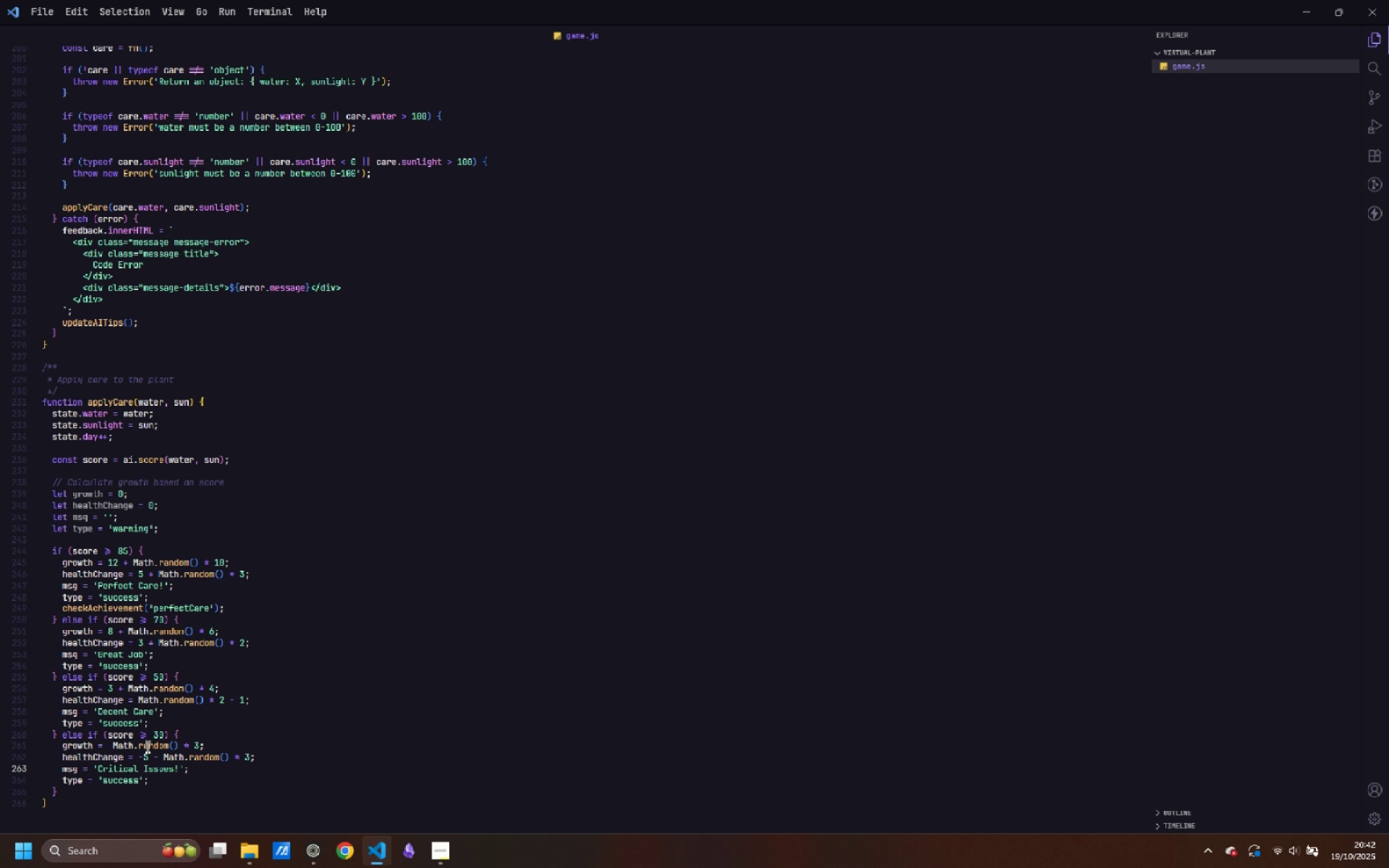 
key(ArrowDown)
 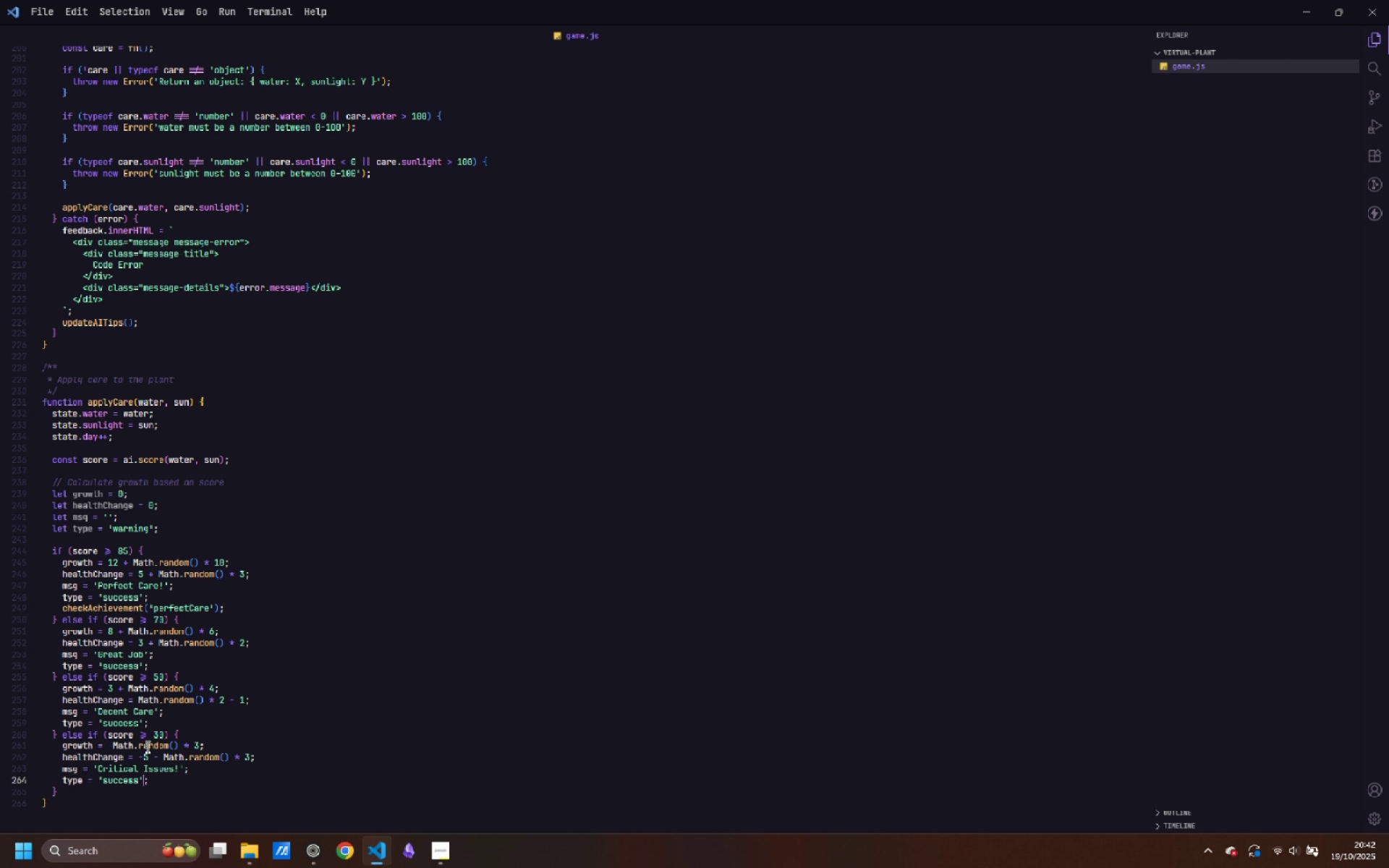 
key(ArrowLeft)
 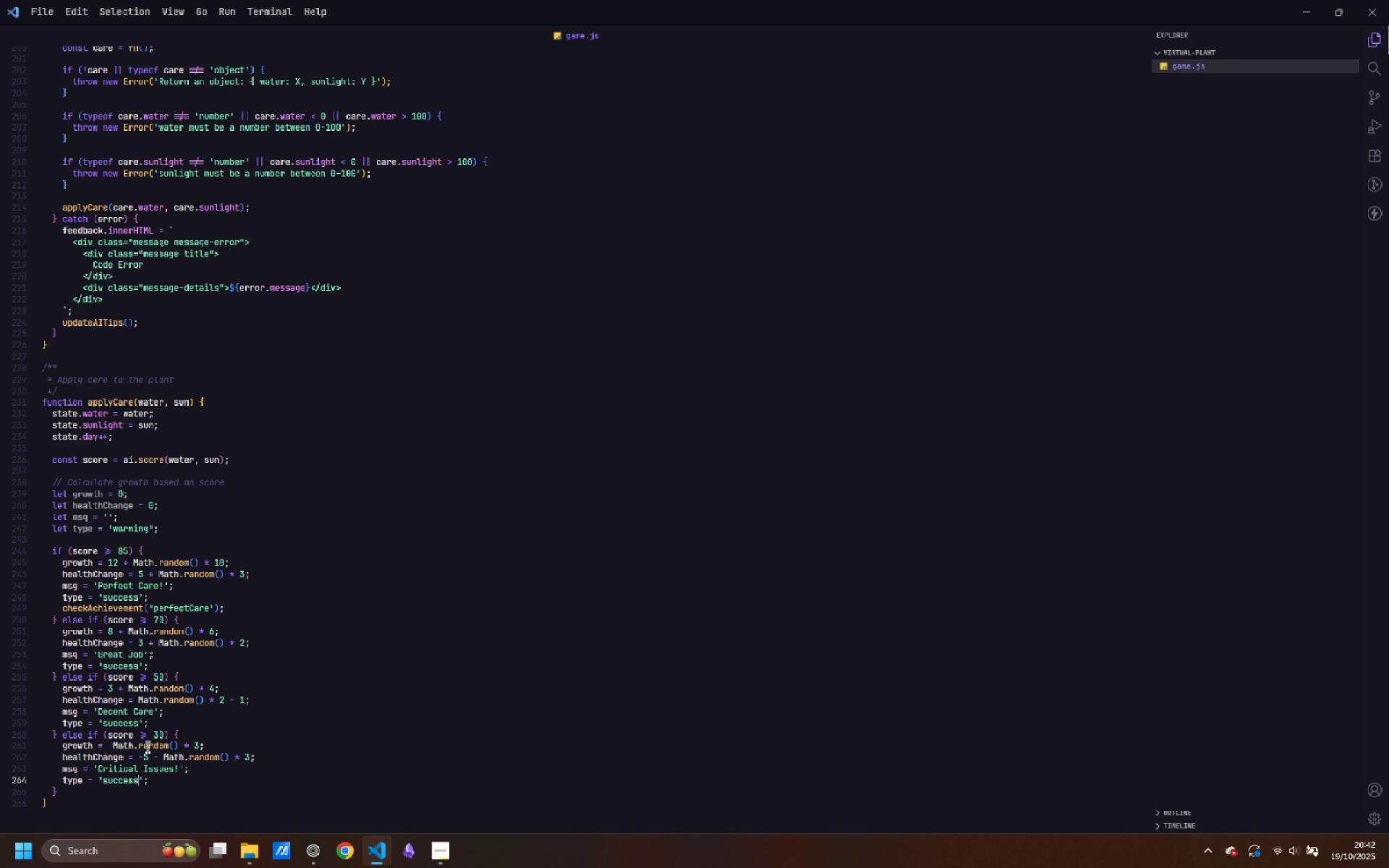 
key(ArrowLeft)
 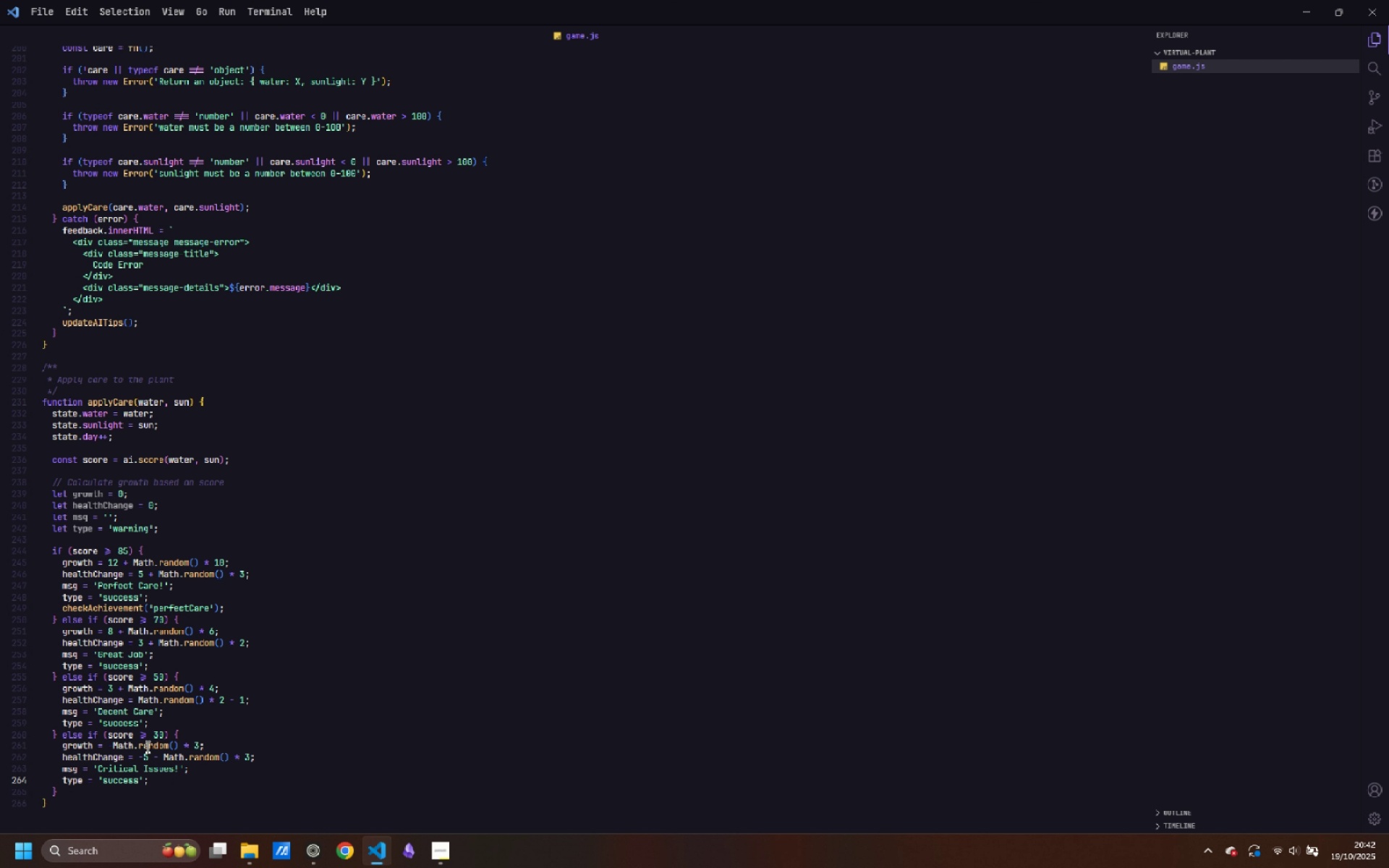 
key(Control+Backspace)
 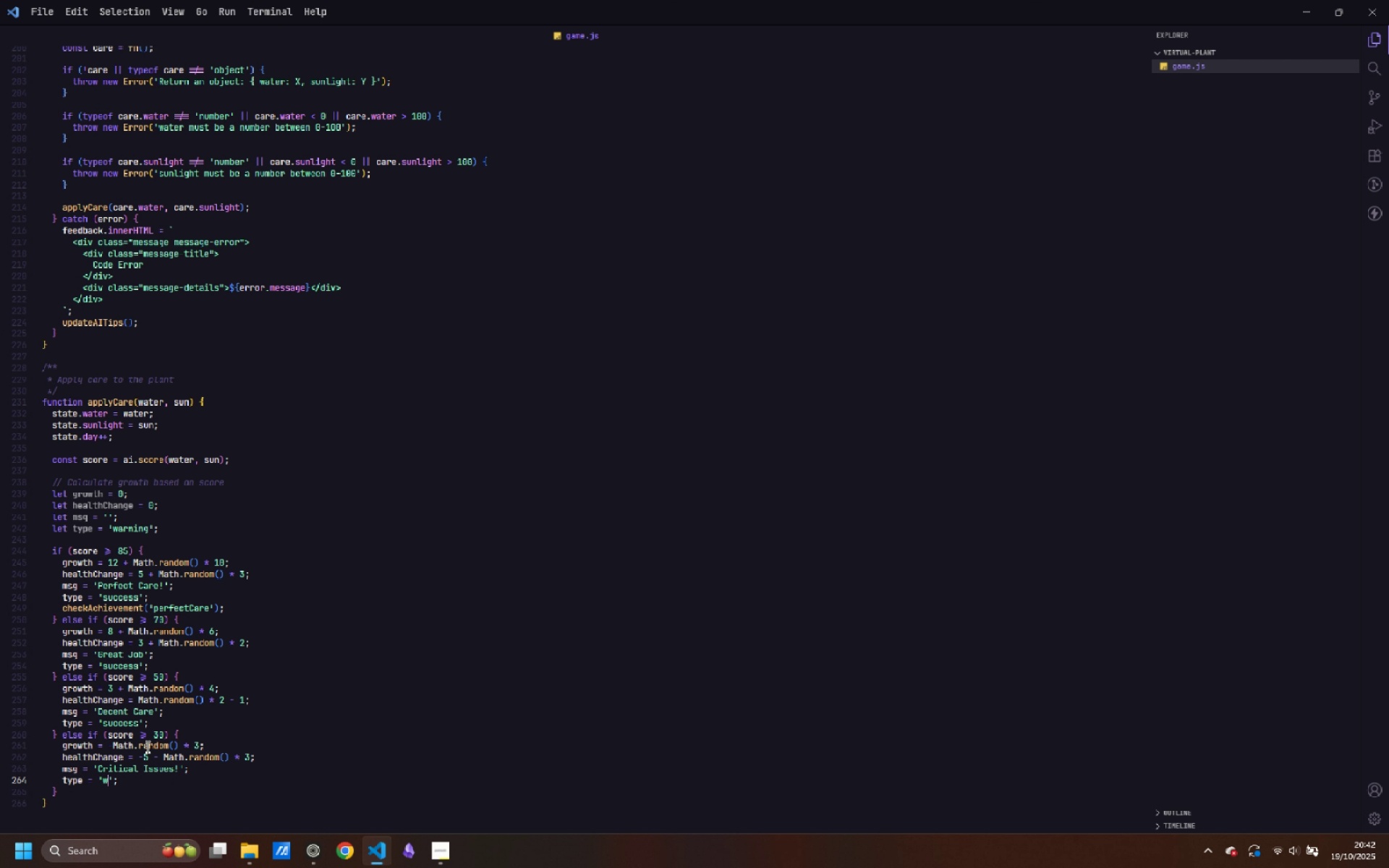 
type(warning)
 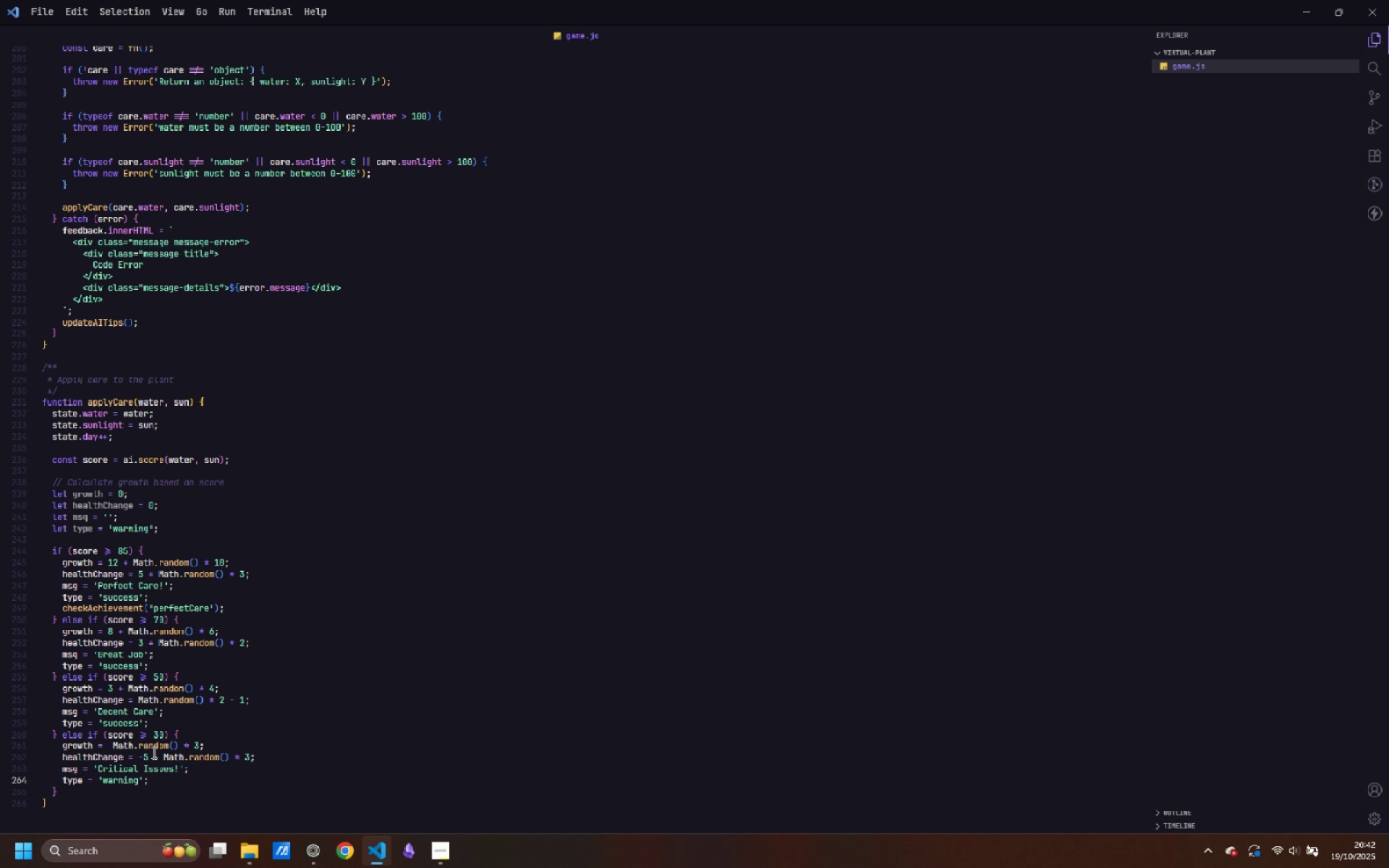 
wait(12.93)
 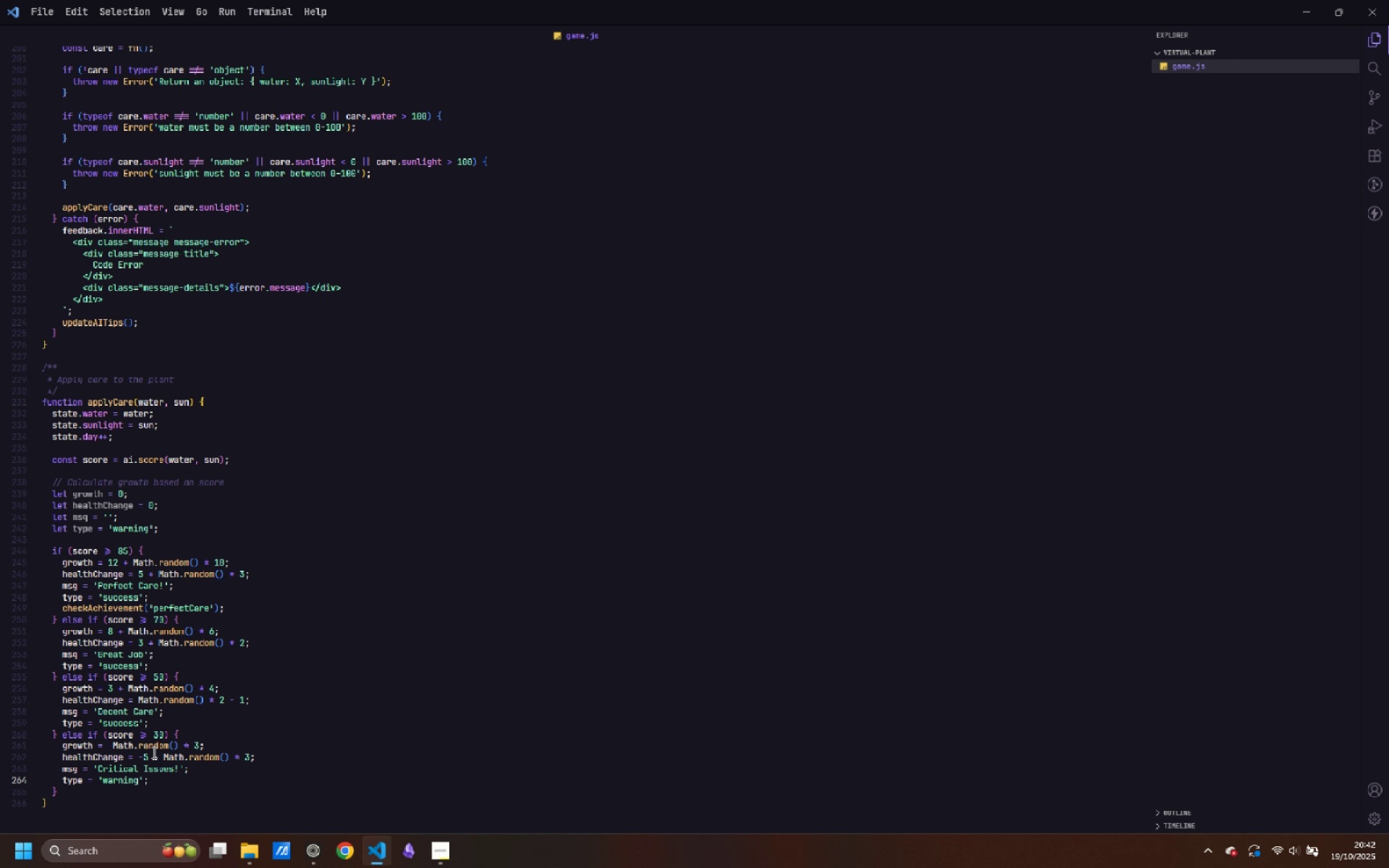 
left_click([149, 757])
 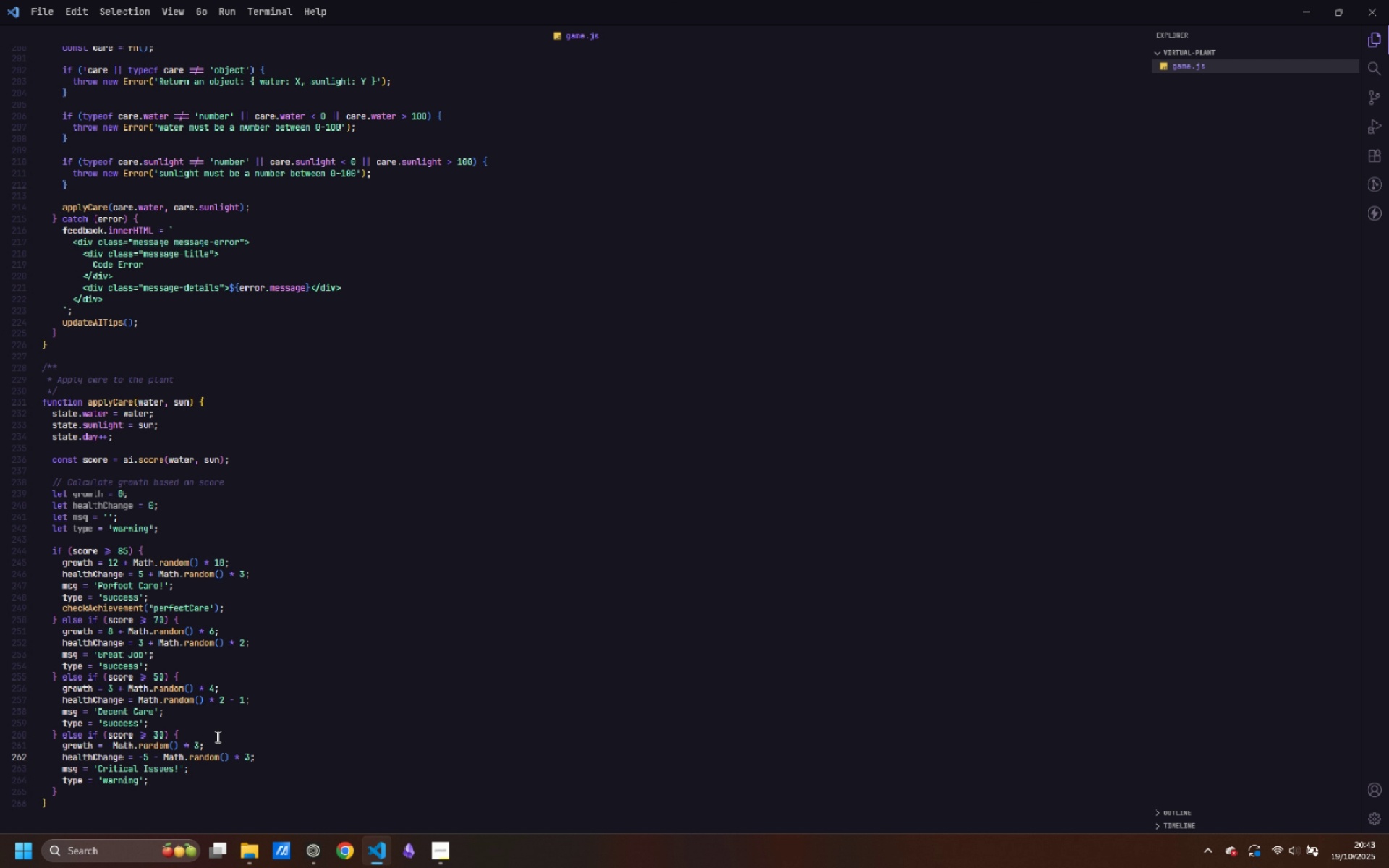 
key(Backspace)
 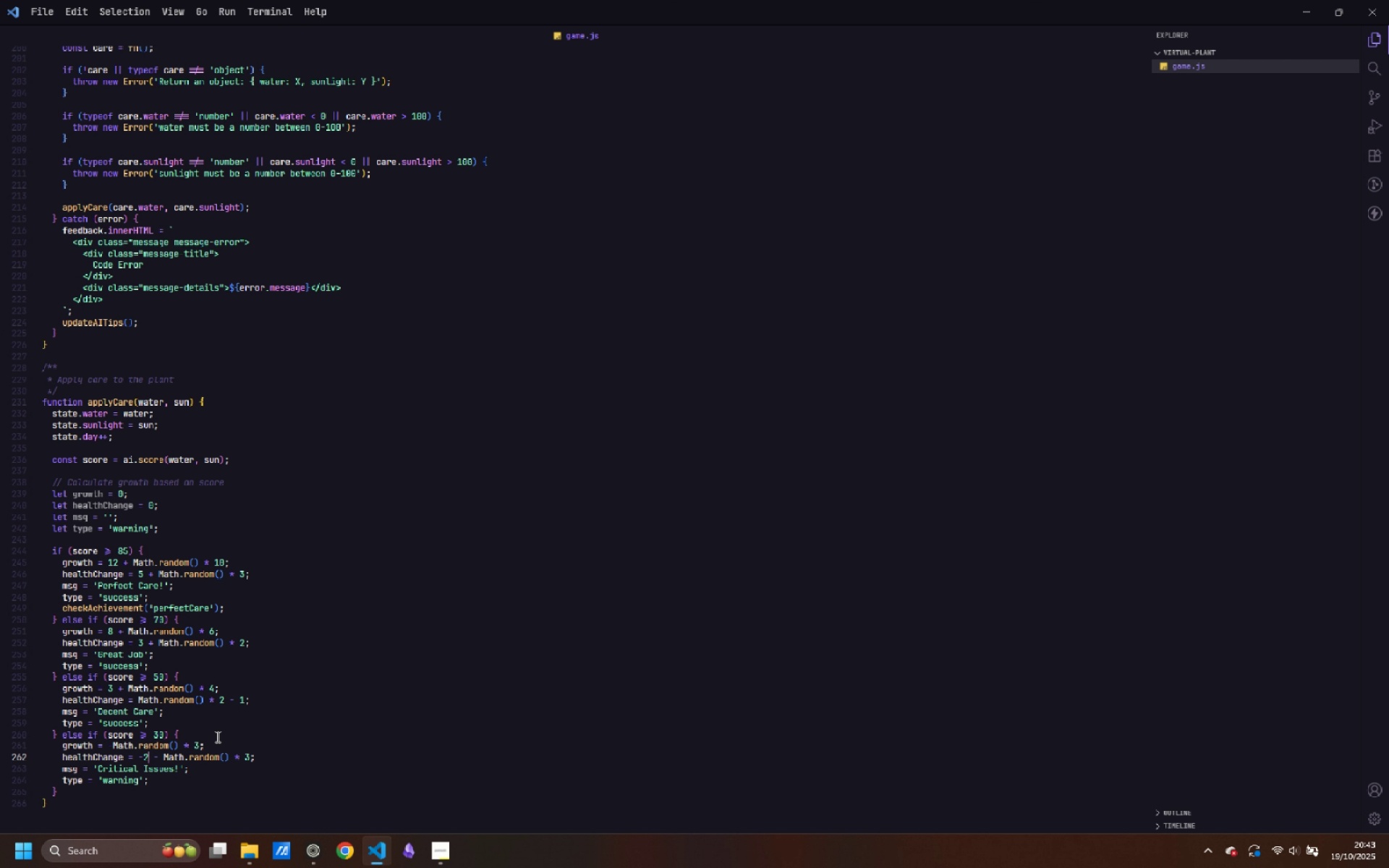 
key(2)
 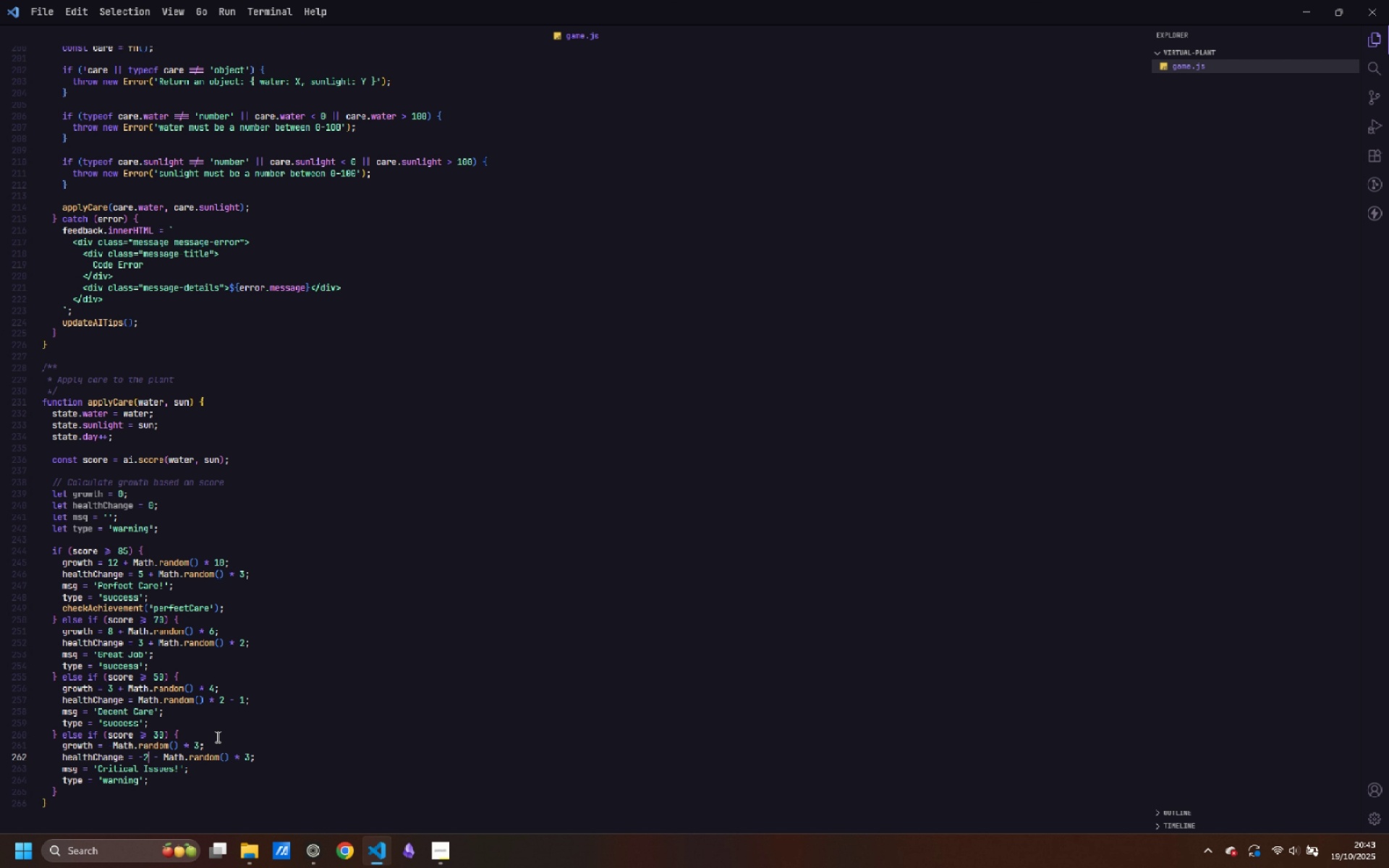 
key(Control+ArrowRight)
 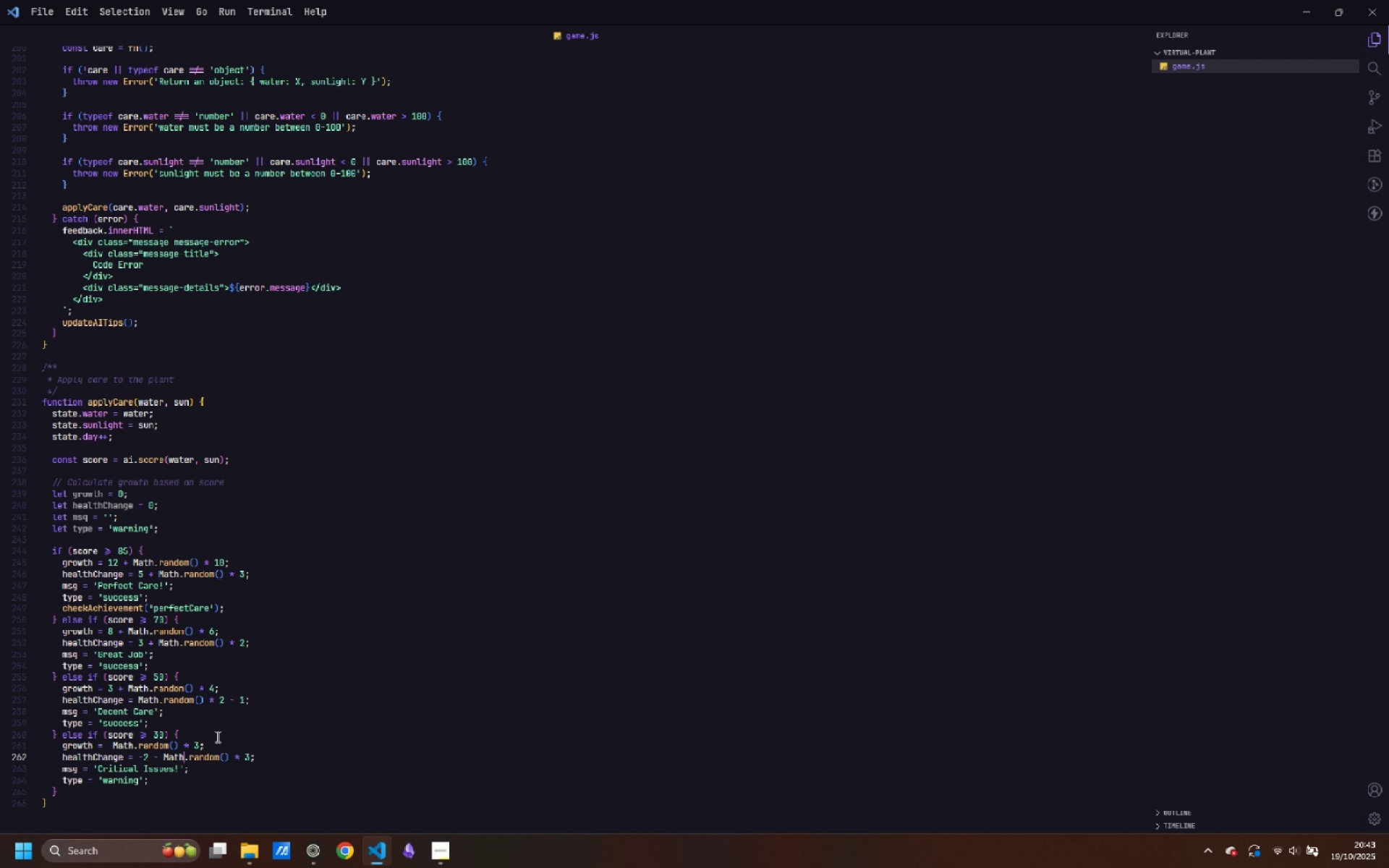 
key(Control+ArrowRight)
 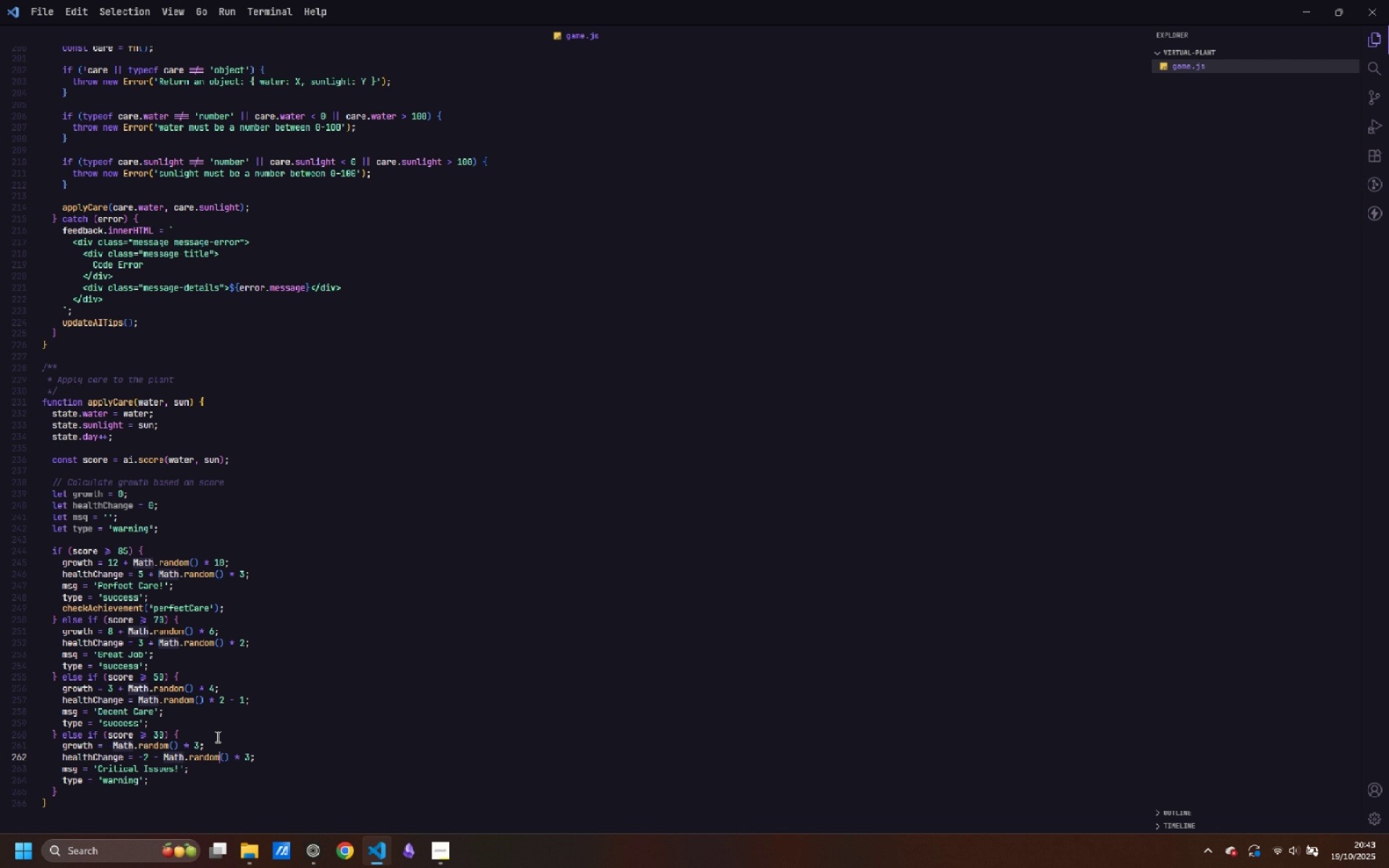 
key(Control+ArrowRight)
 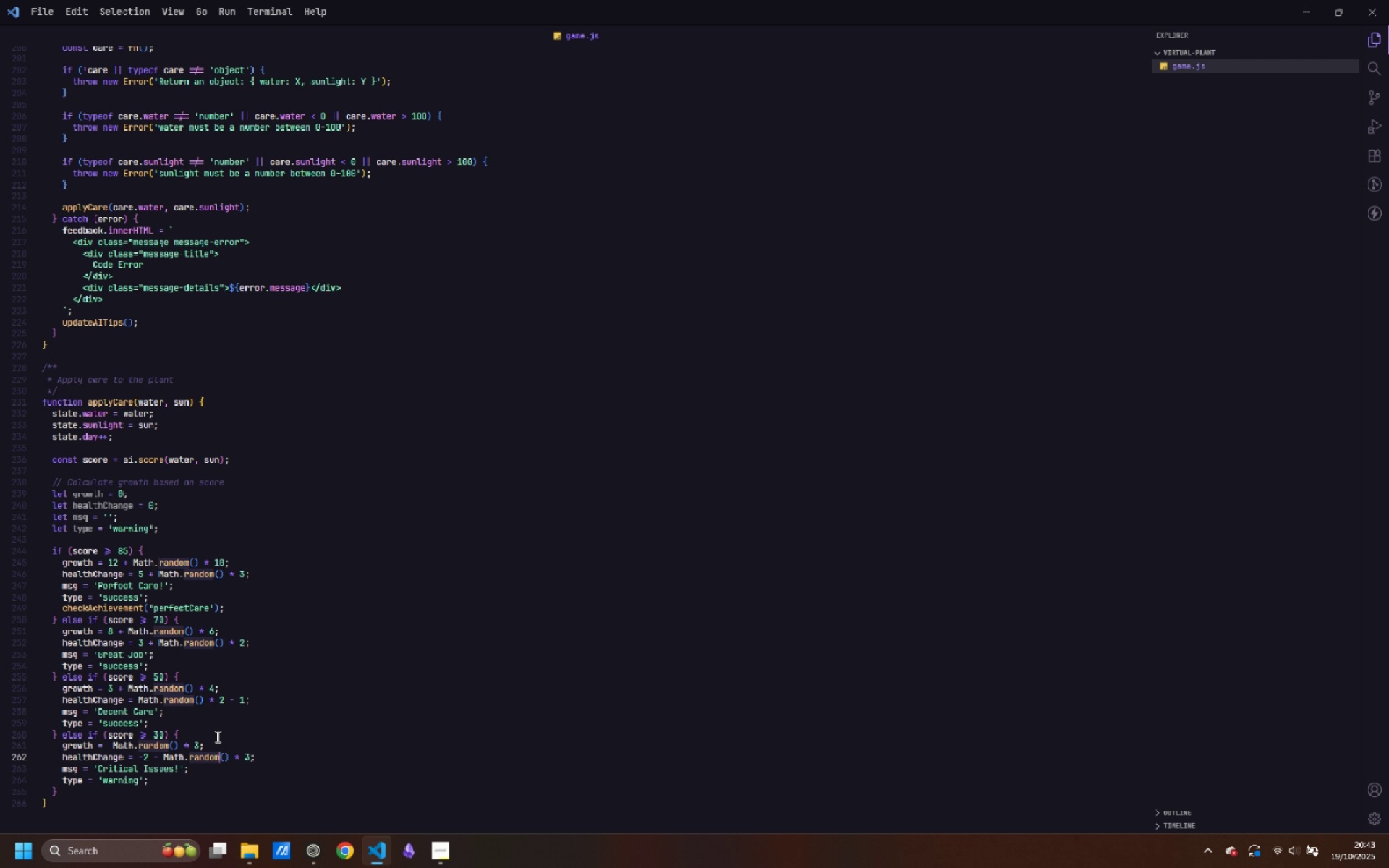 
key(Control+ArrowRight)
 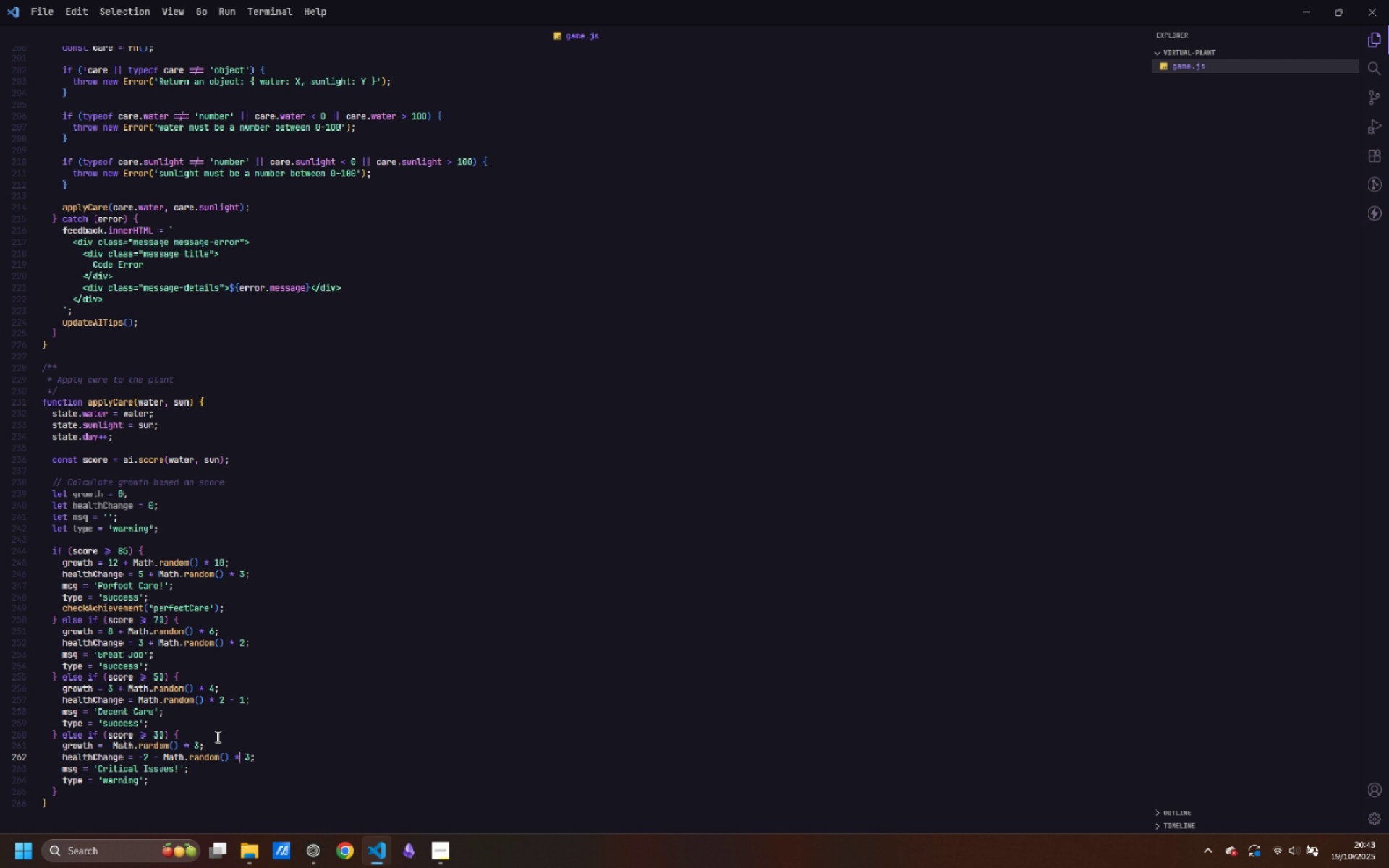 
key(Control+ArrowRight)
 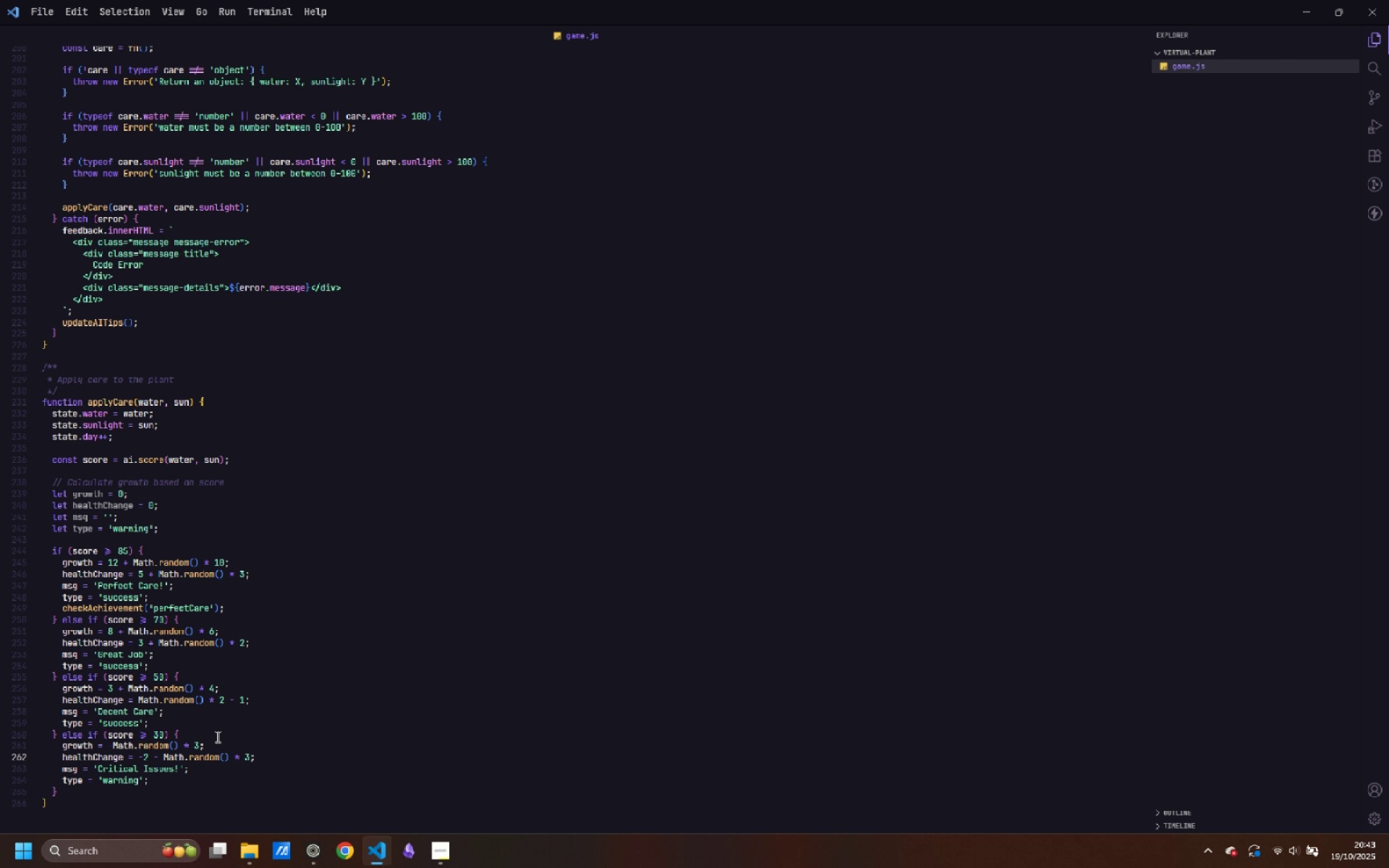 
key(ArrowRight)
 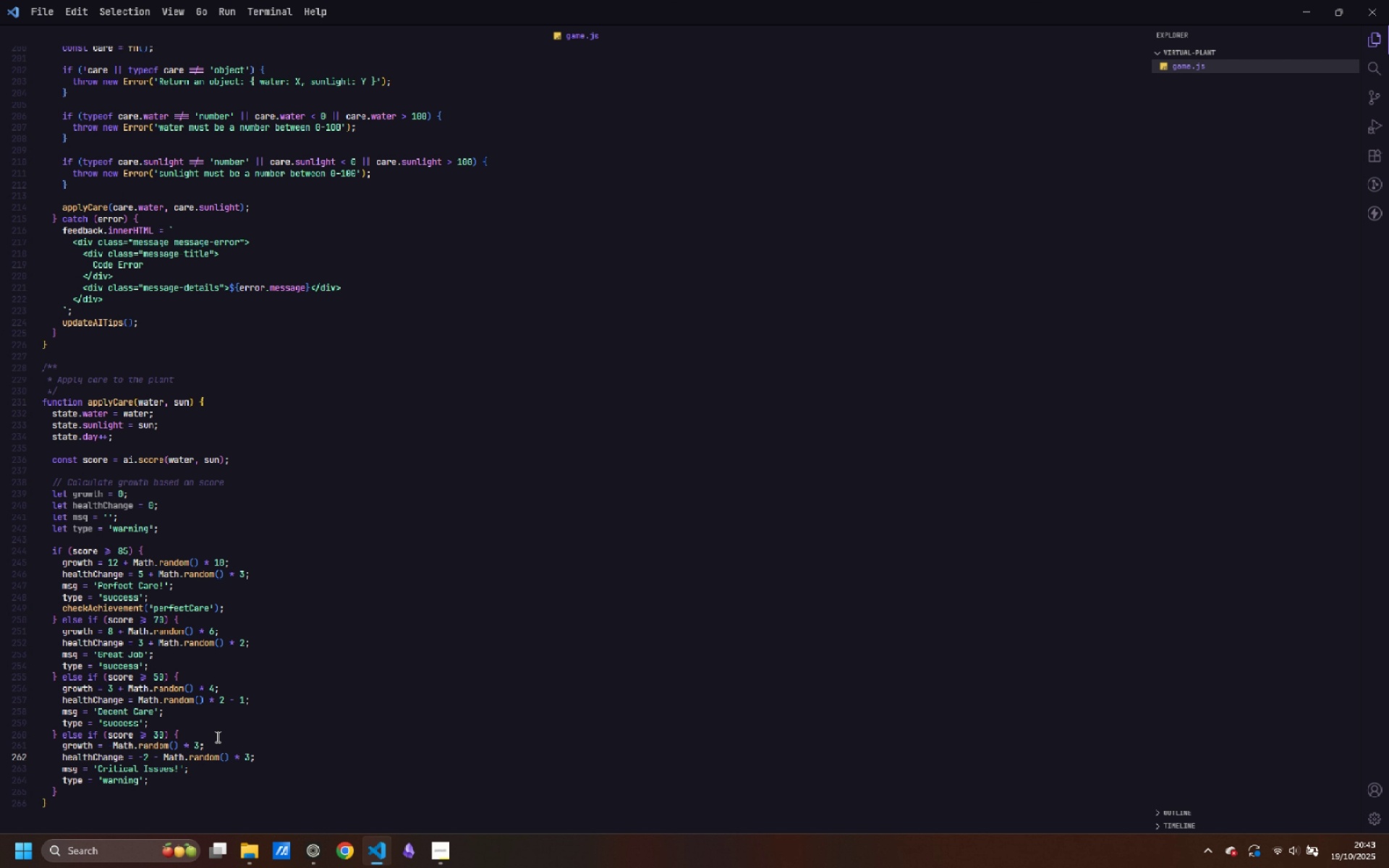 
key(ArrowRight)
 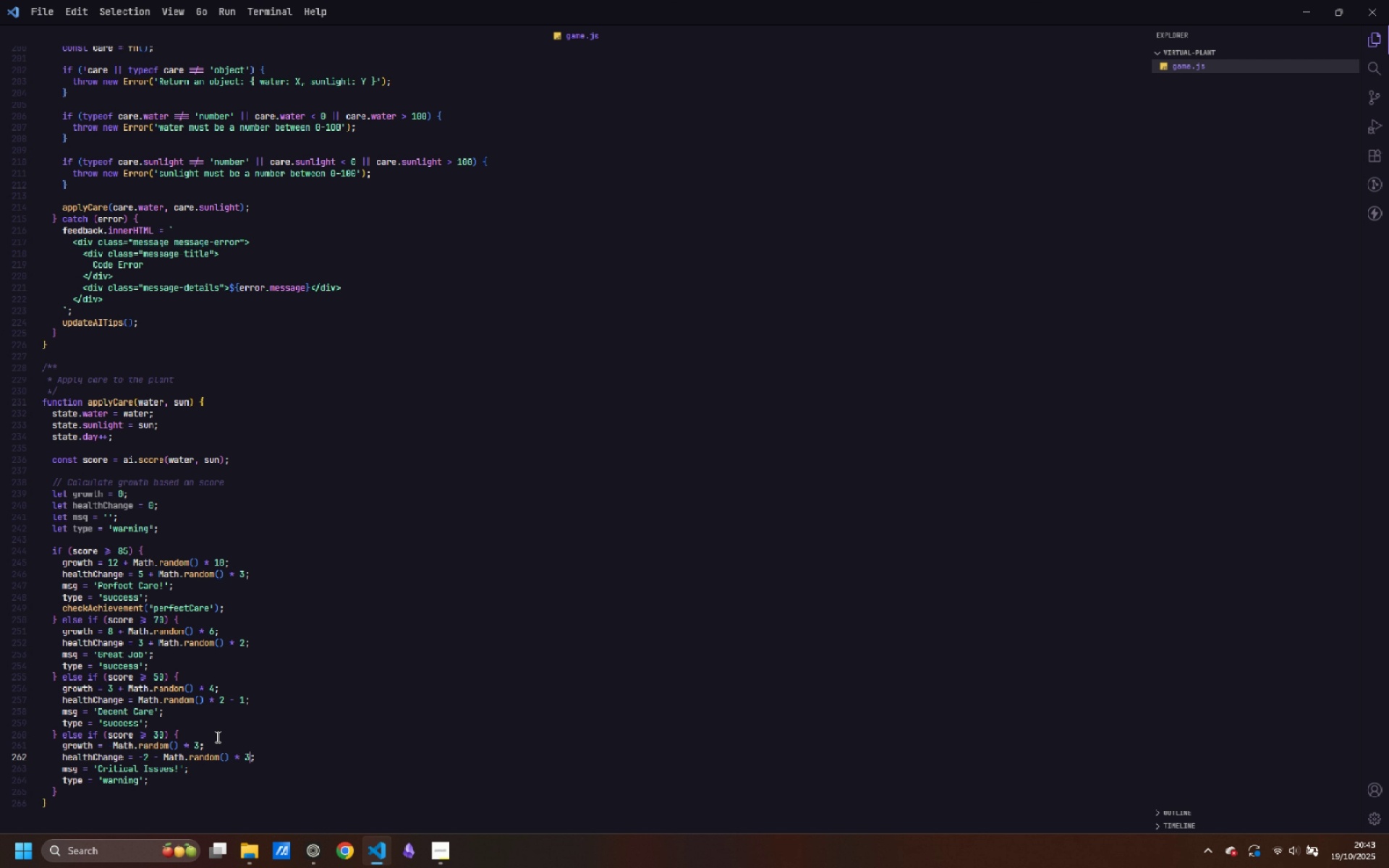 
key(Backspace)
 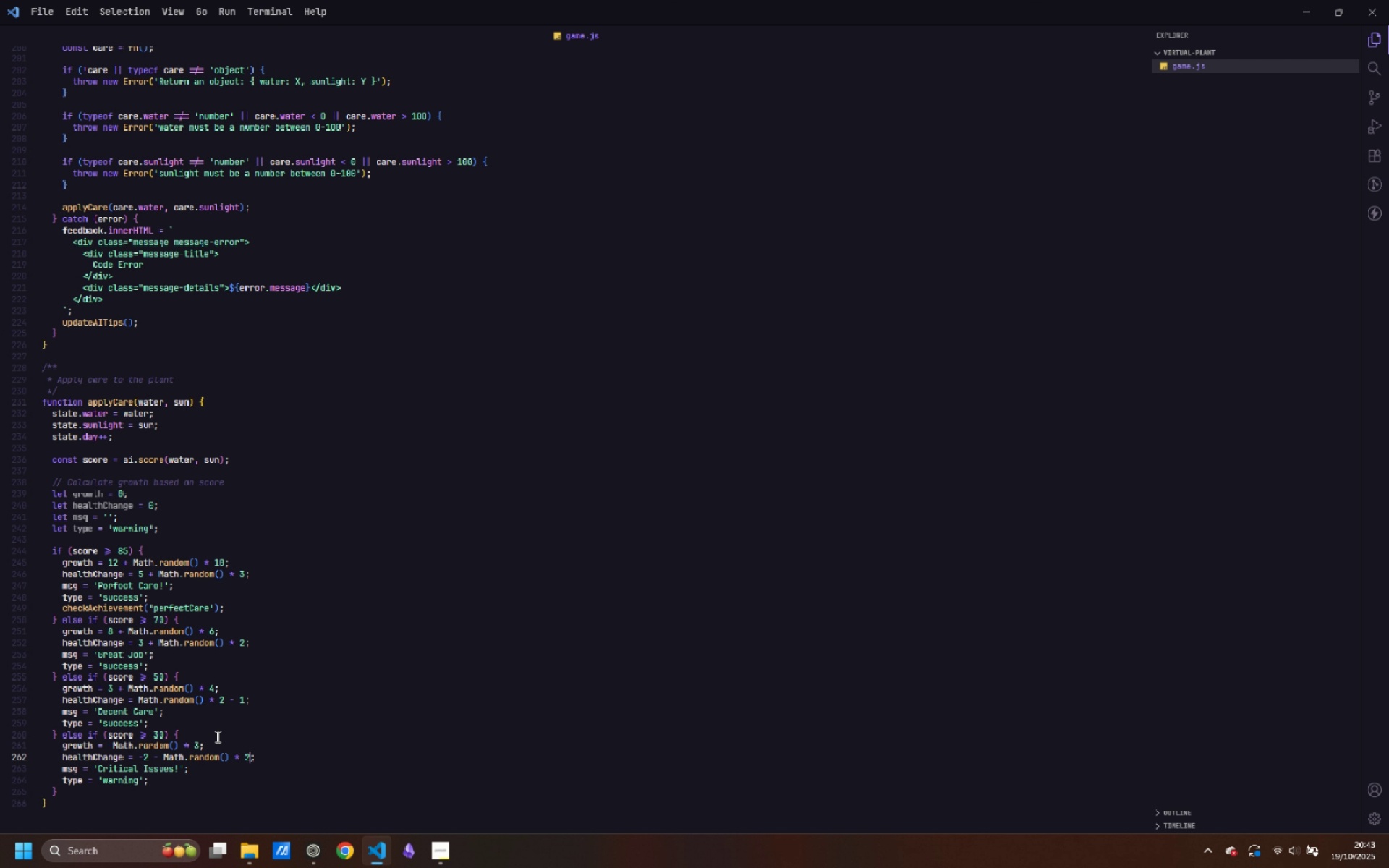 
key(2)
 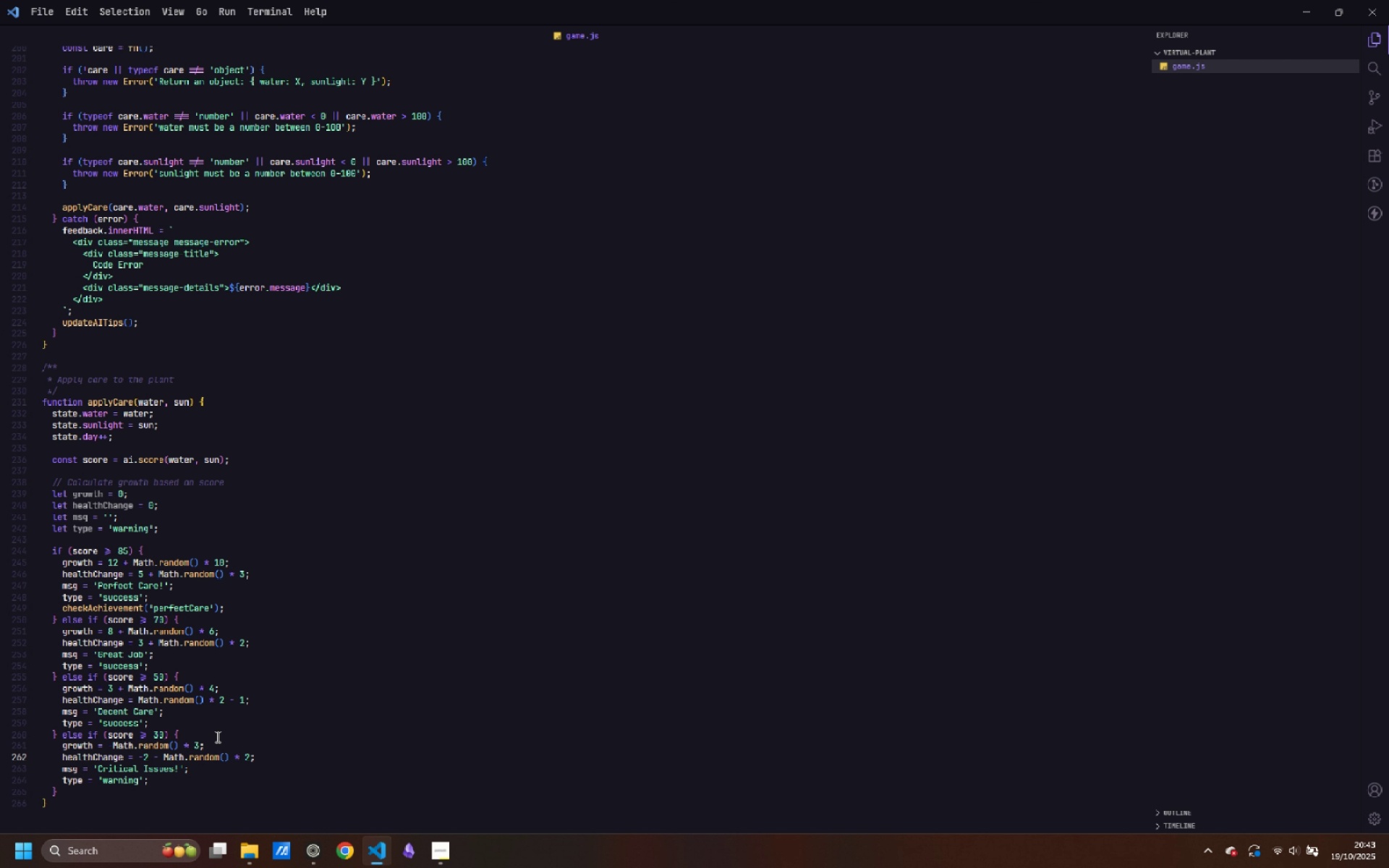 
key(ArrowDown)
 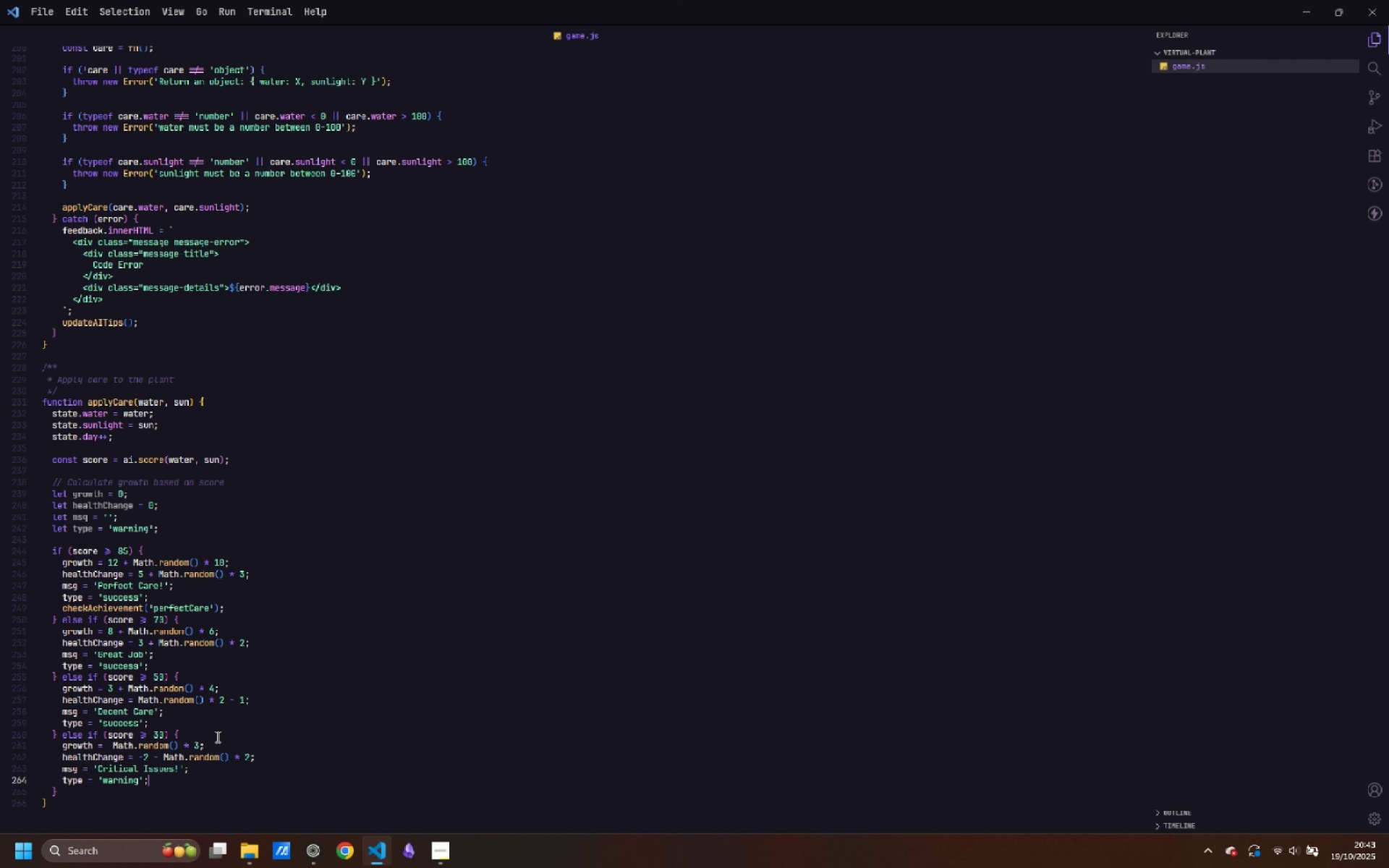 
key(ArrowDown)
 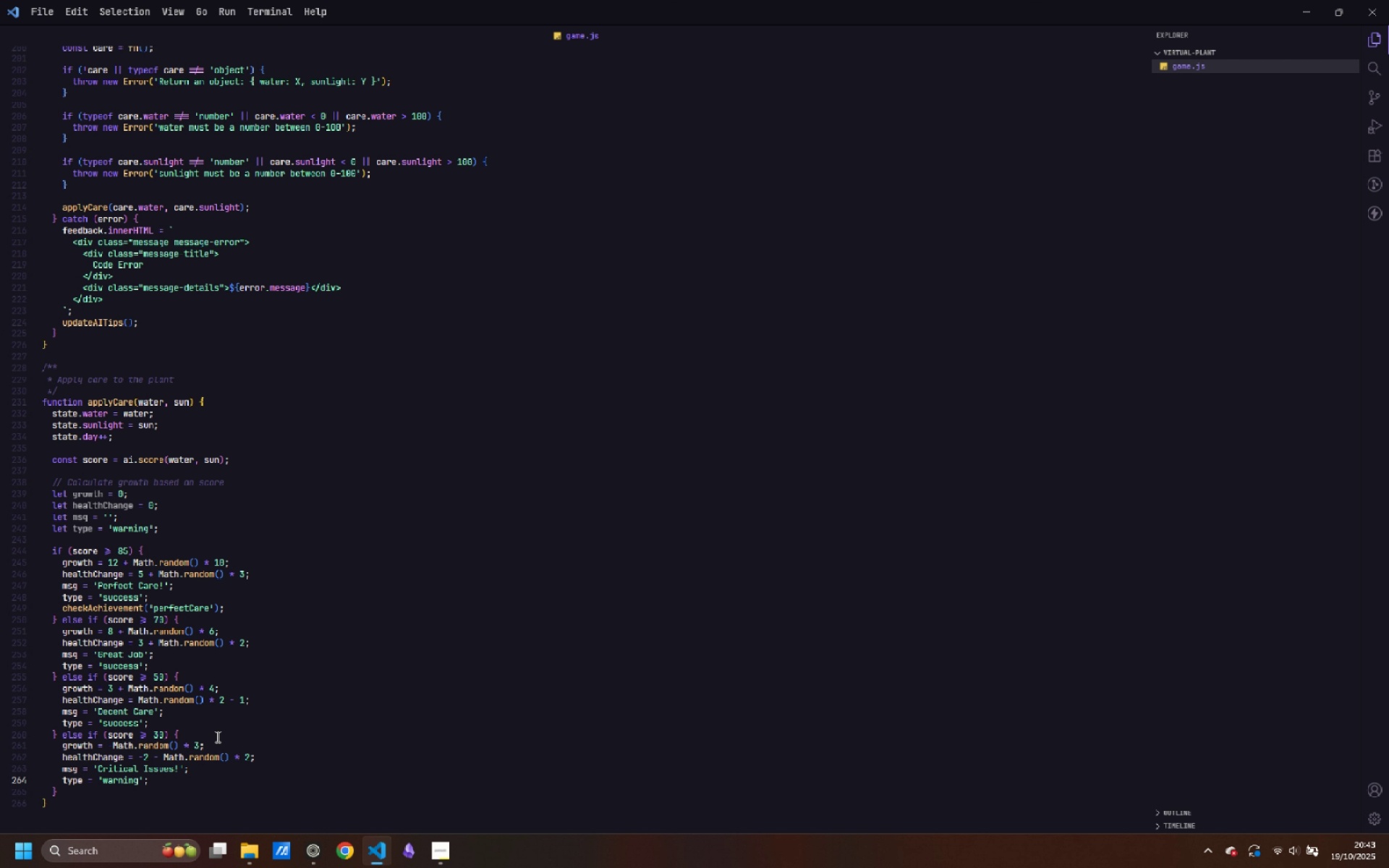 
key(ArrowUp)
 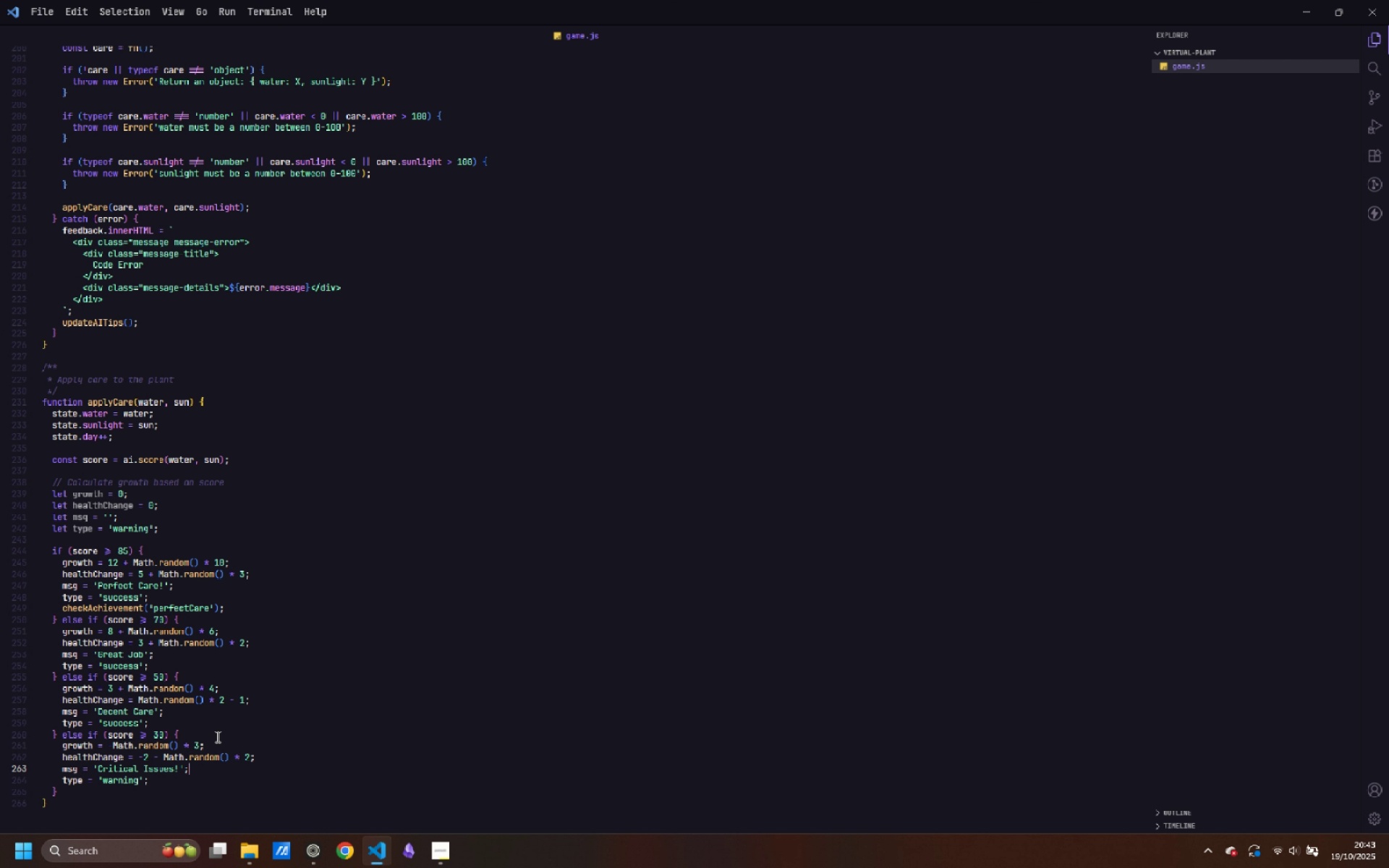 
key(ArrowLeft)
 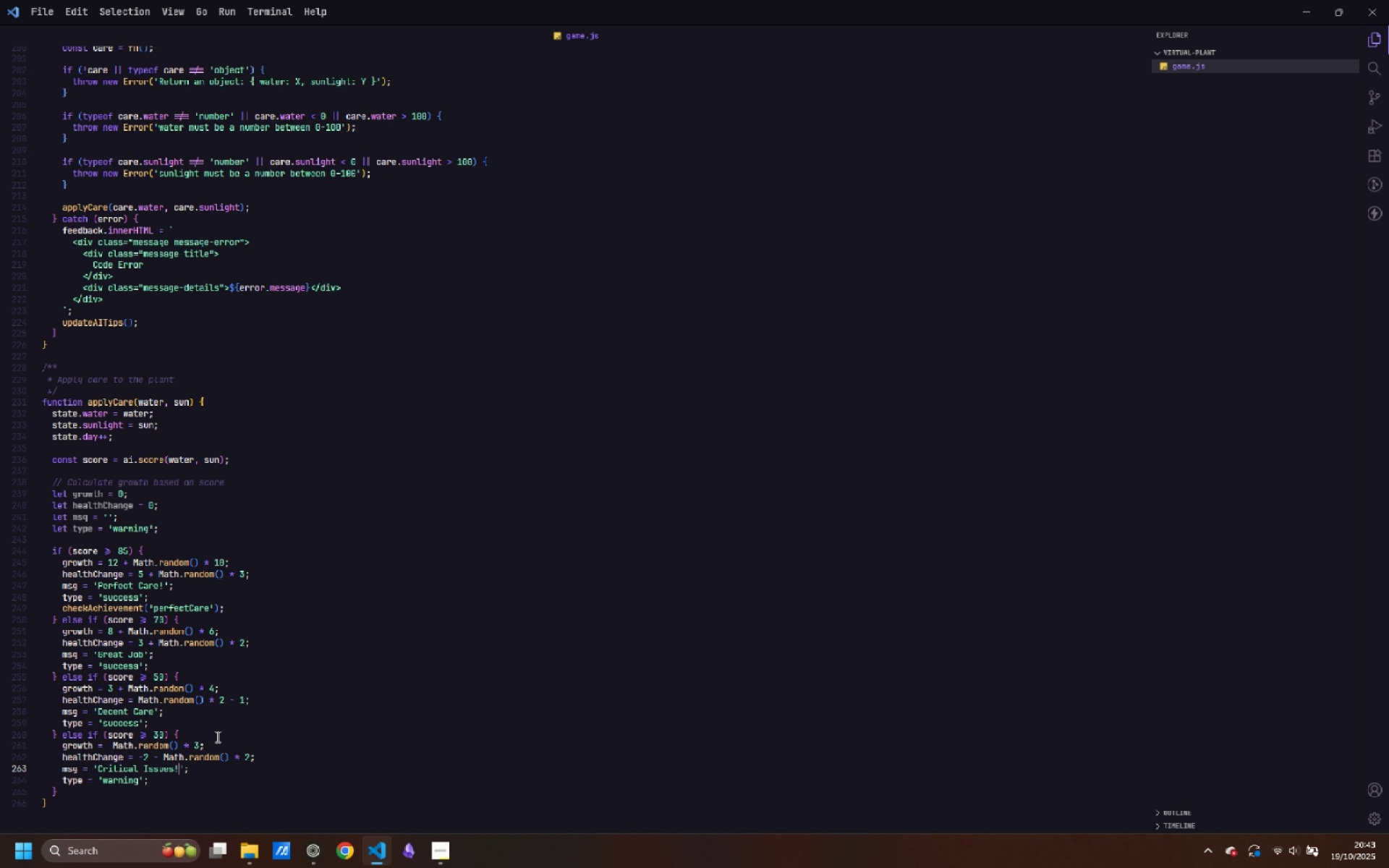 
key(ArrowLeft)
 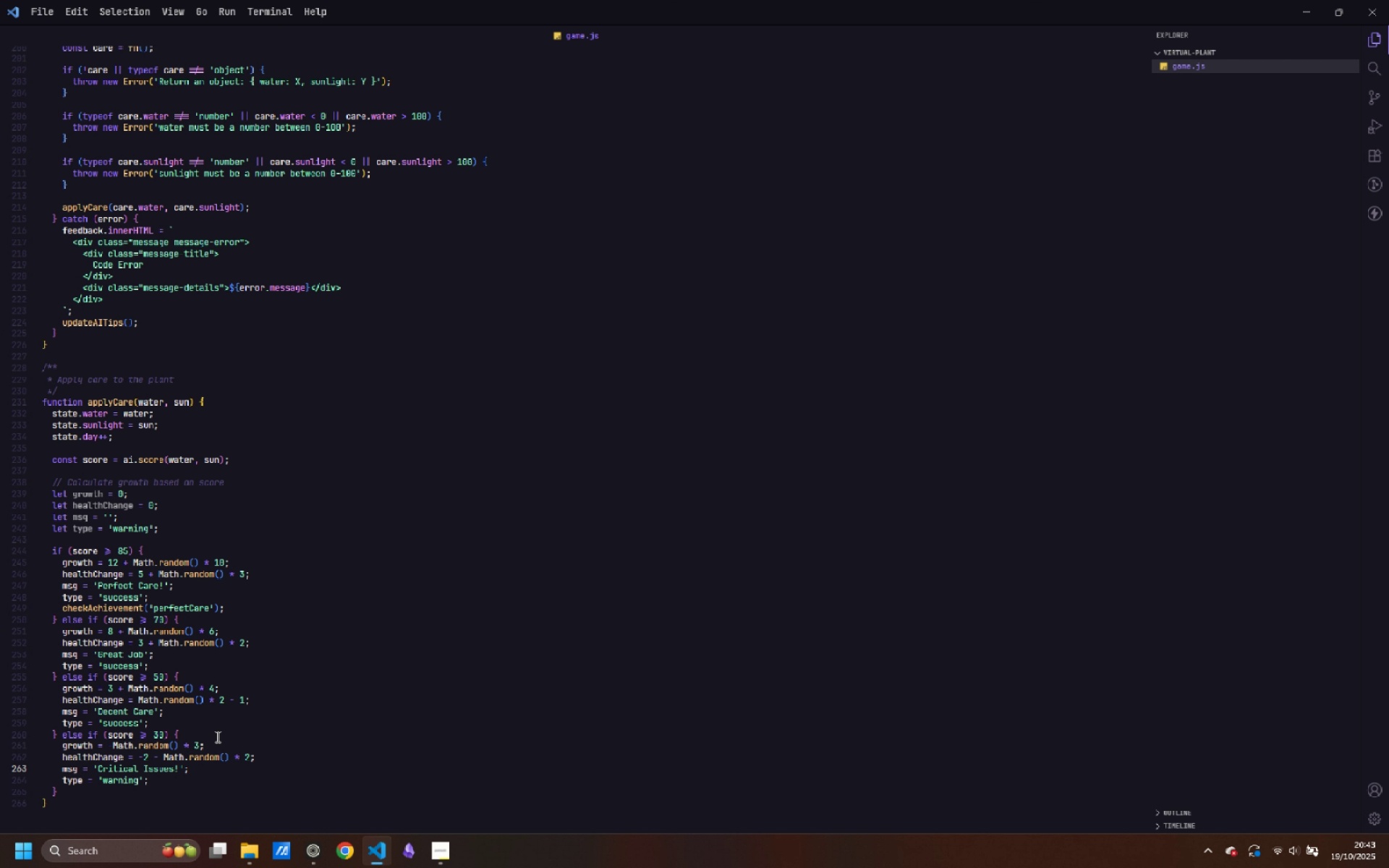 
key(Control+Backspace)
 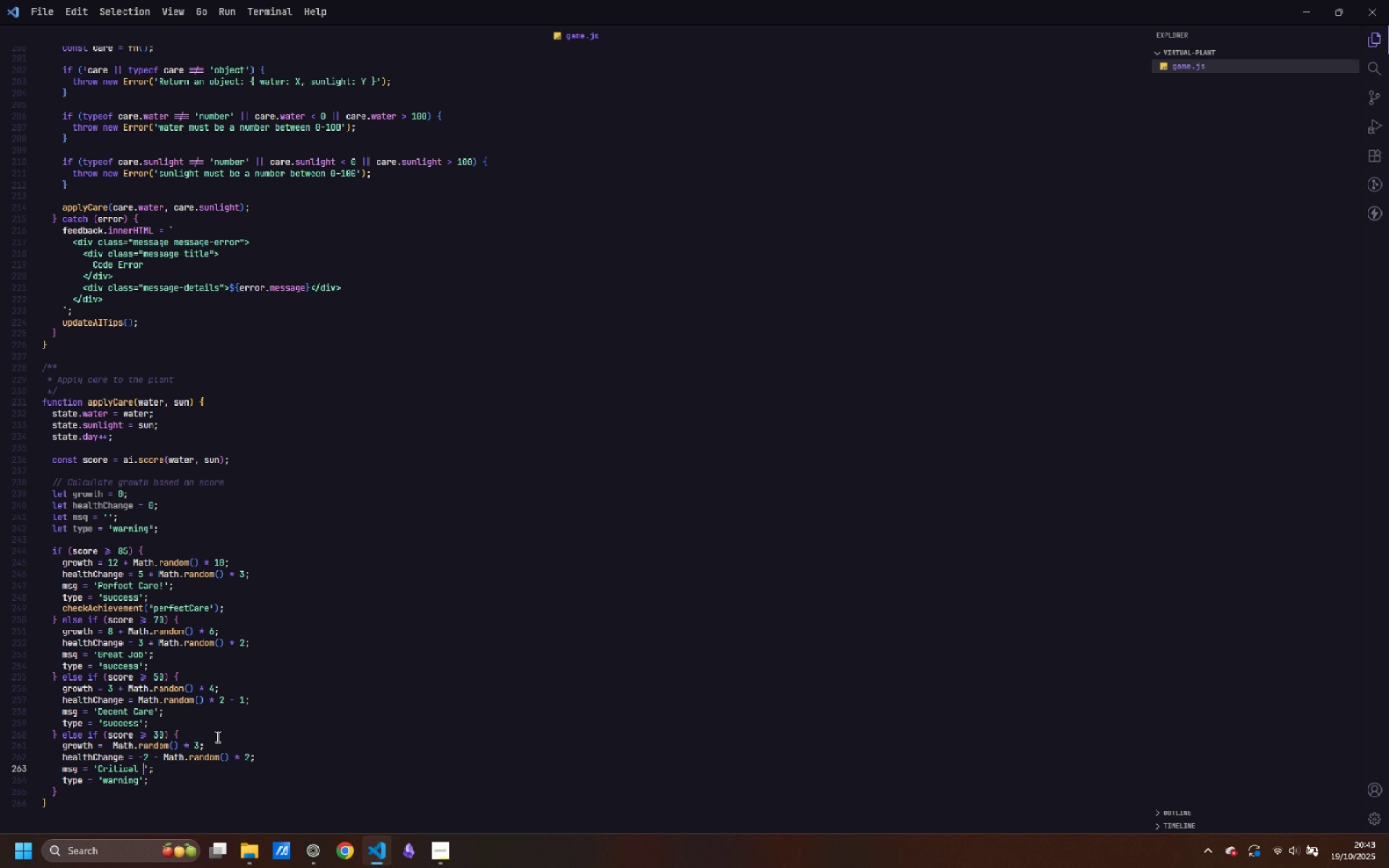 
key(Control+Backspace)
 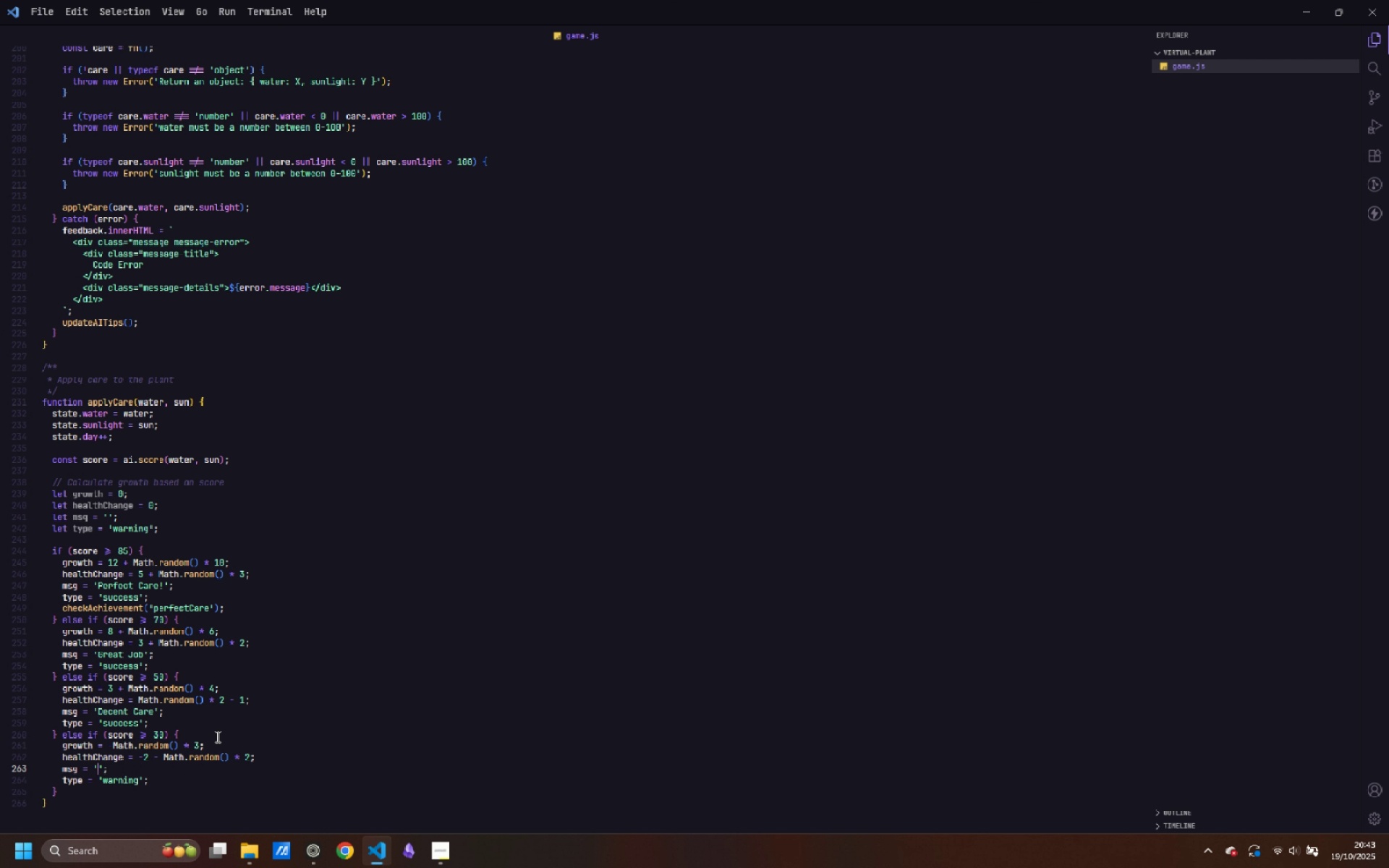 
key(Control+Backspace)
 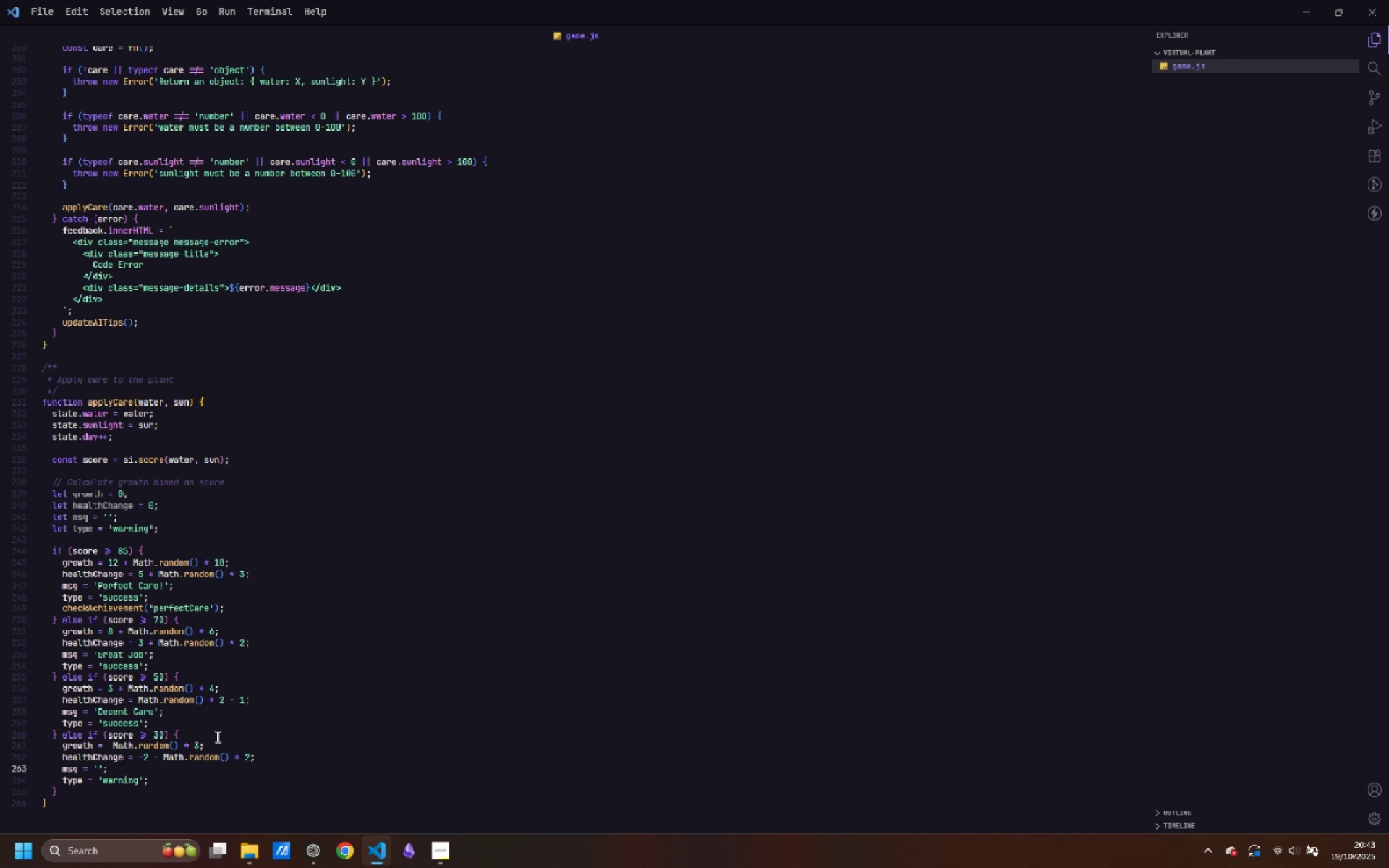 
type(Poor Care)
 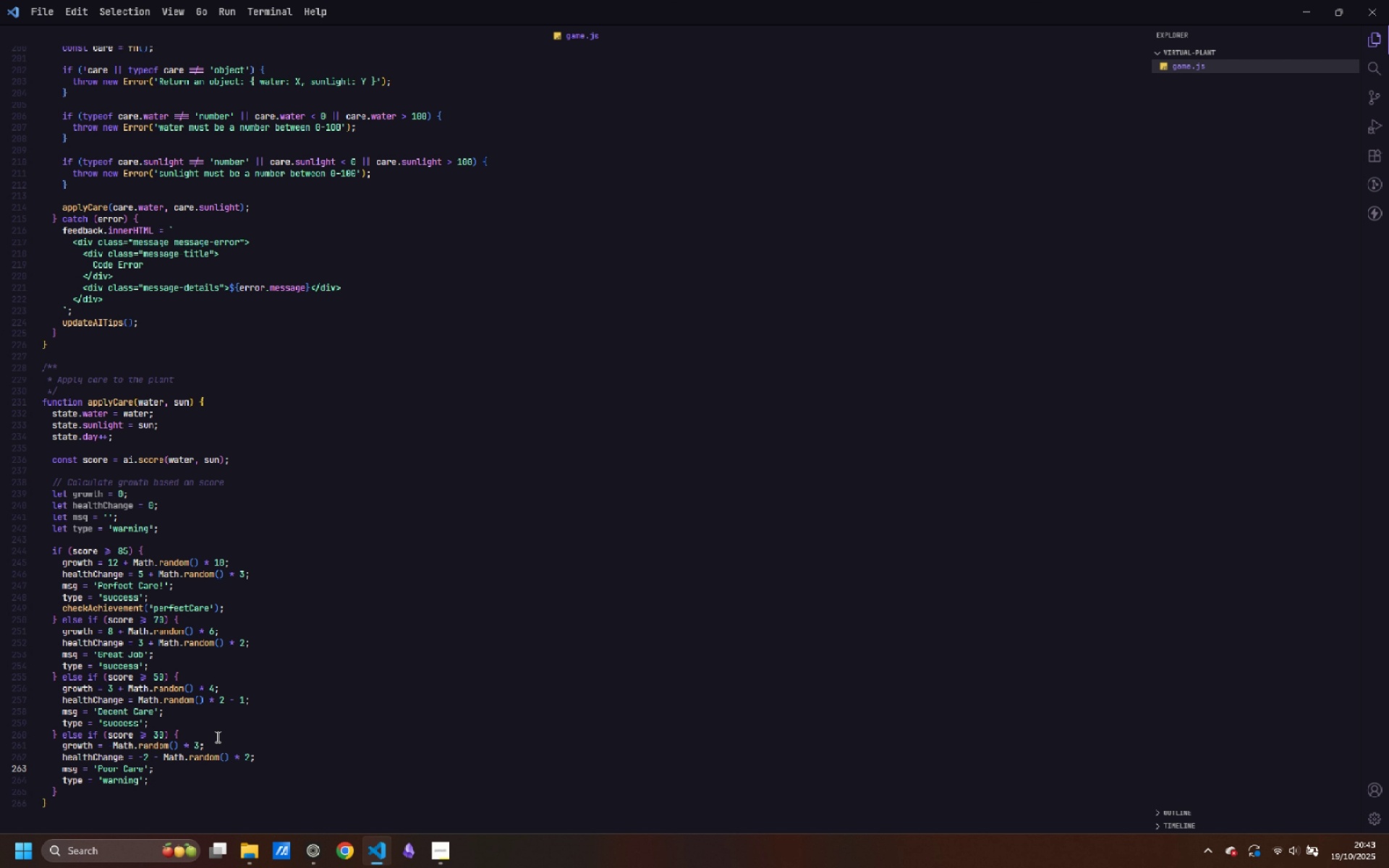 
key(ArrowDown)
 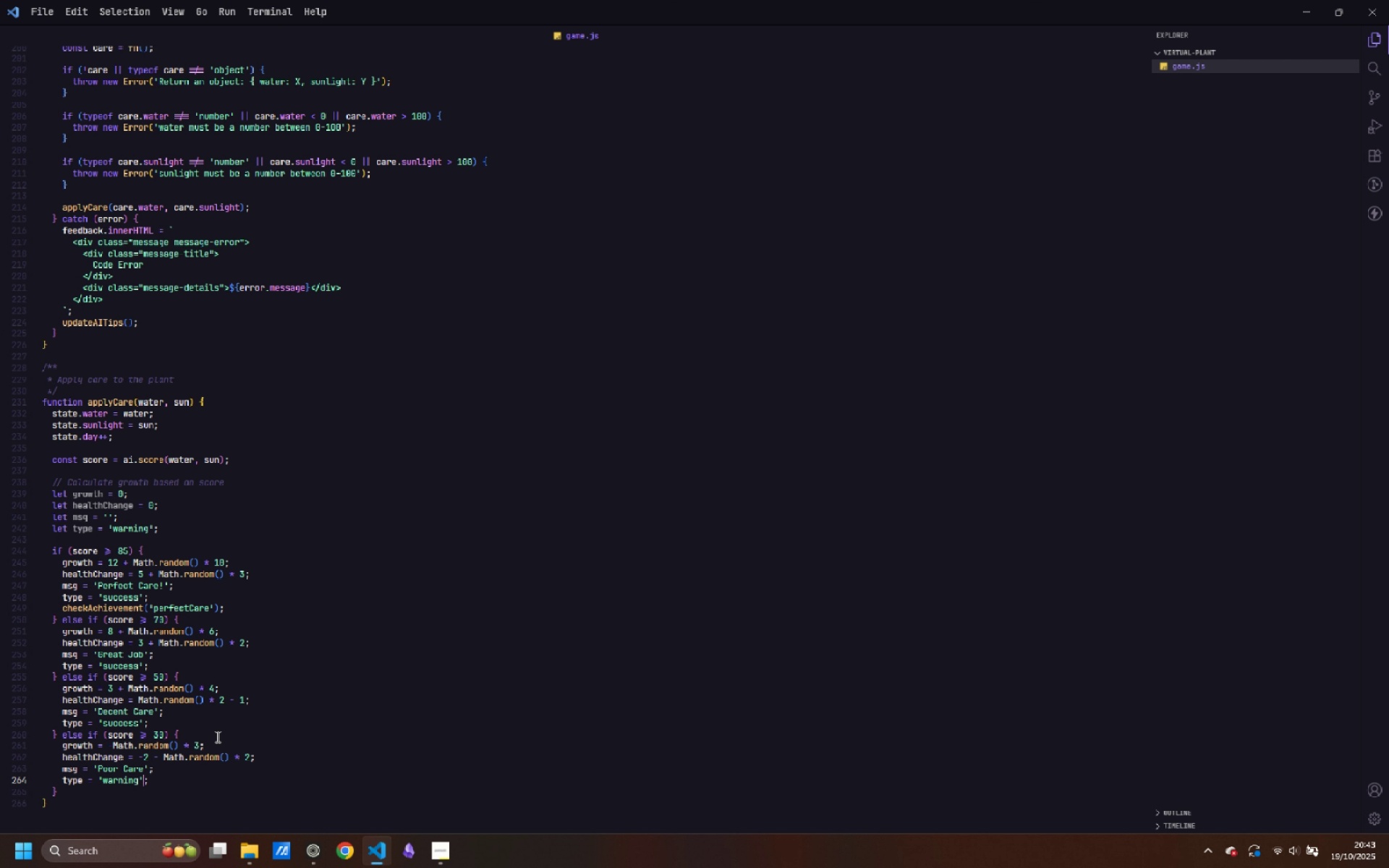 
key(ArrowDown)
 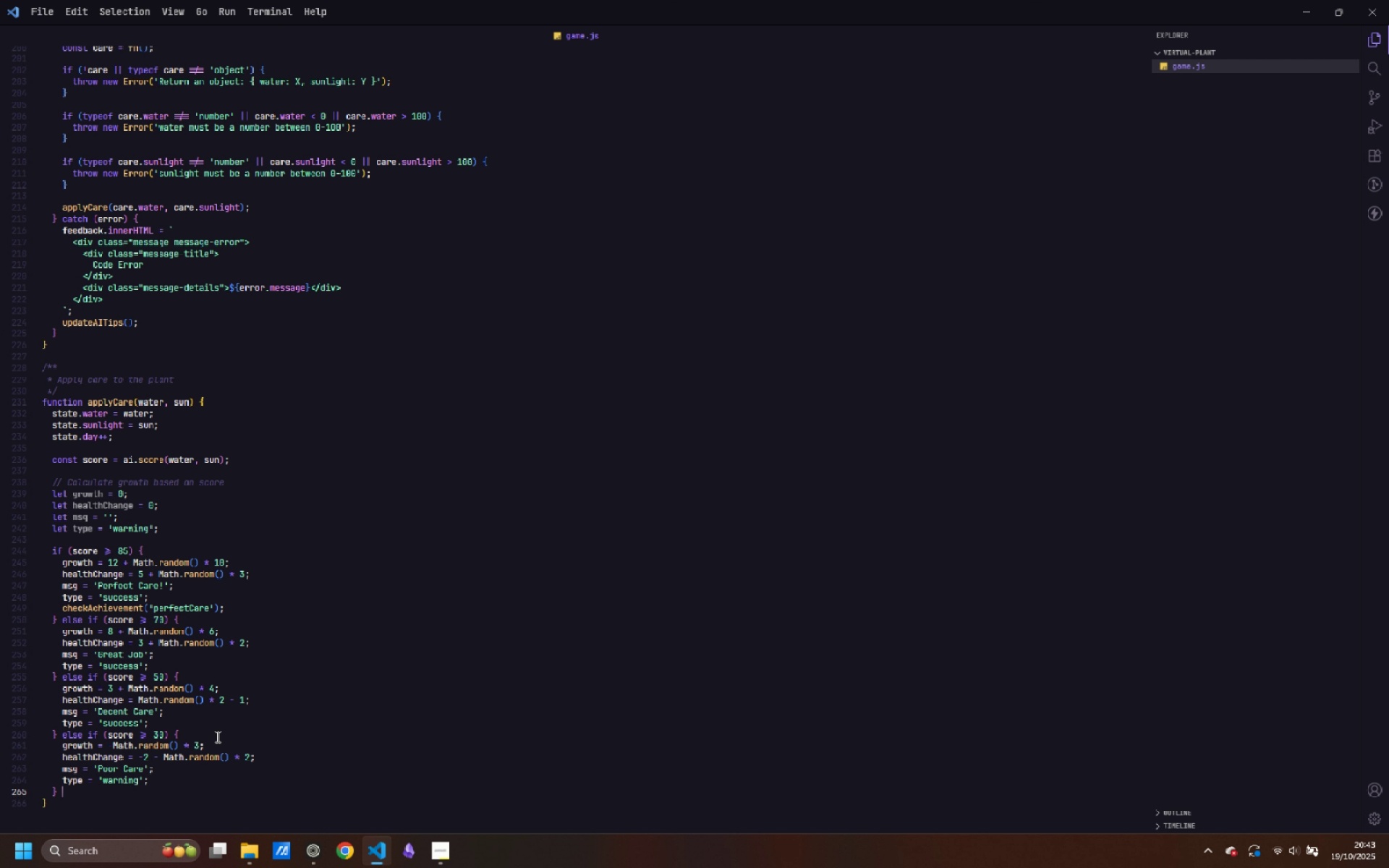 
type( else {)
 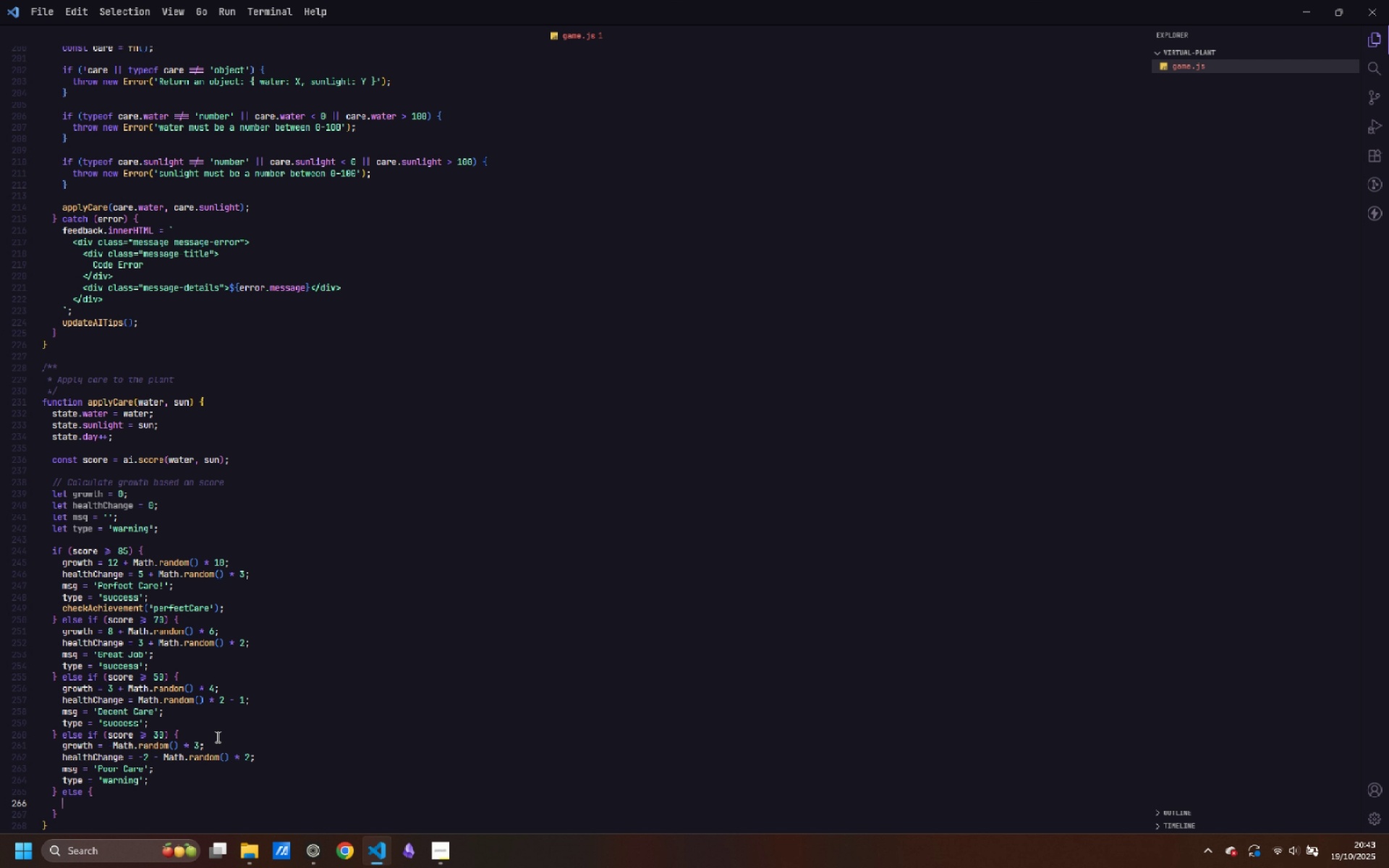 
 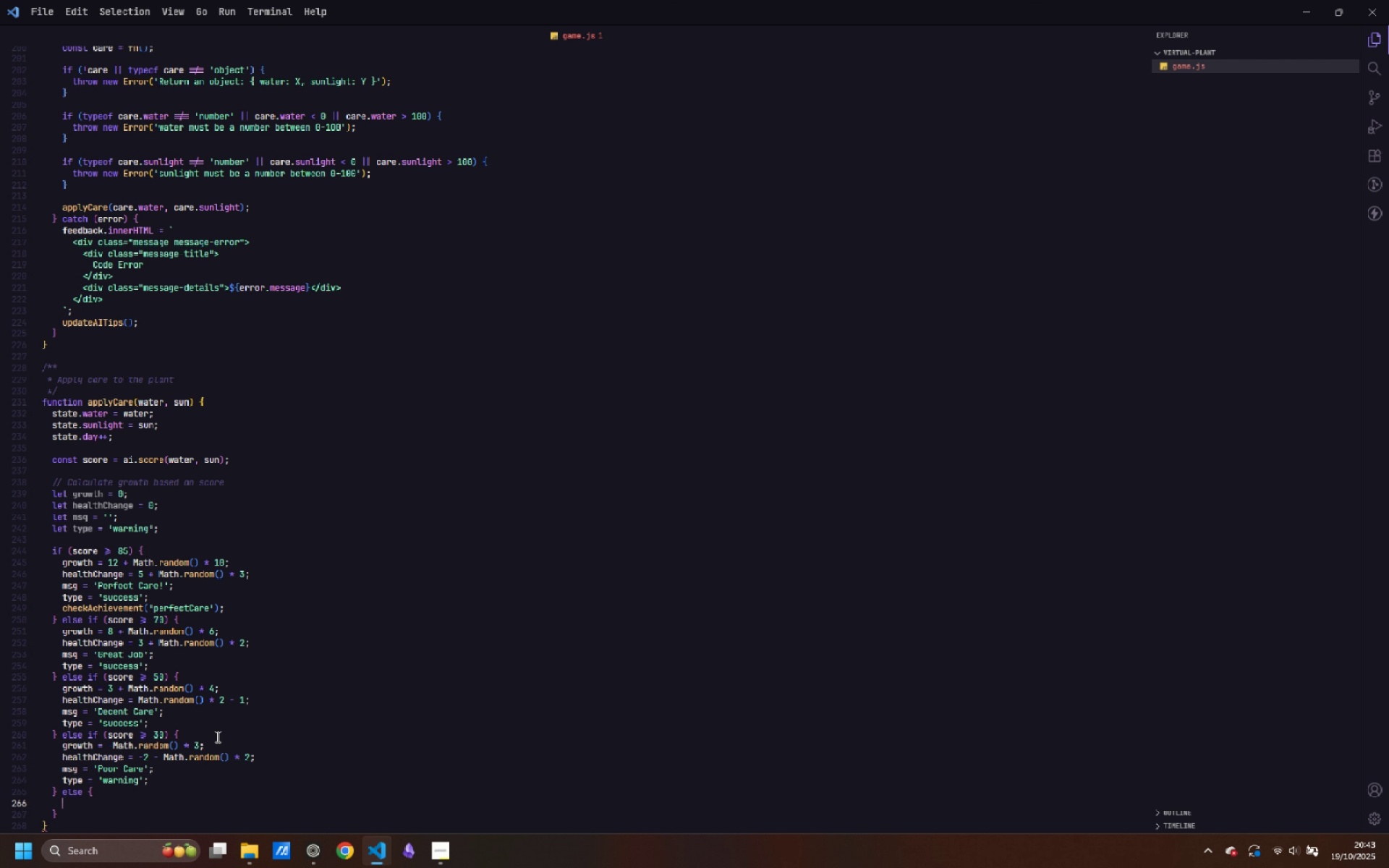 
key(Enter)
 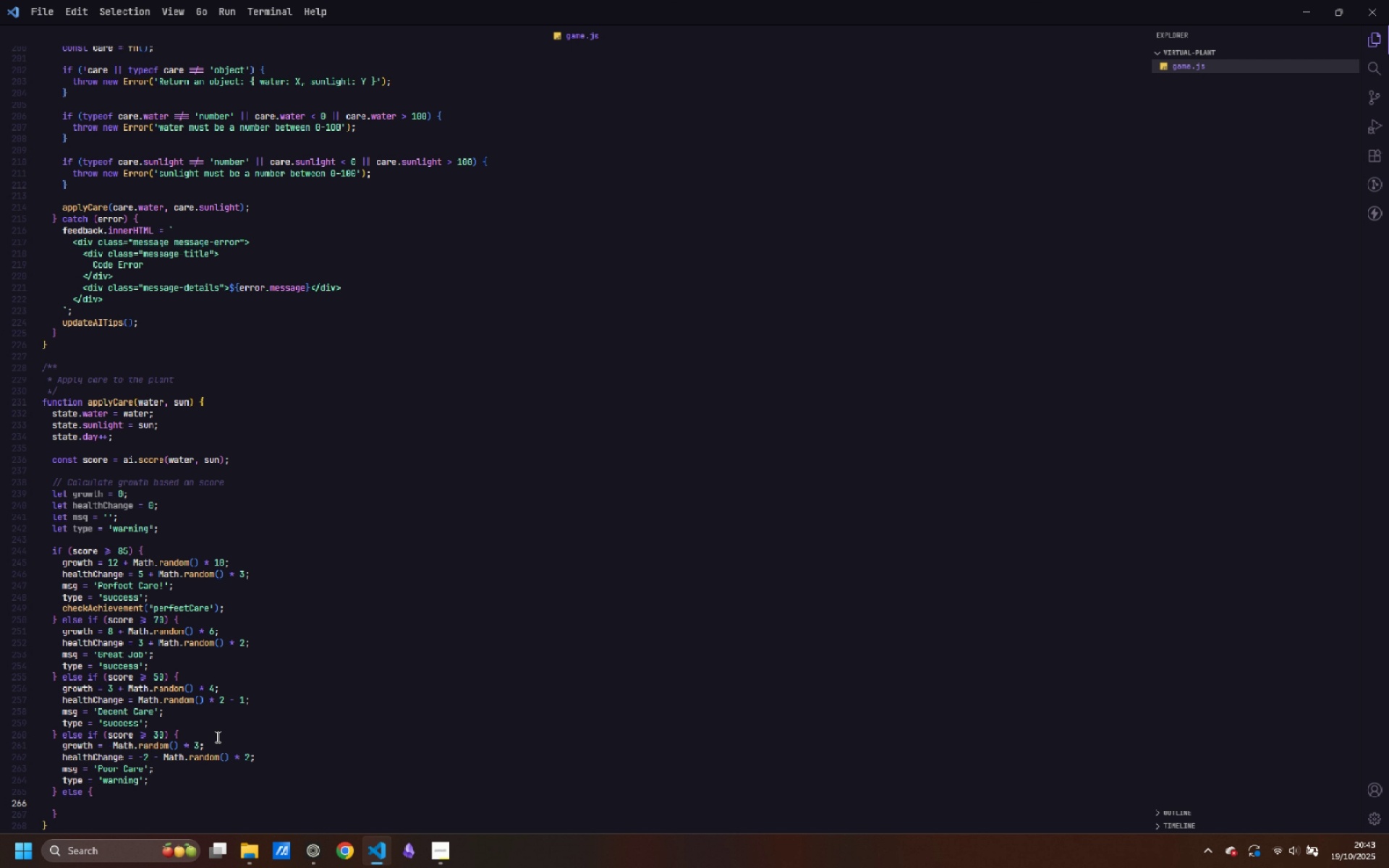 
key(Control+ControlLeft)
 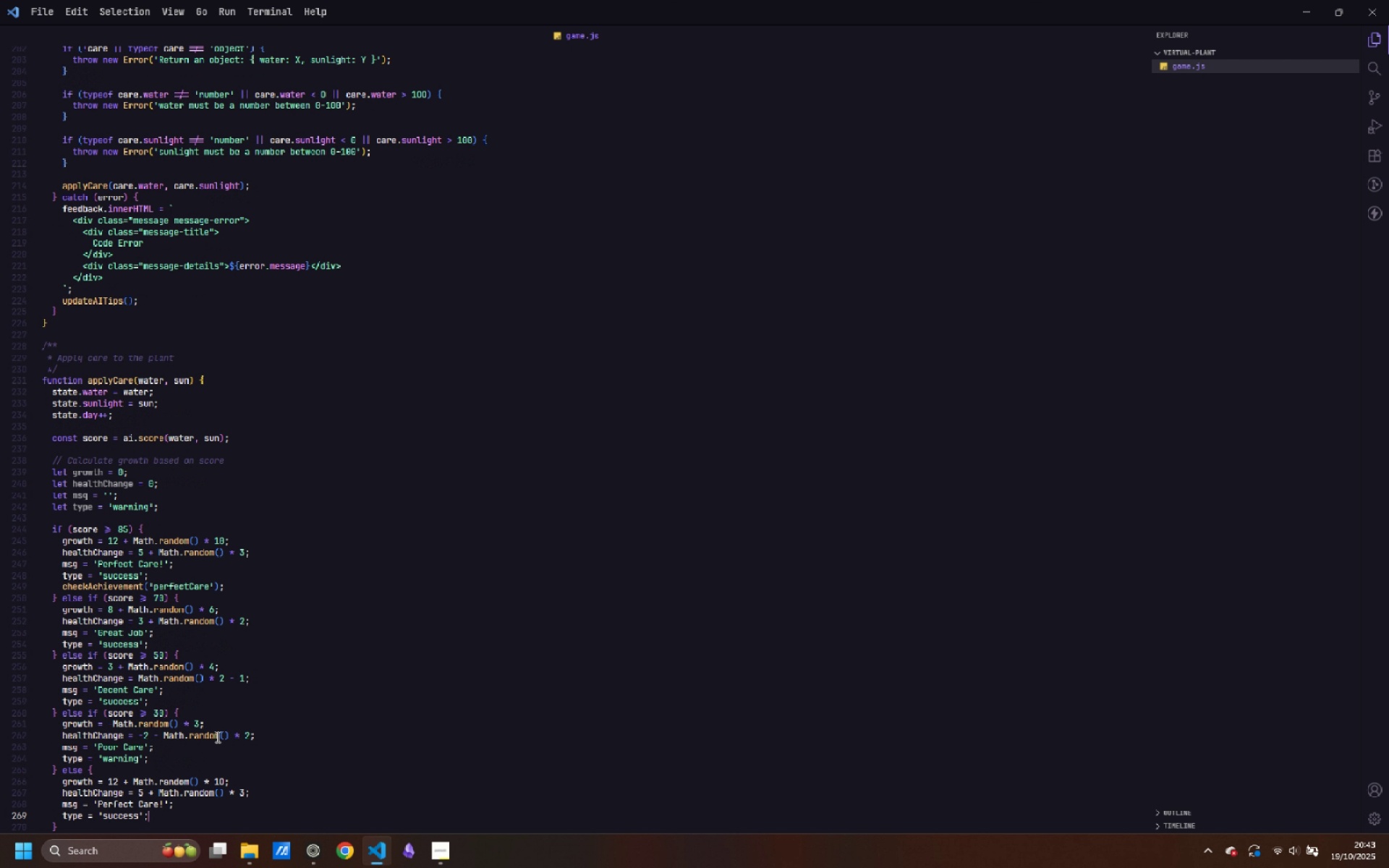 
key(Control+V)
 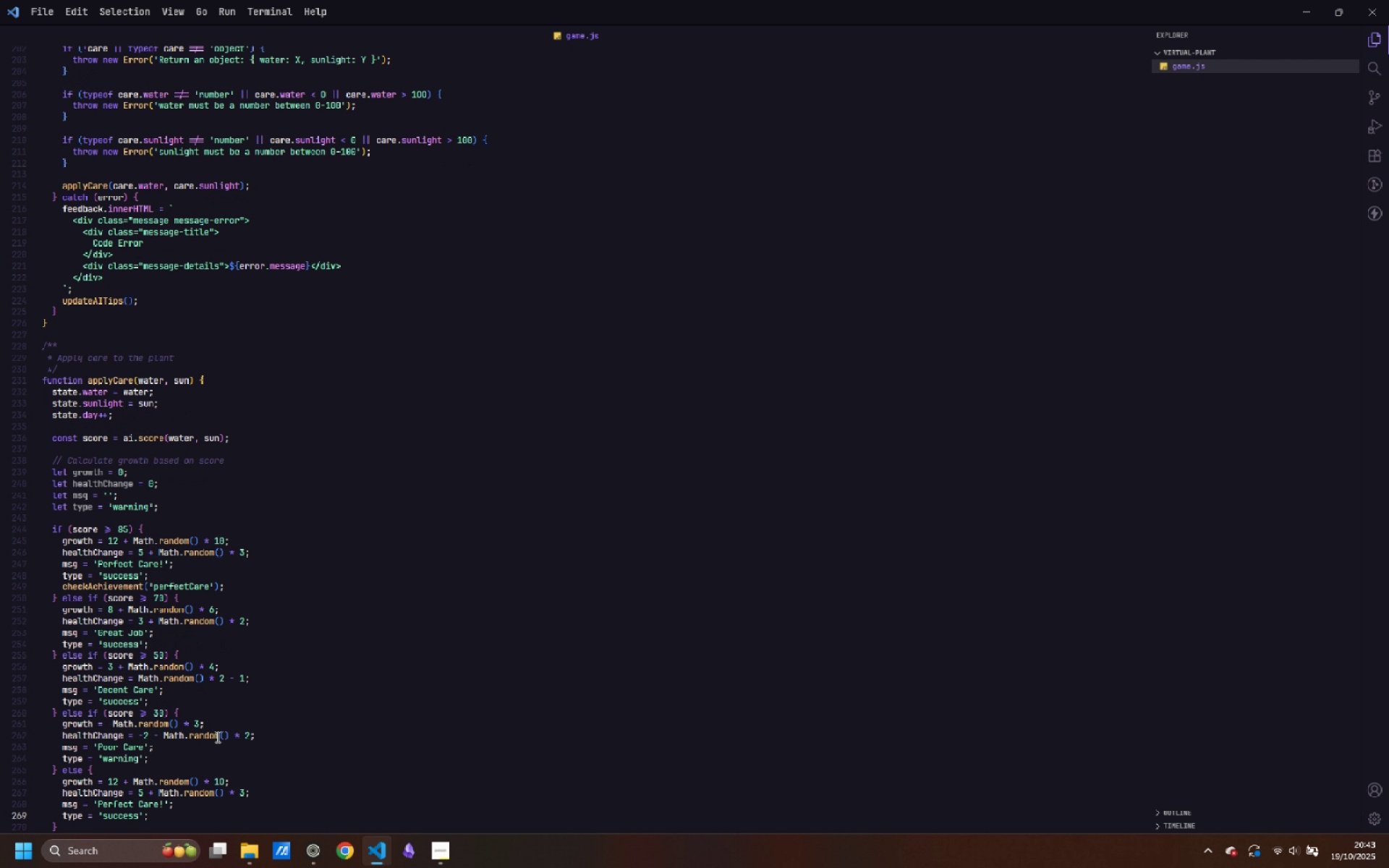 
key(Control+ControlLeft)
 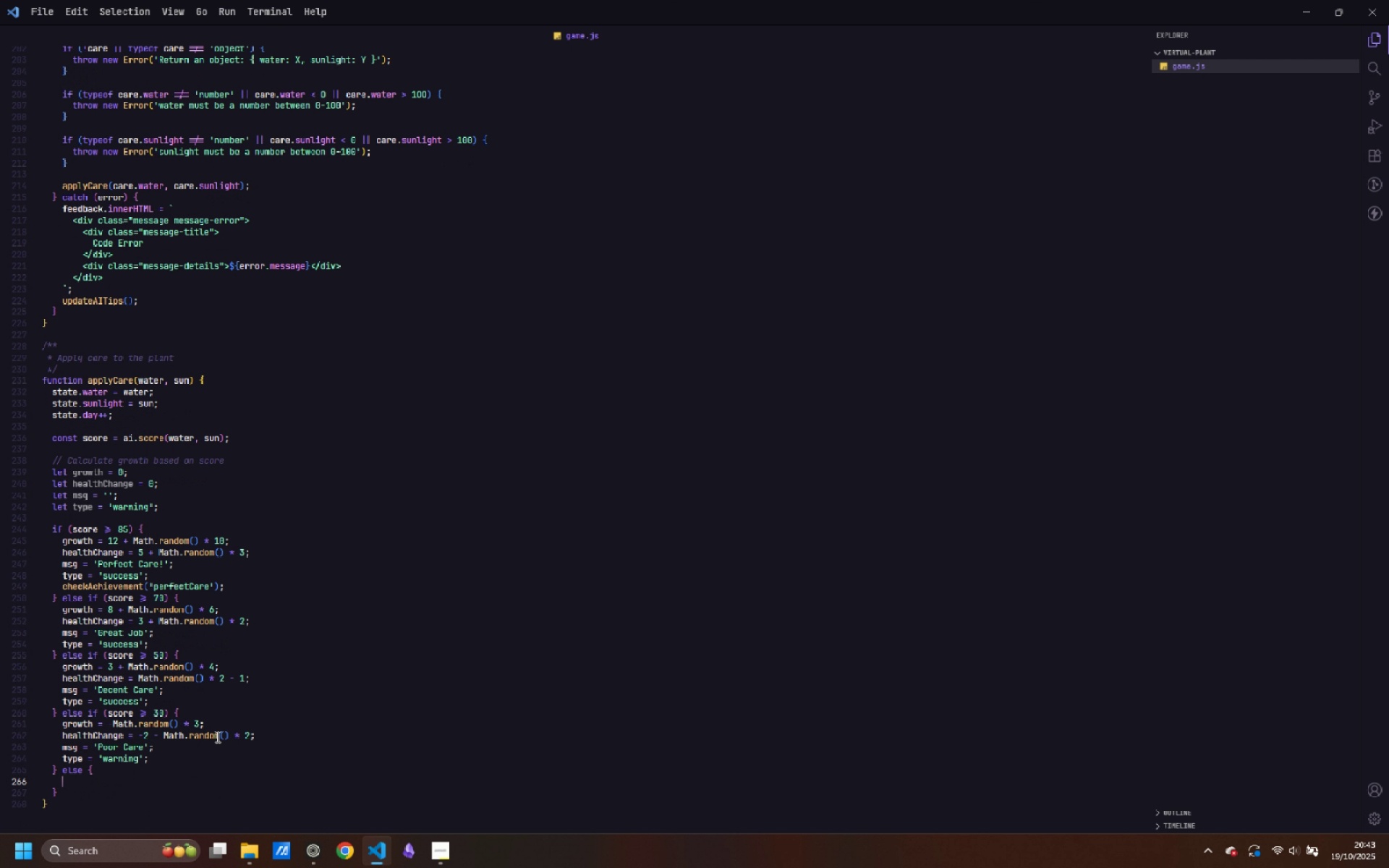 
key(Control+Z)
 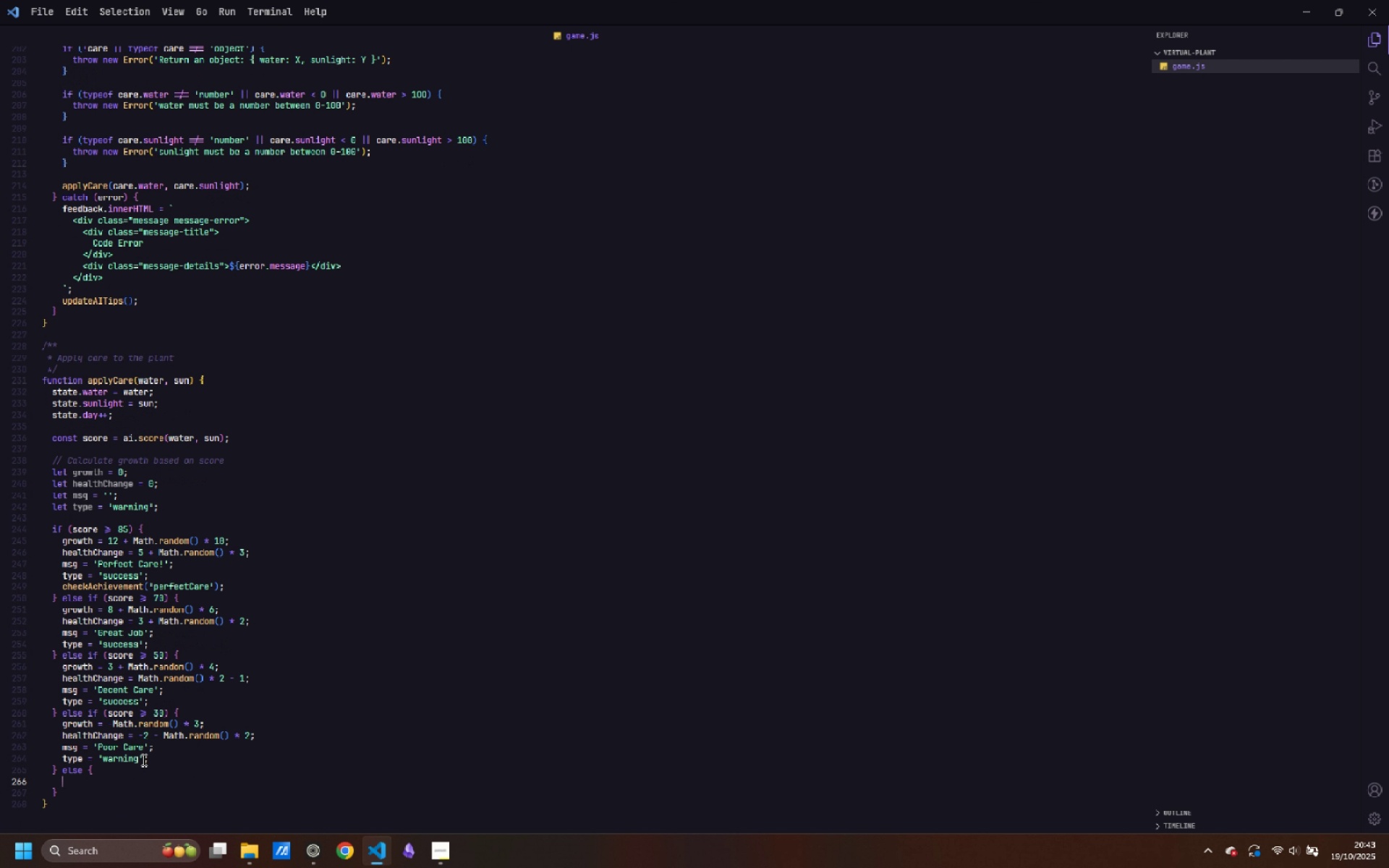 
left_click_drag(start_coordinate=[151, 759], to_coordinate=[61, 720])
 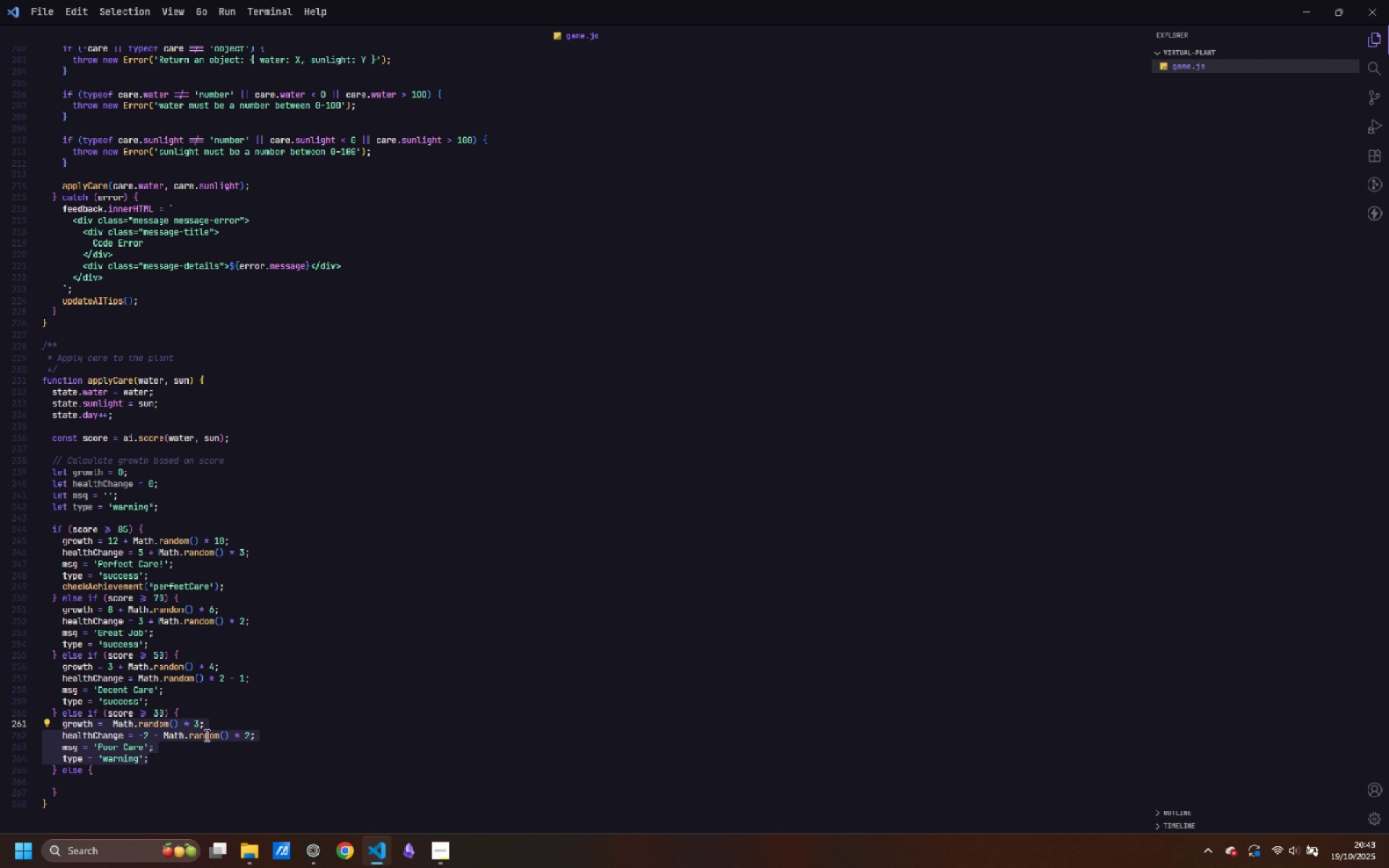 
key(Shift+ShiftLeft)
 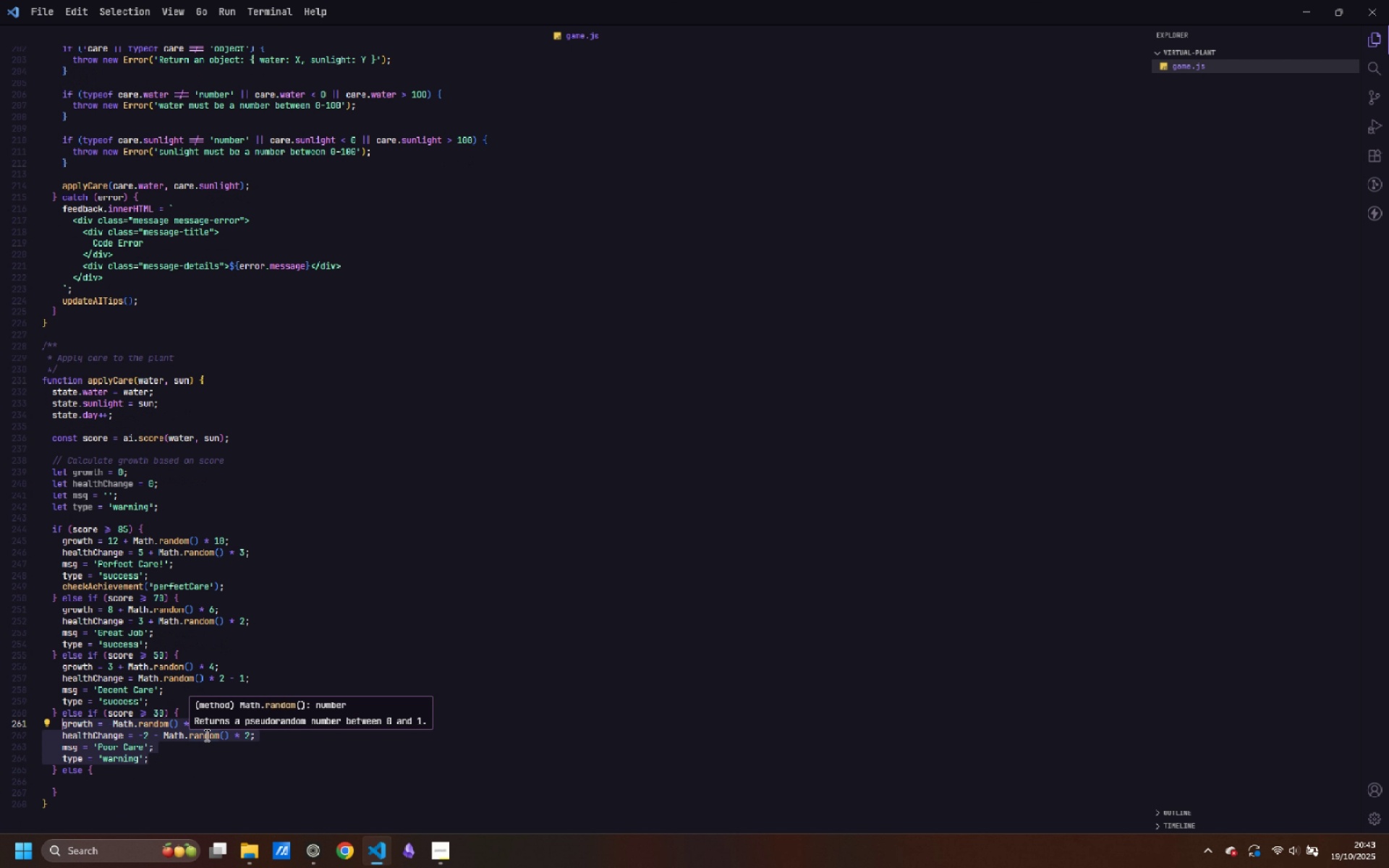 
key(Control+ControlLeft)
 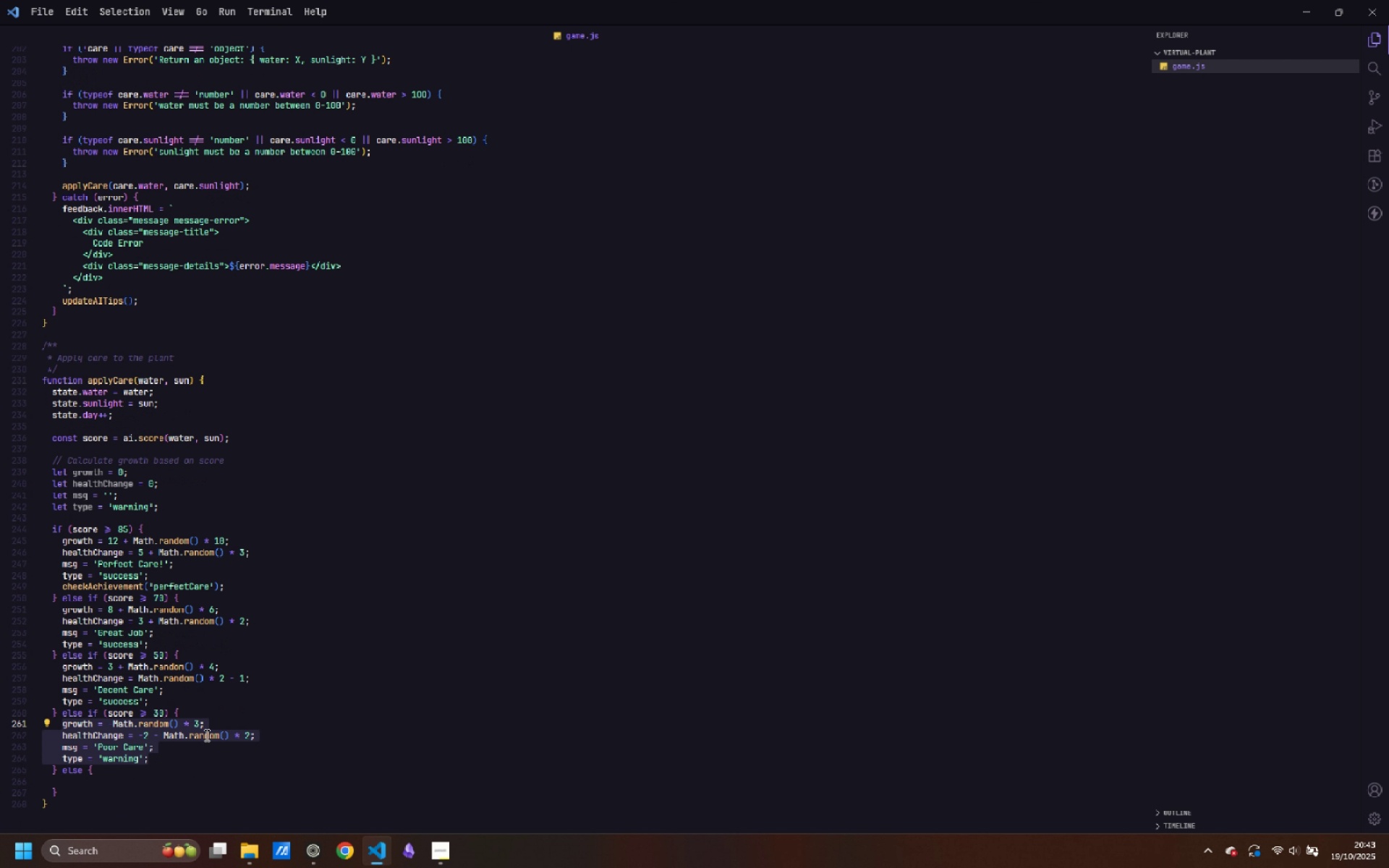 
key(Control+C)
 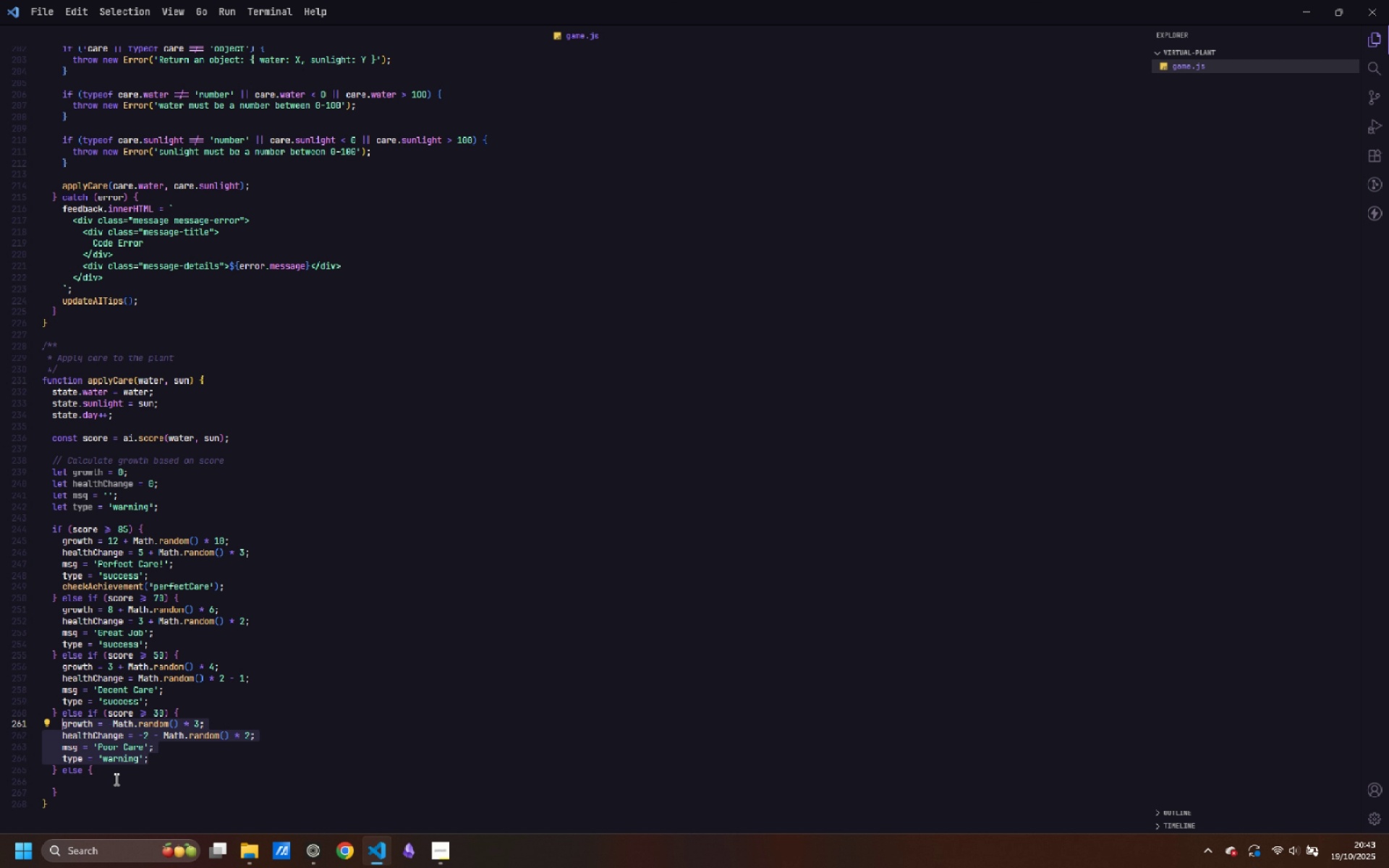 
left_click([115, 778])
 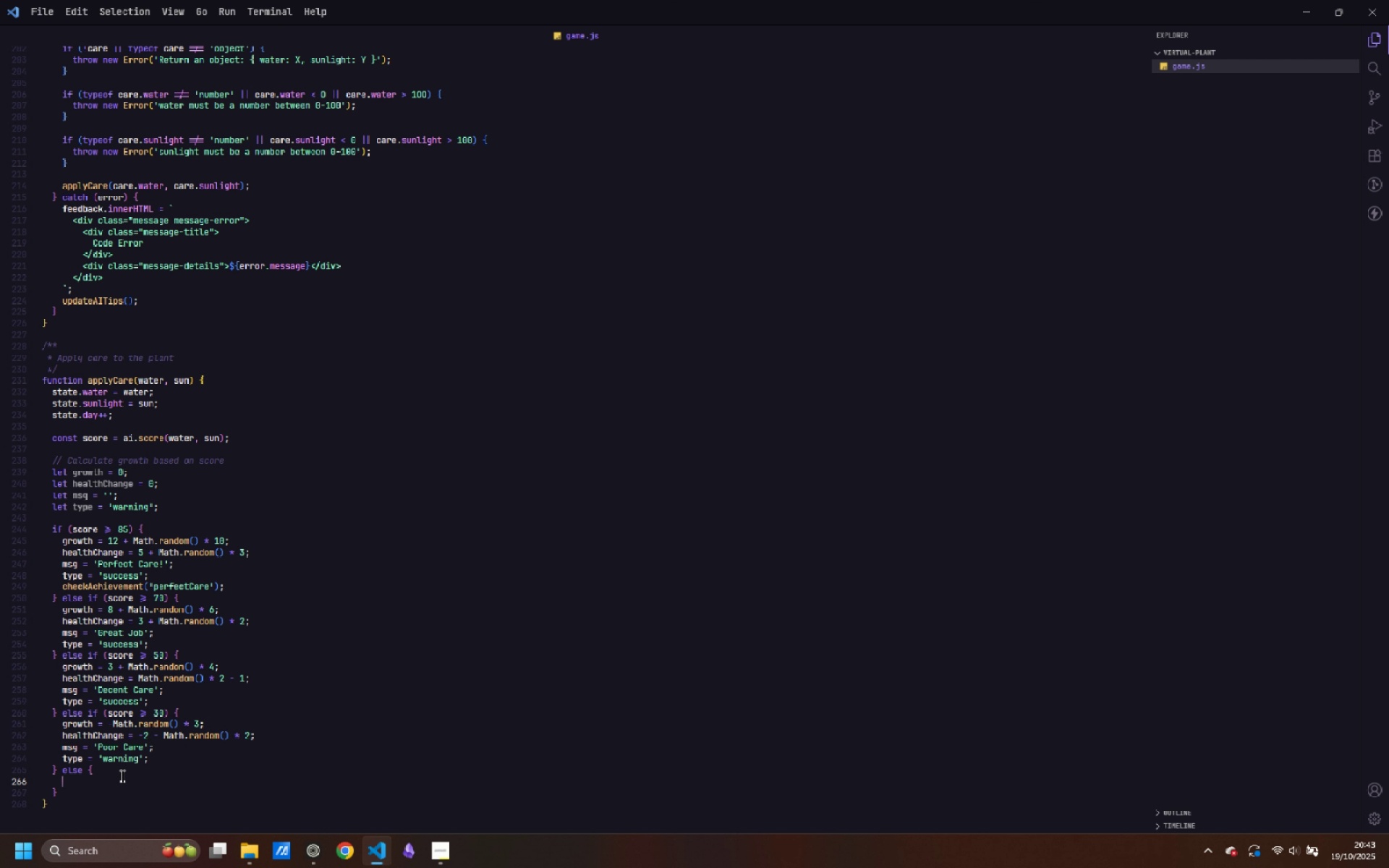 
key(Control+ControlLeft)
 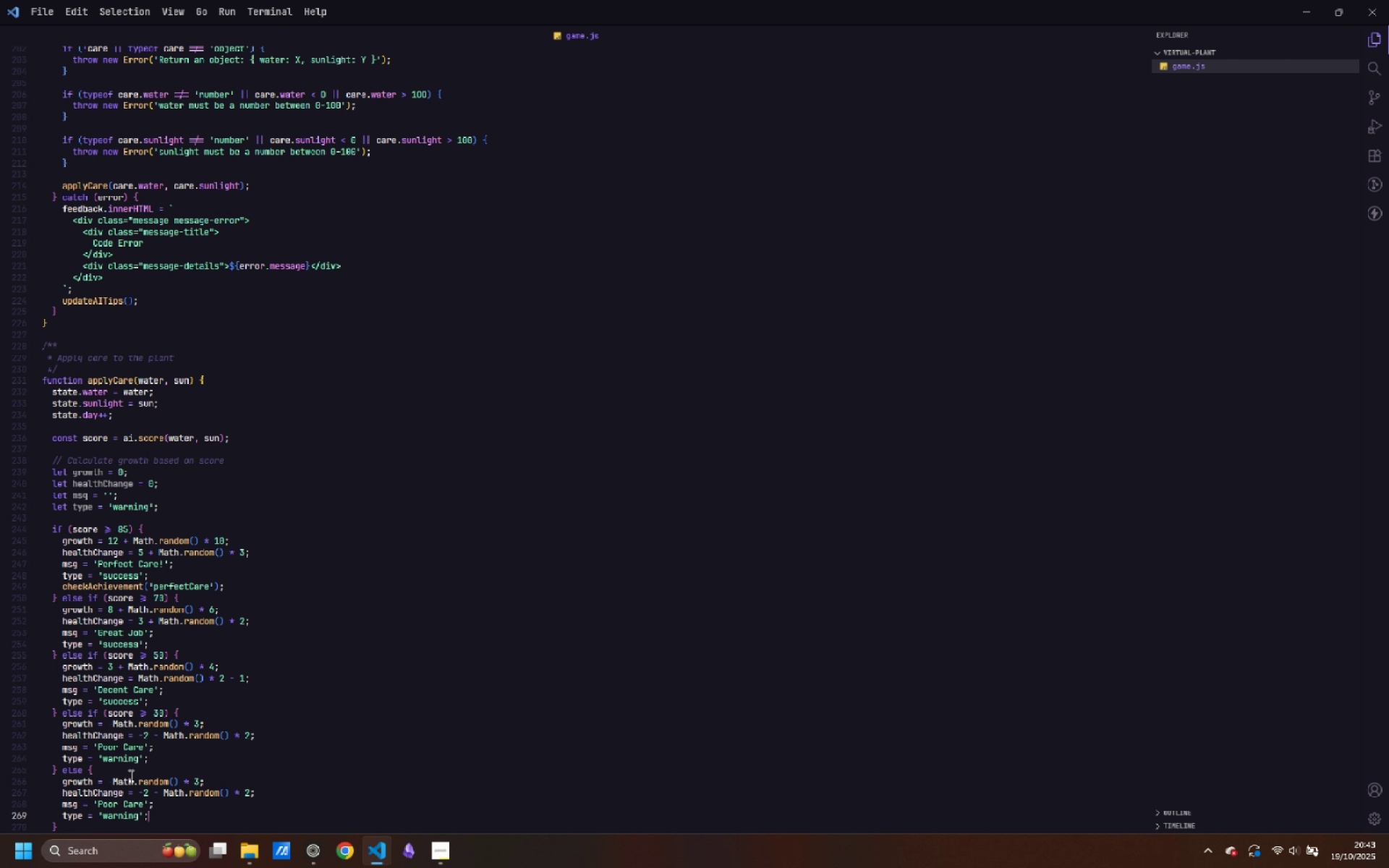 
key(Control+V)
 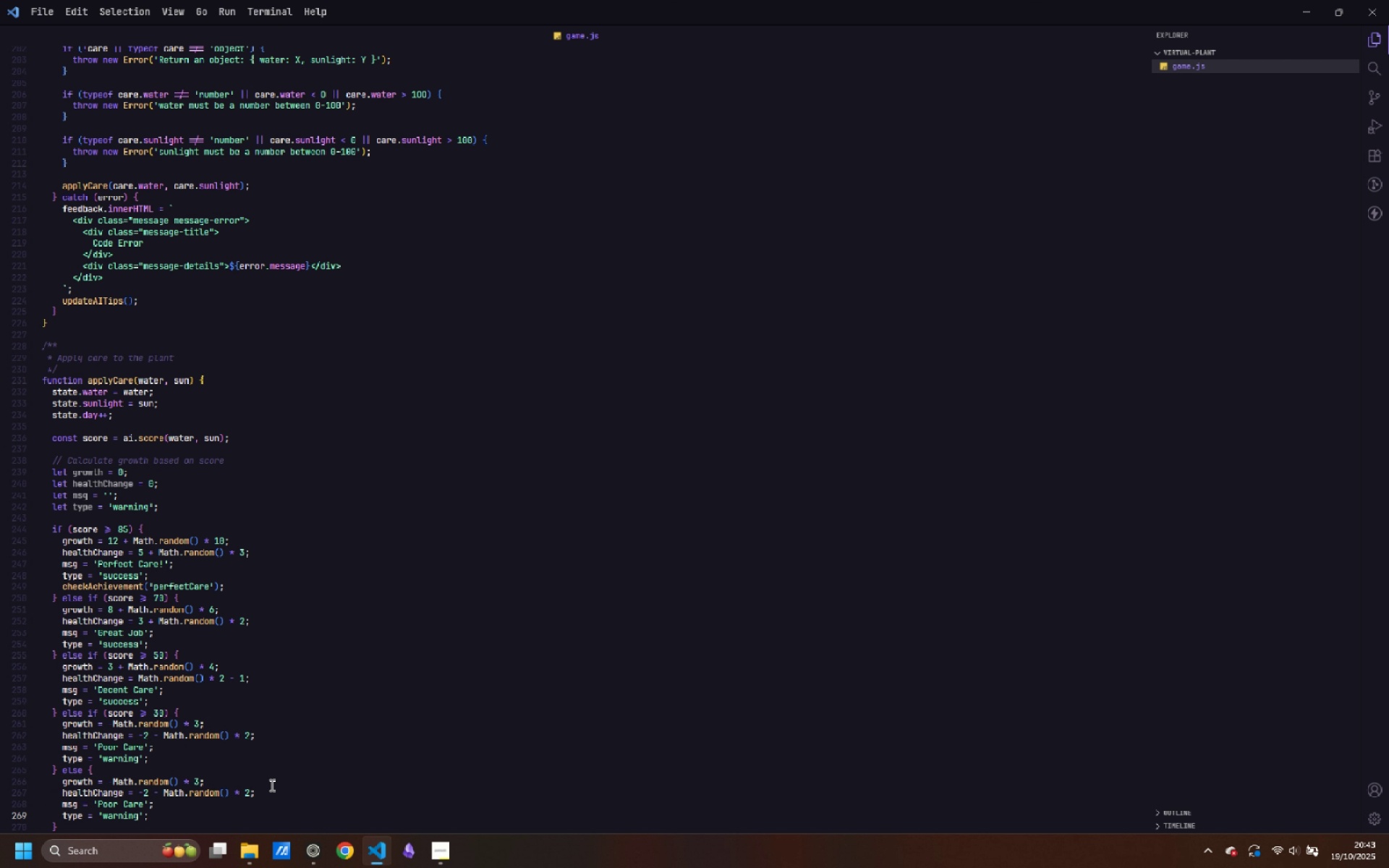 
left_click([271, 785])
 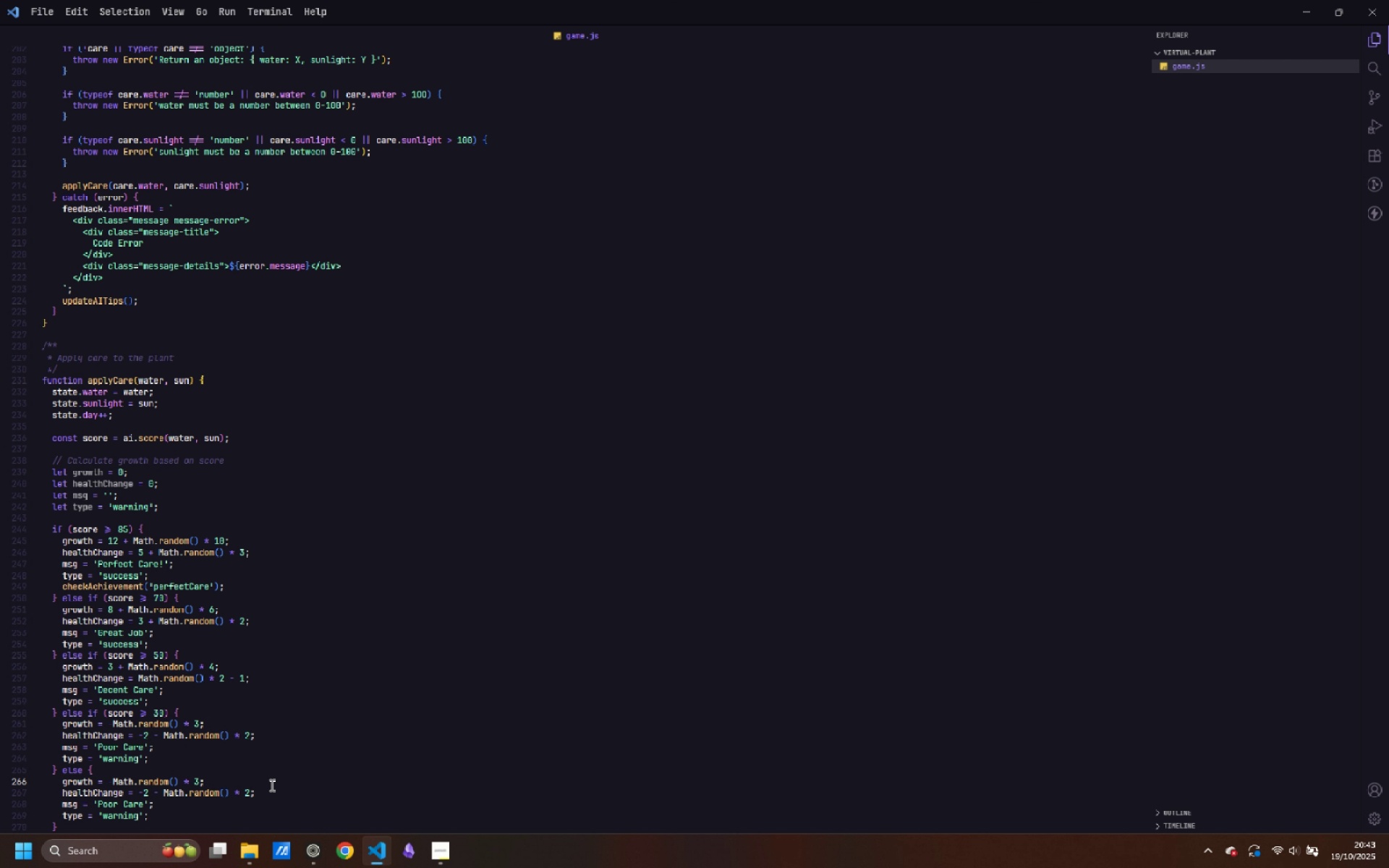 
key(ArrowLeft)
 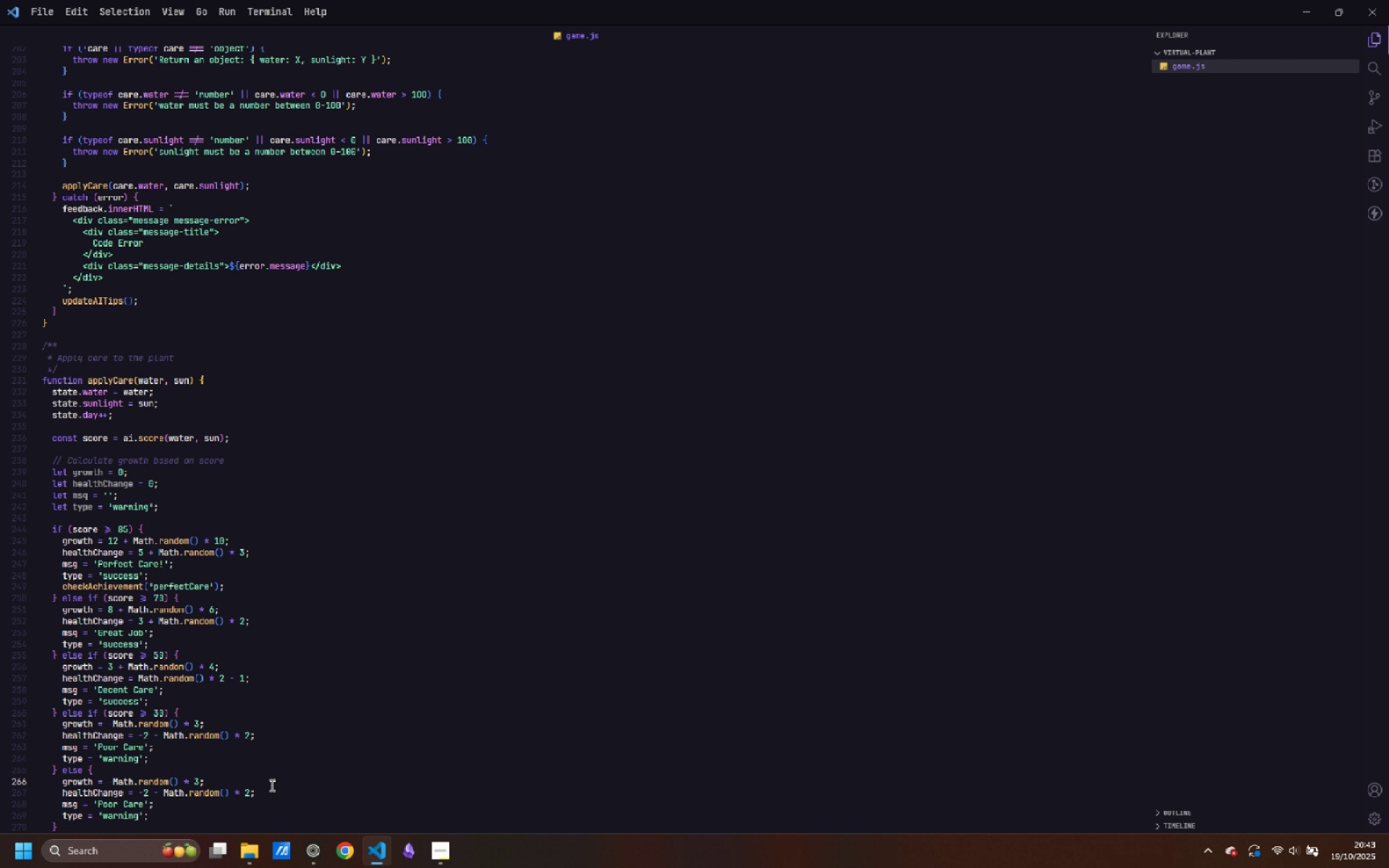 
key(Backspace)
 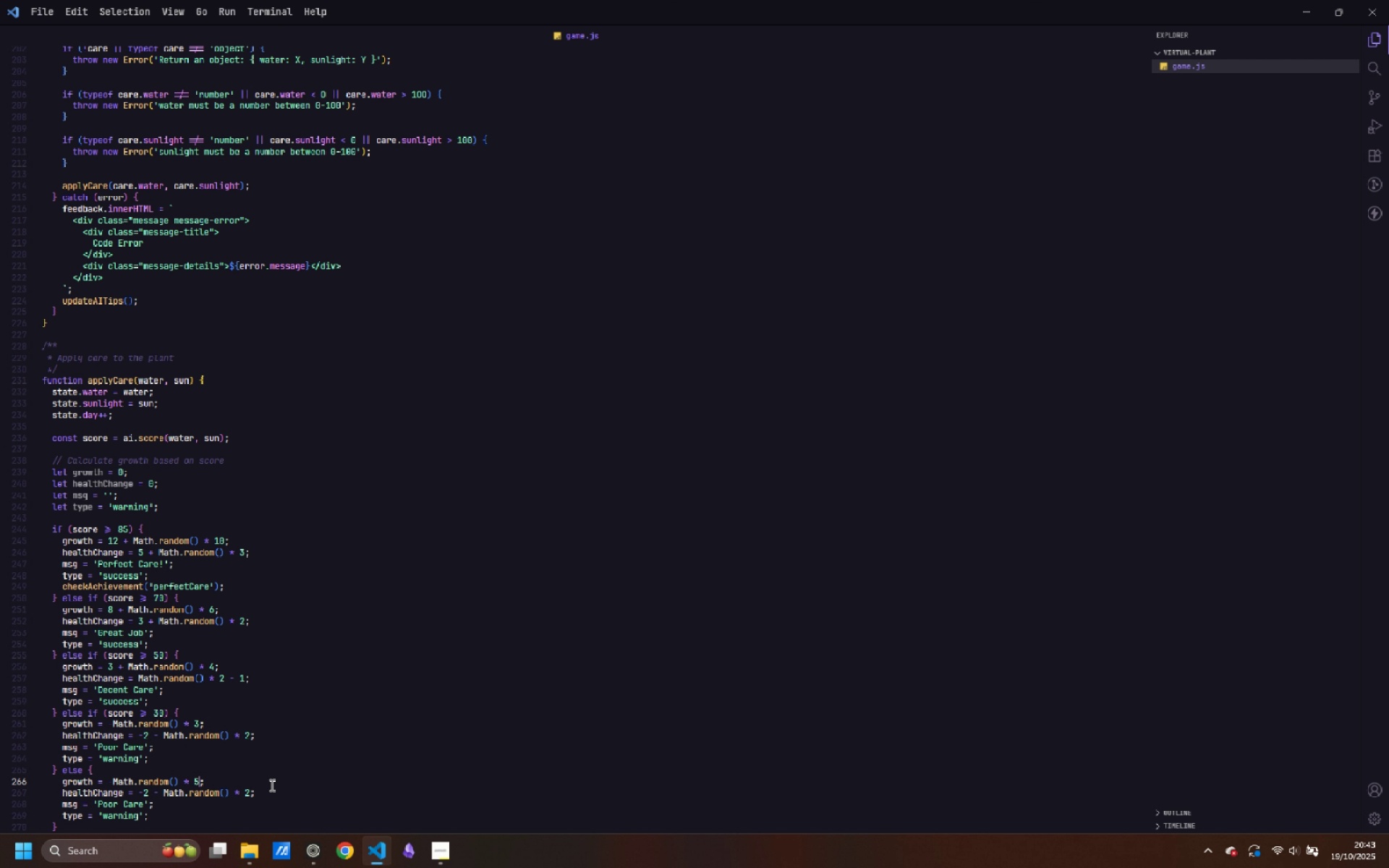 
key(5)
 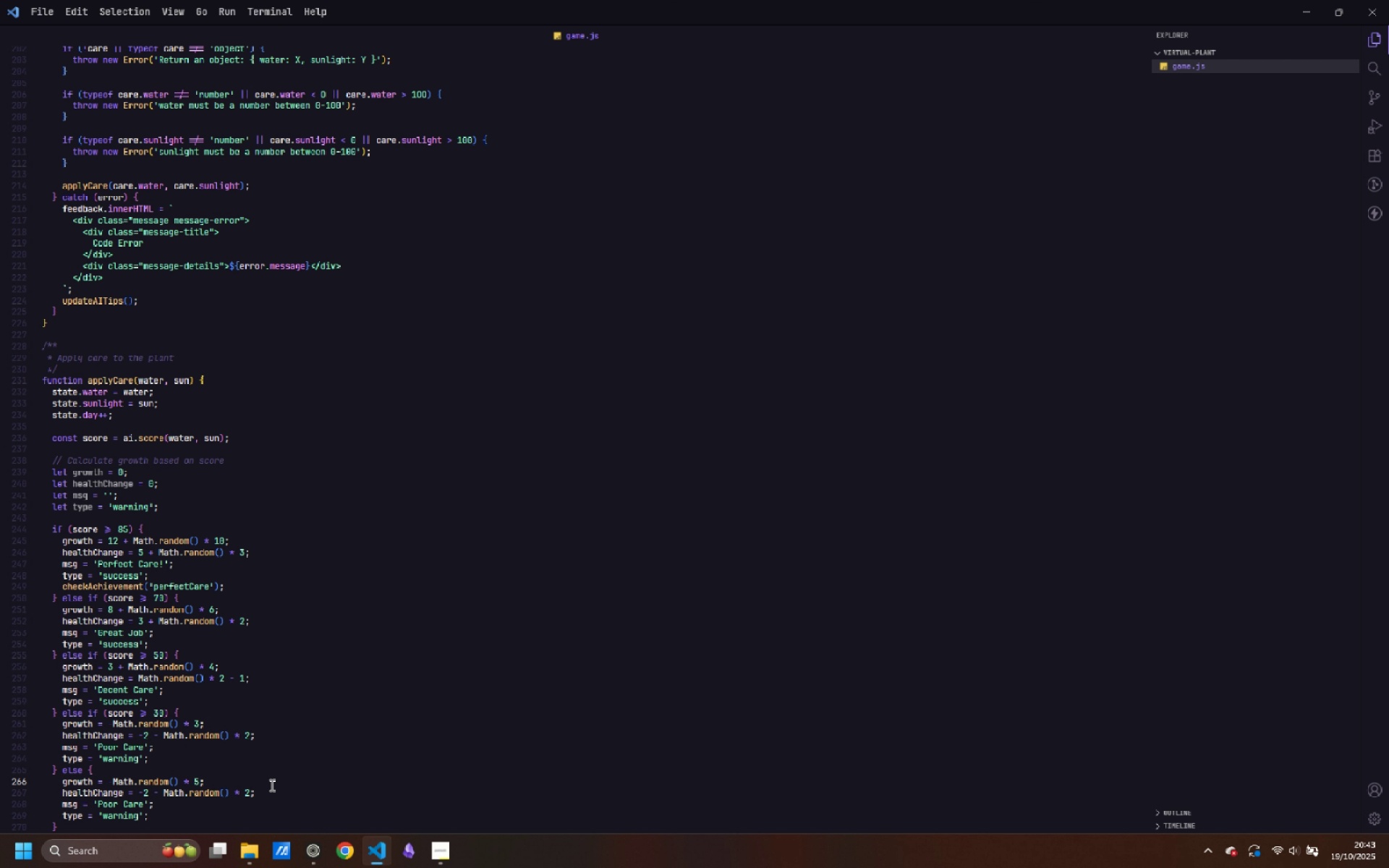 
key(ArrowDown)
 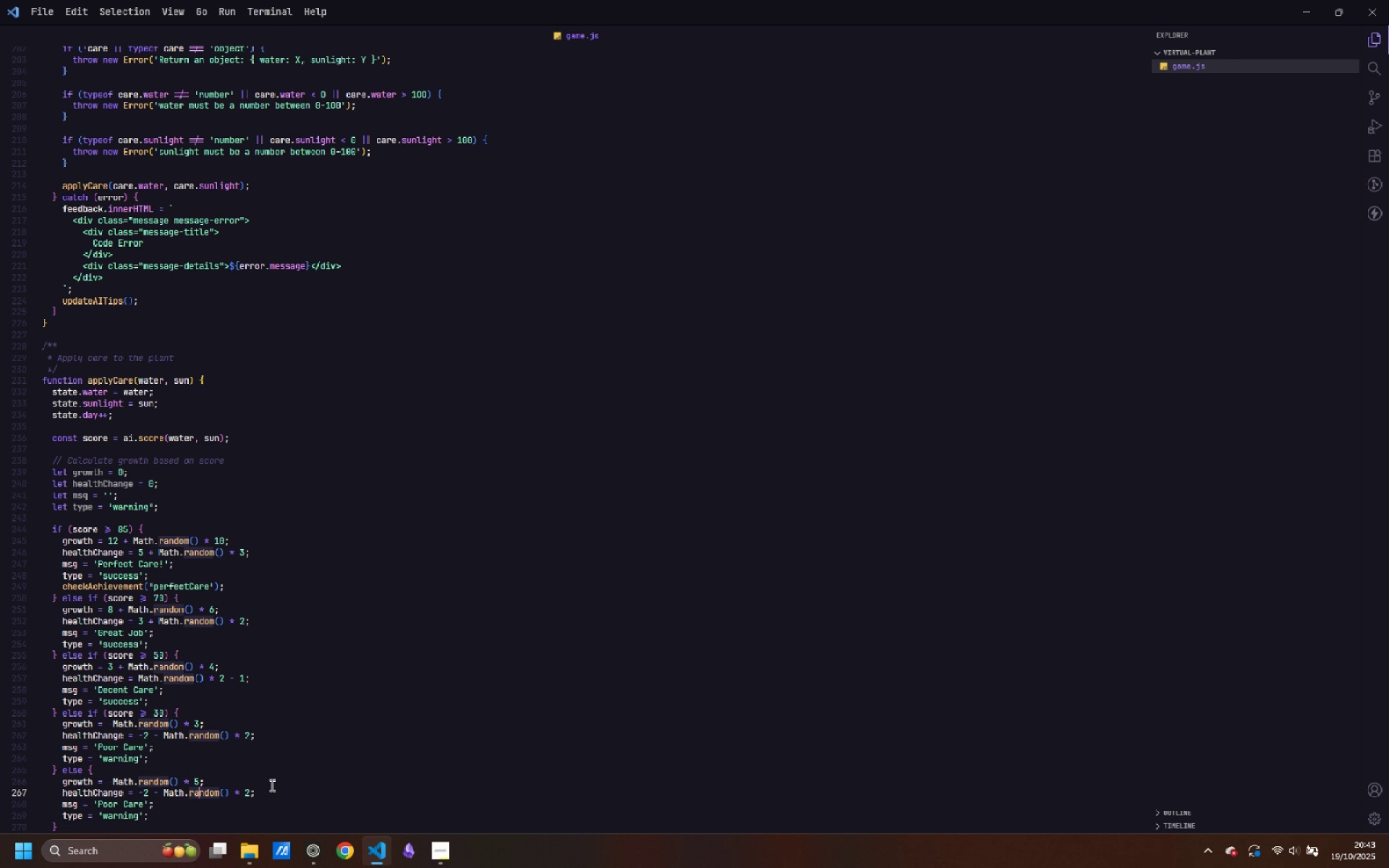 
key(Control+ArrowLeft)
 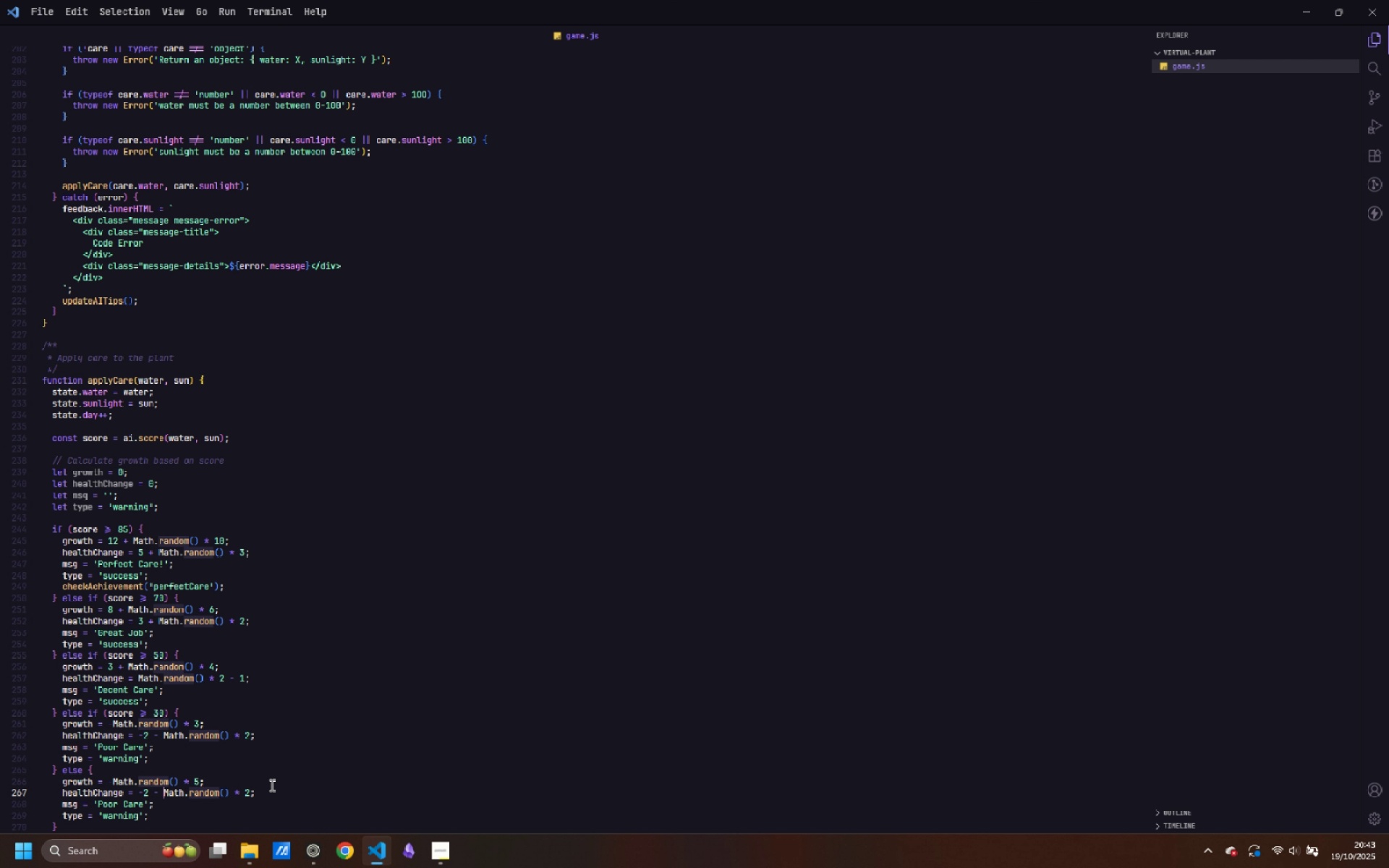 
key(Control+ArrowLeft)
 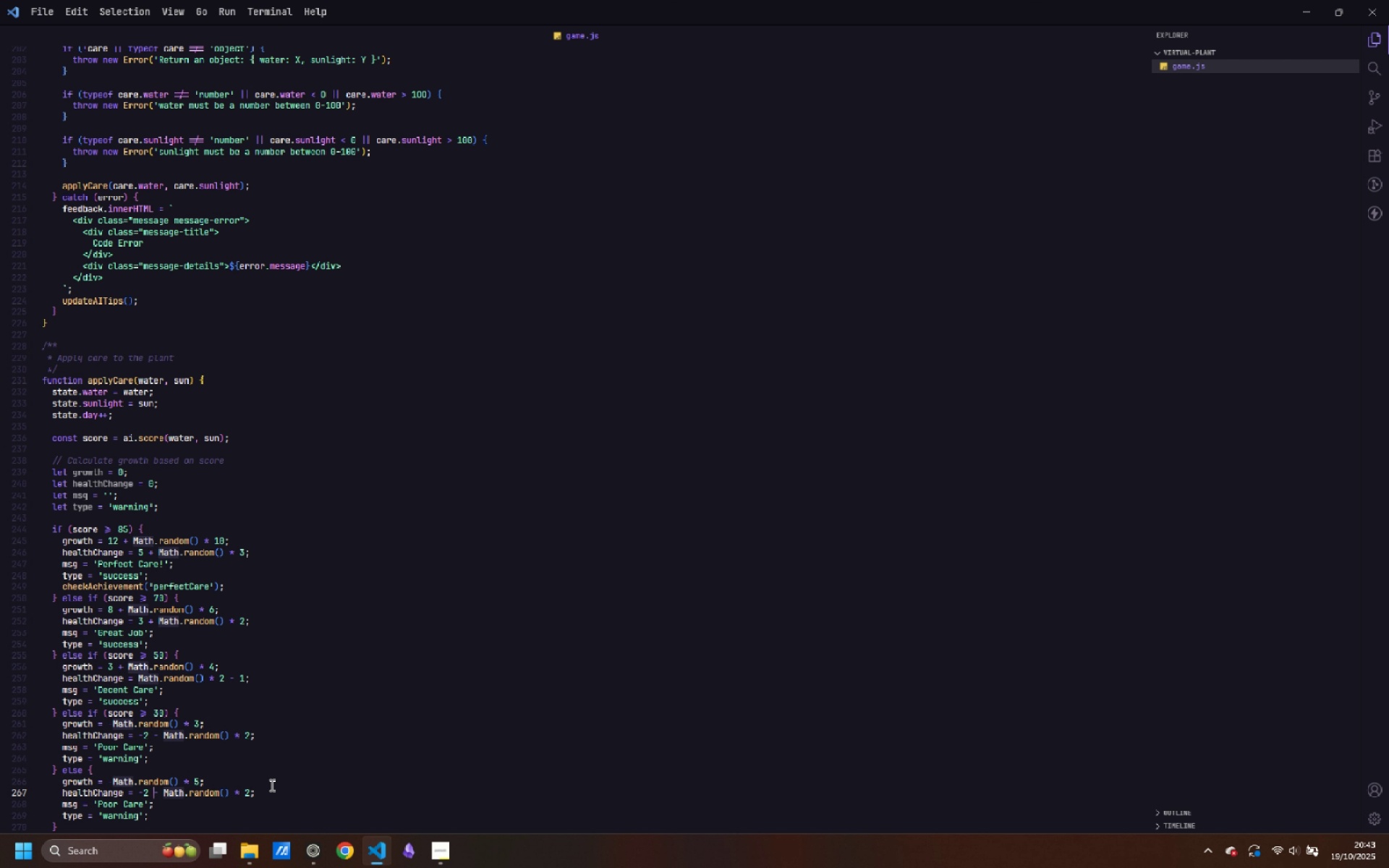 
key(Control+ArrowLeft)
 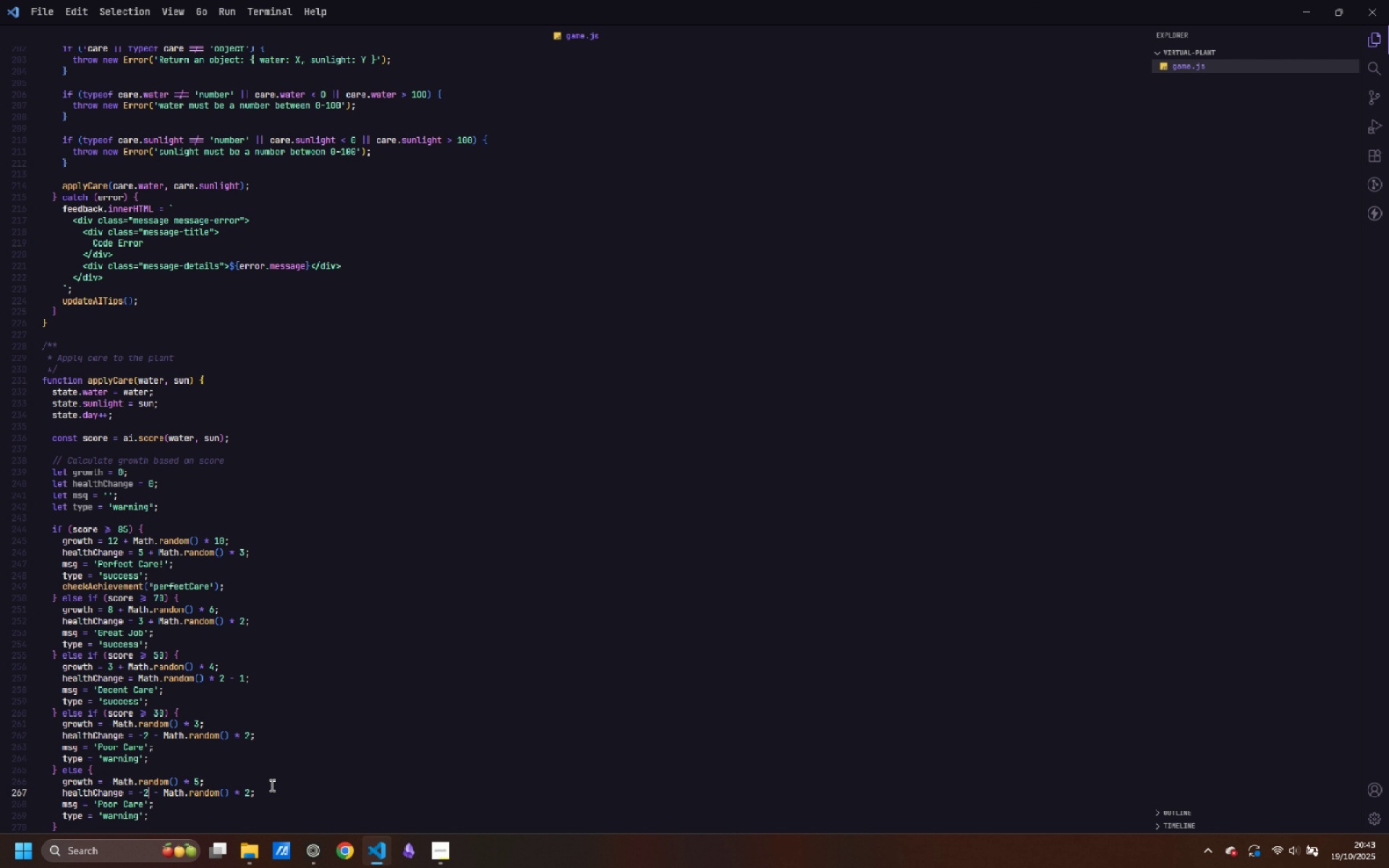 
key(ArrowLeft)
 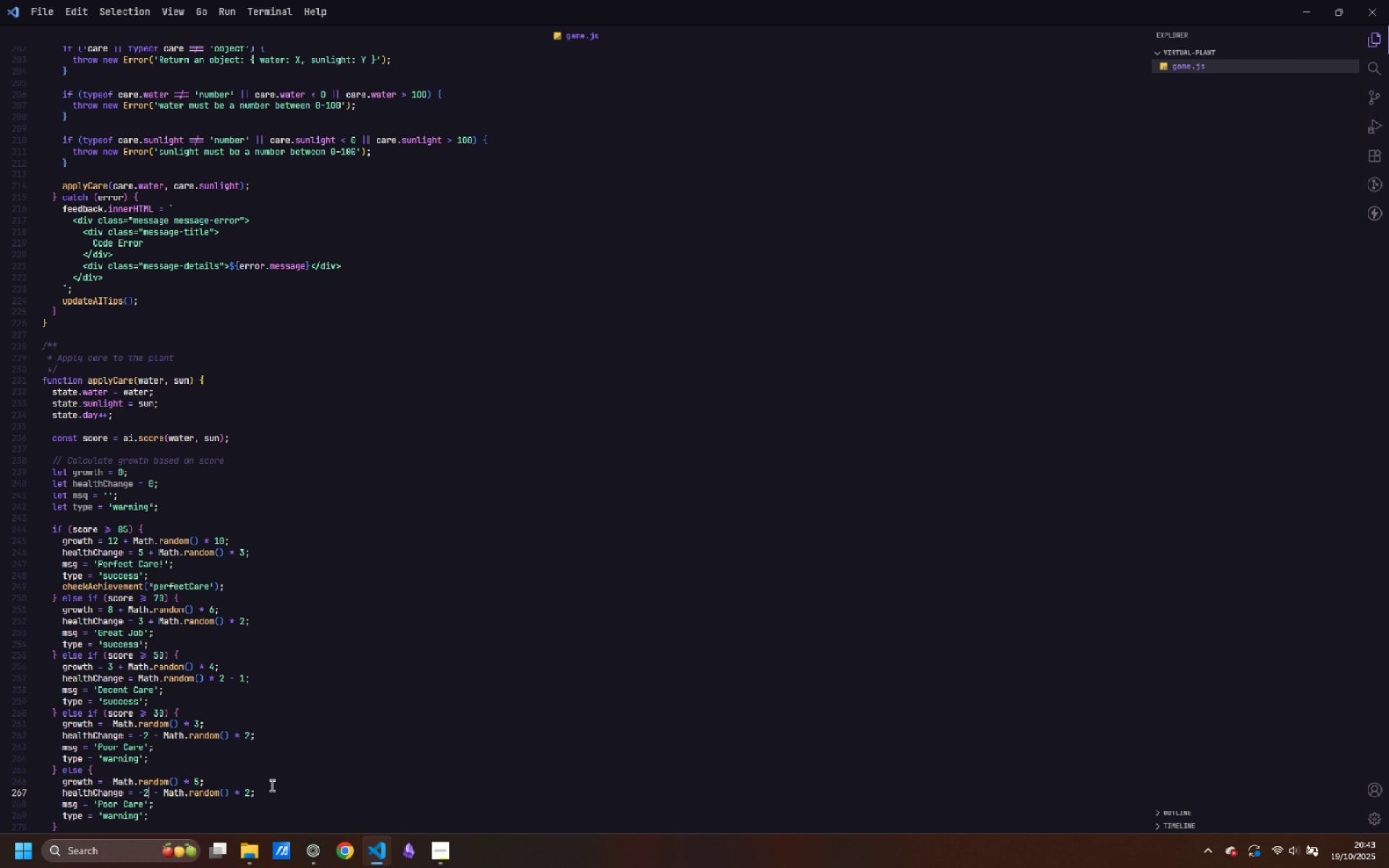 
key(Backspace)
 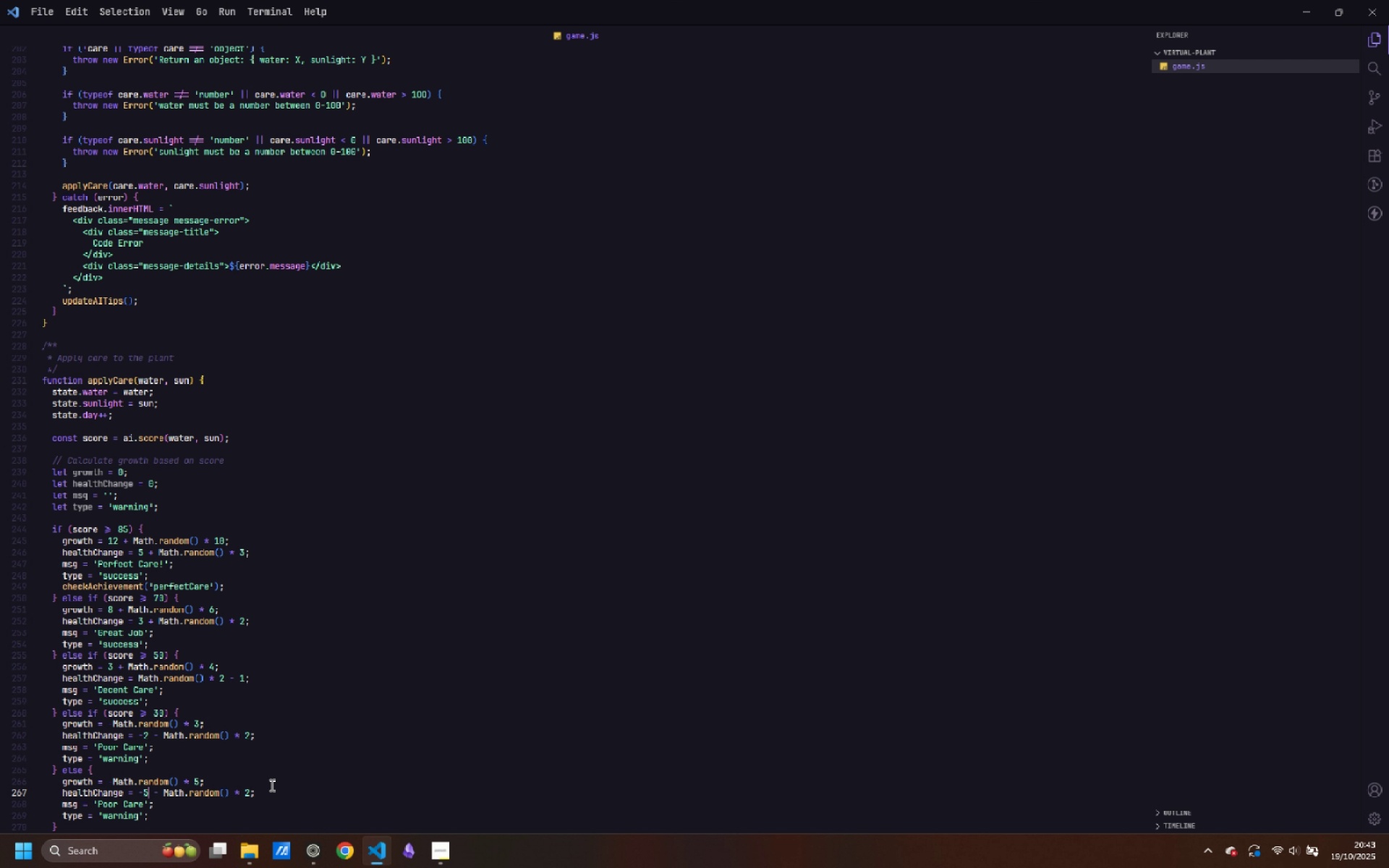 
key(5)
 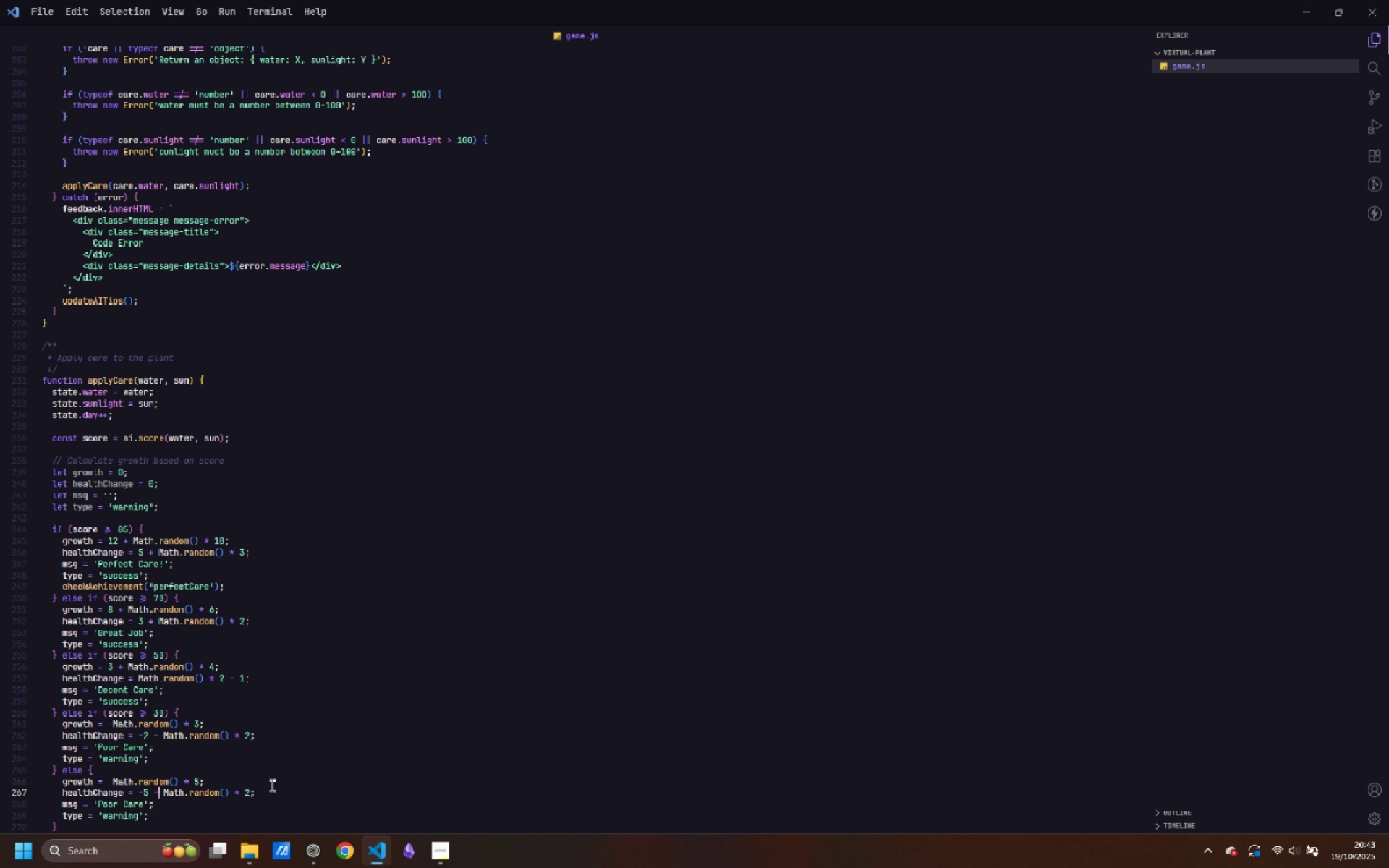 
key(Control+ArrowRight)
 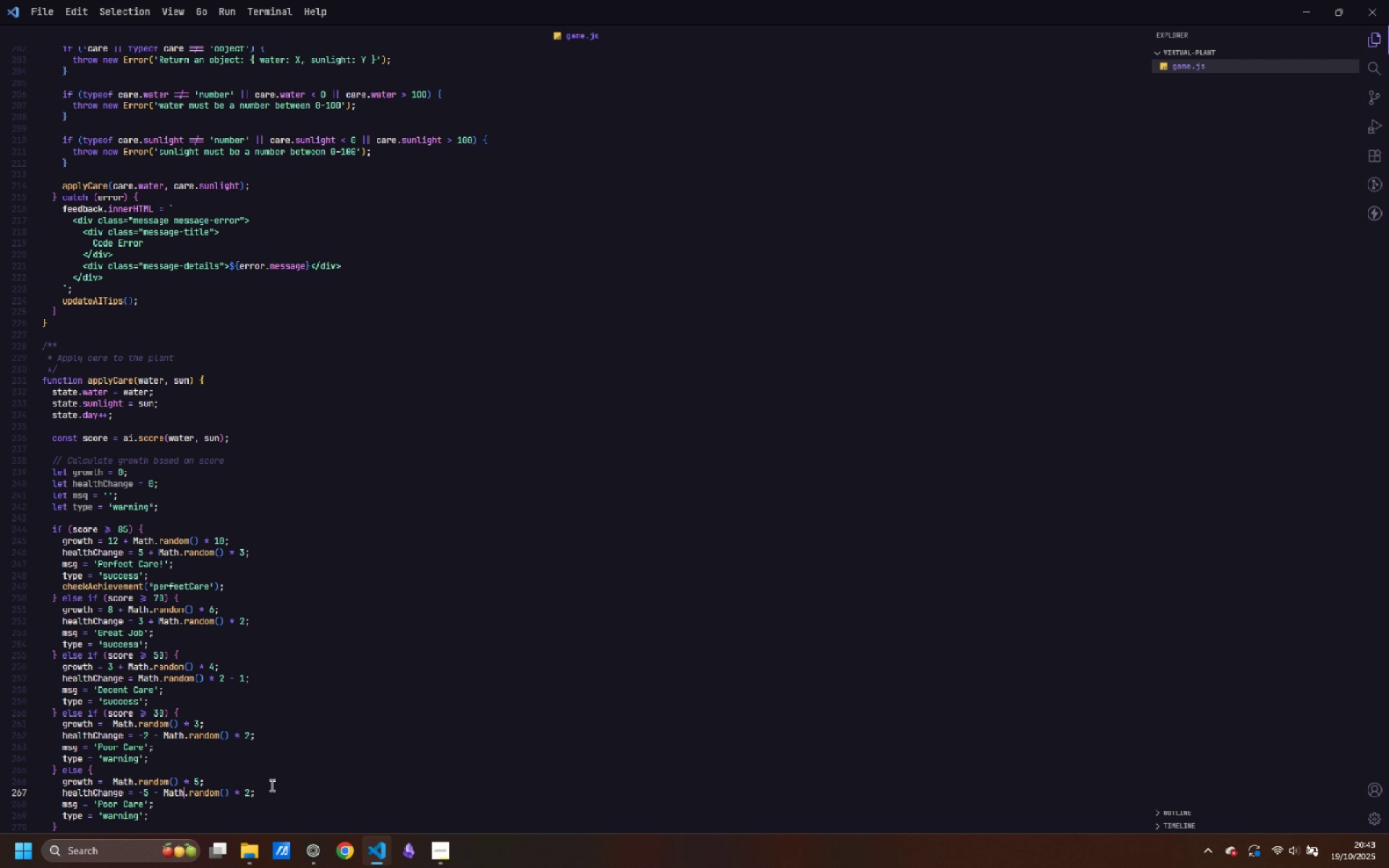 
key(Control+ArrowRight)
 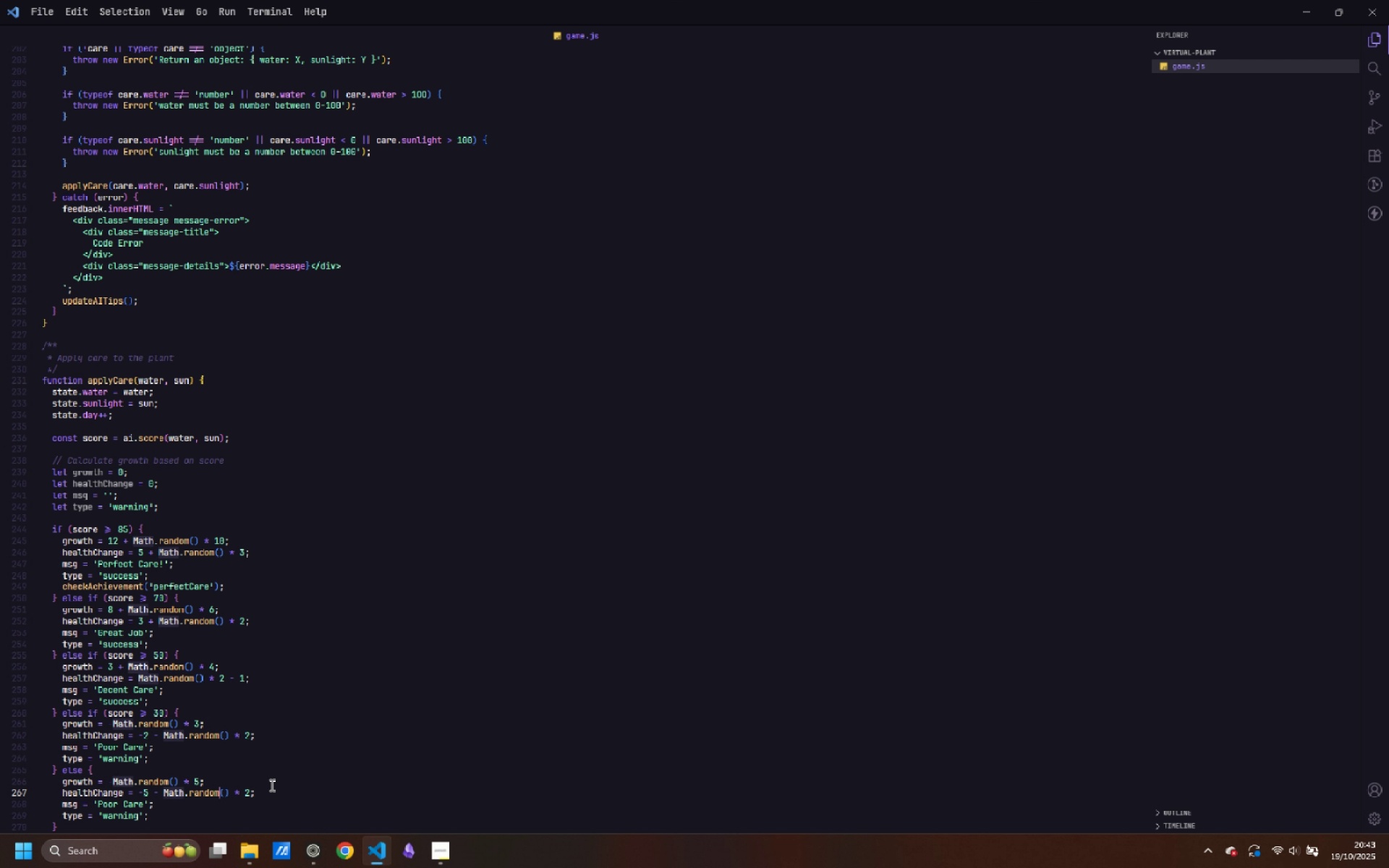 
key(Control+ArrowRight)
 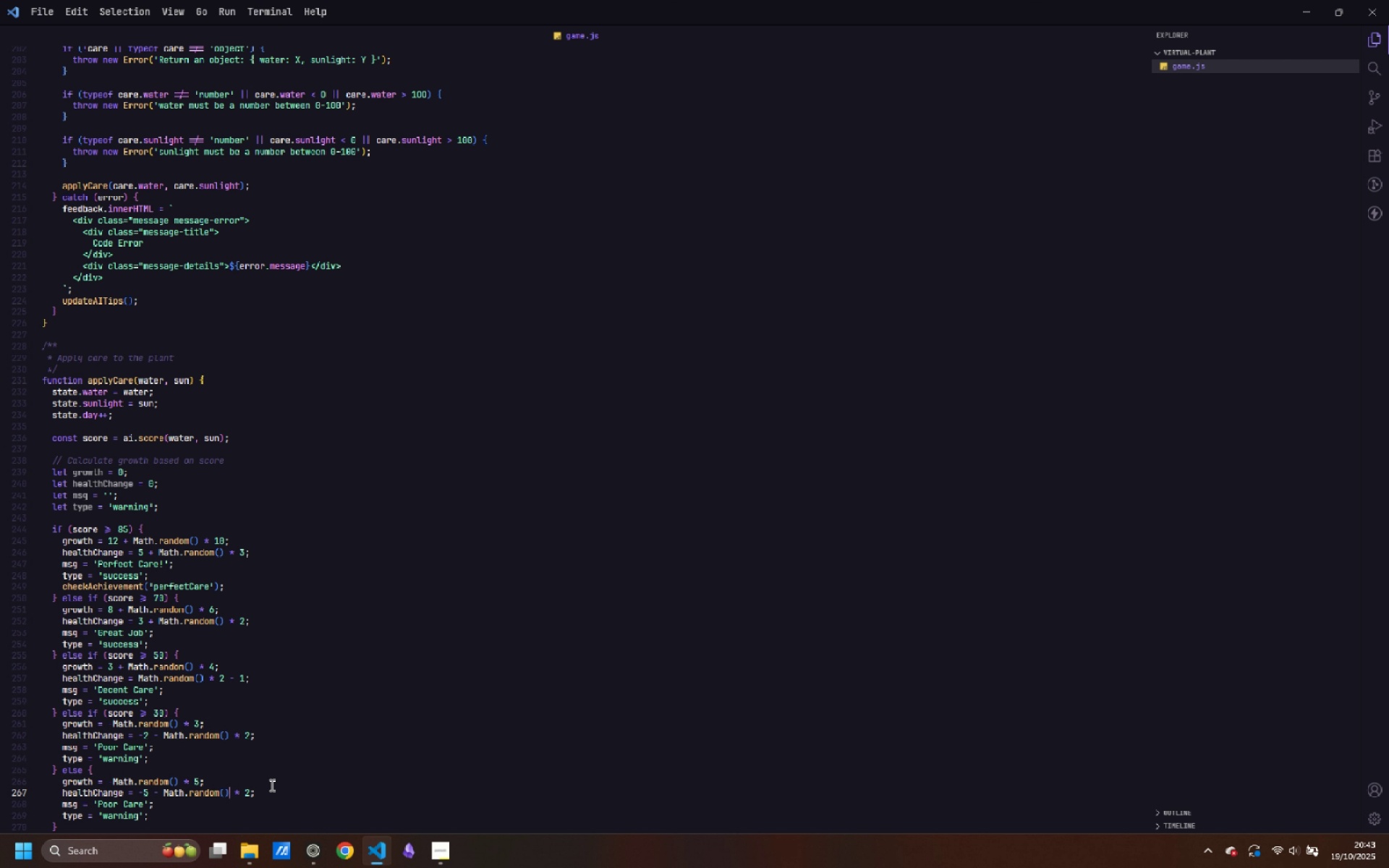 
key(Control+ArrowRight)
 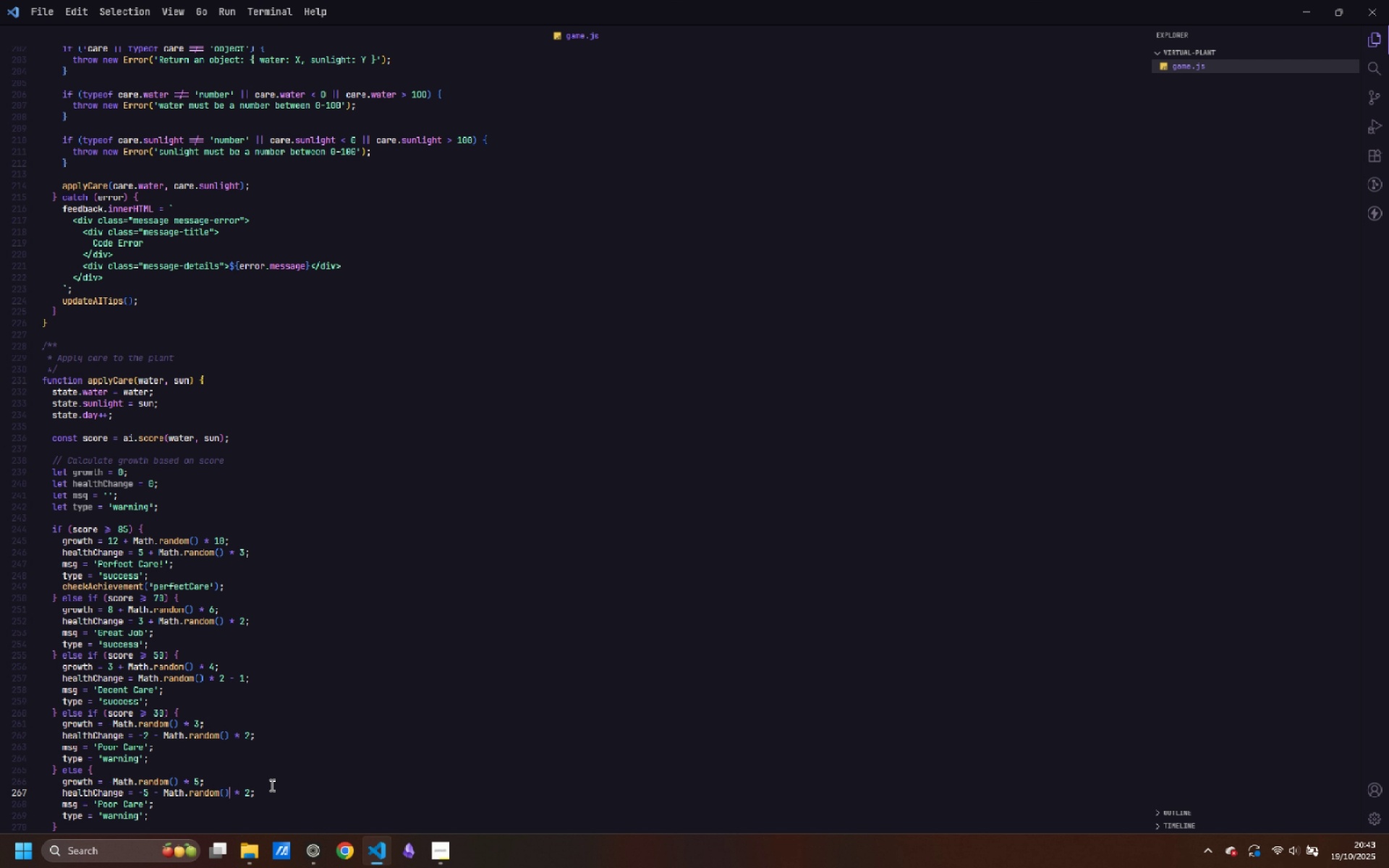 
key(ArrowRight)
 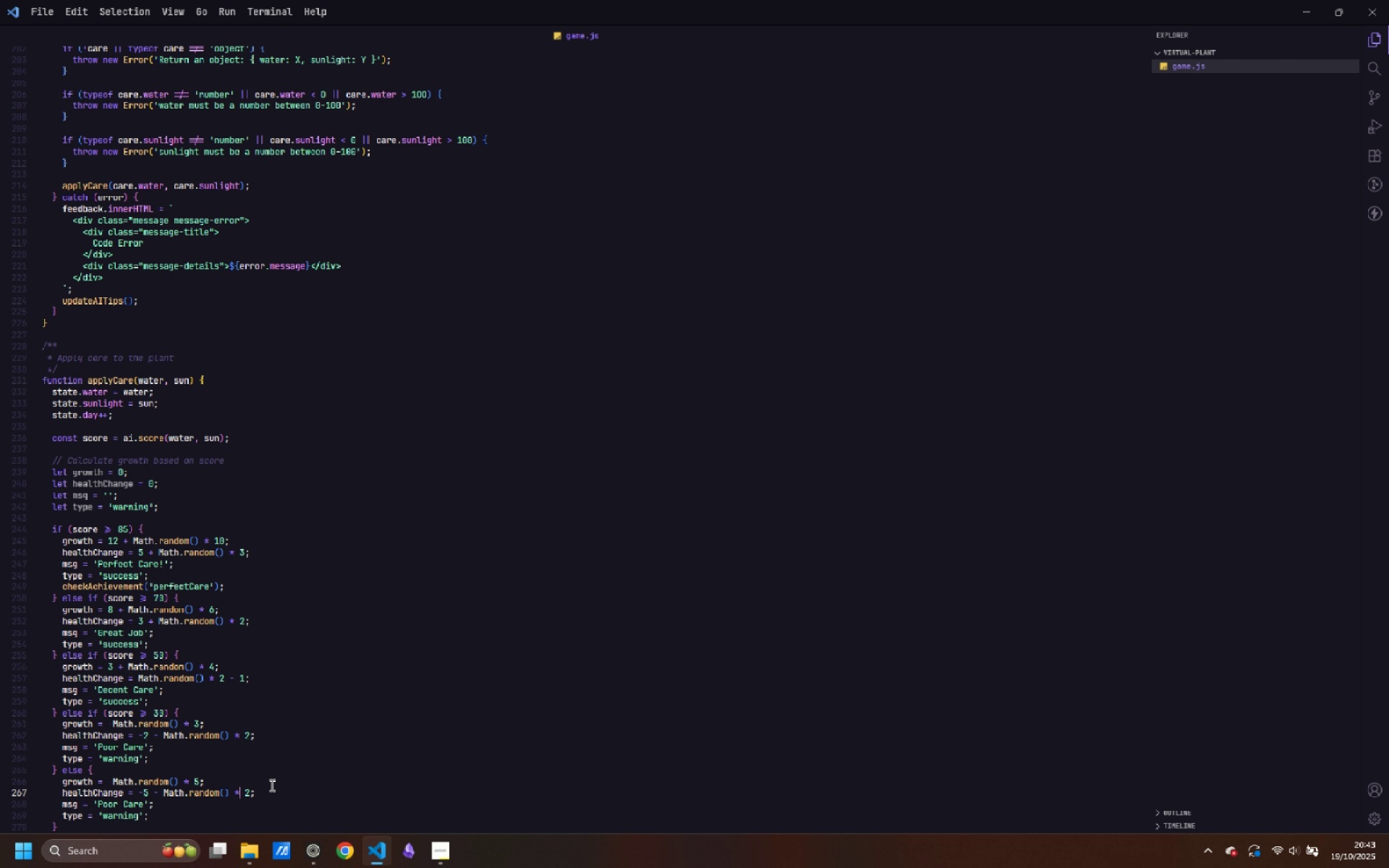 
key(ArrowRight)
 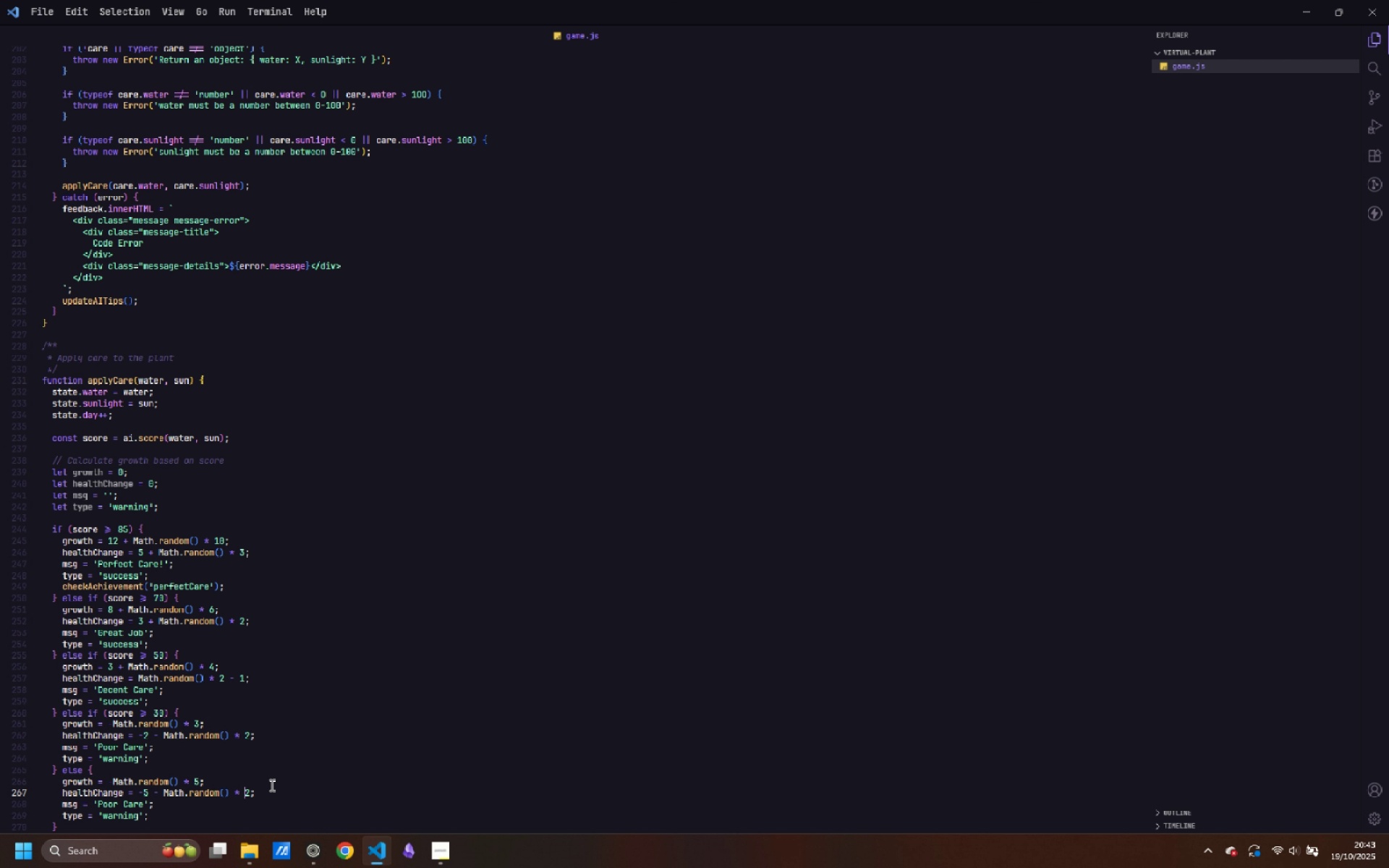 
key(ArrowRight)
 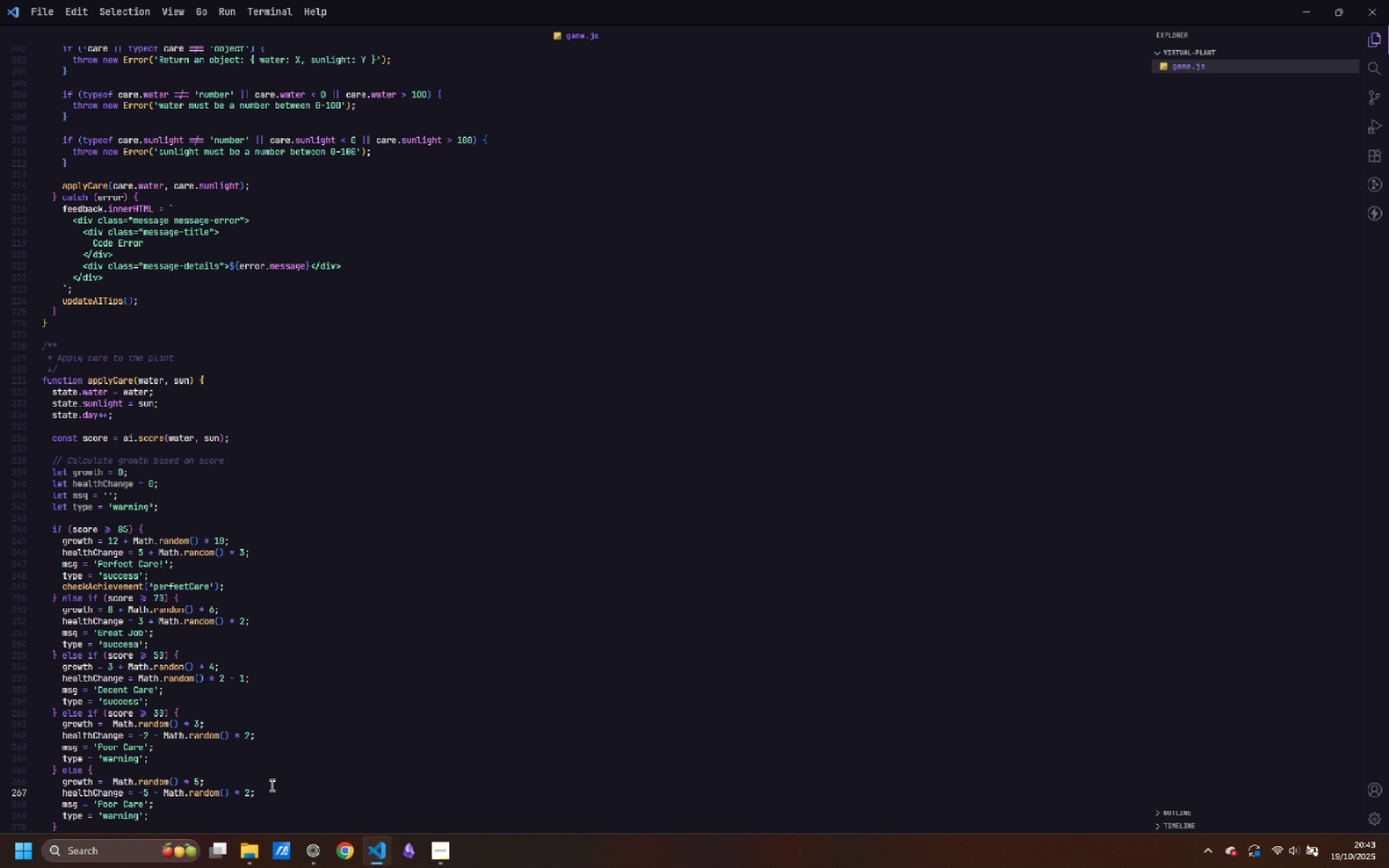 
key(ArrowRight)
 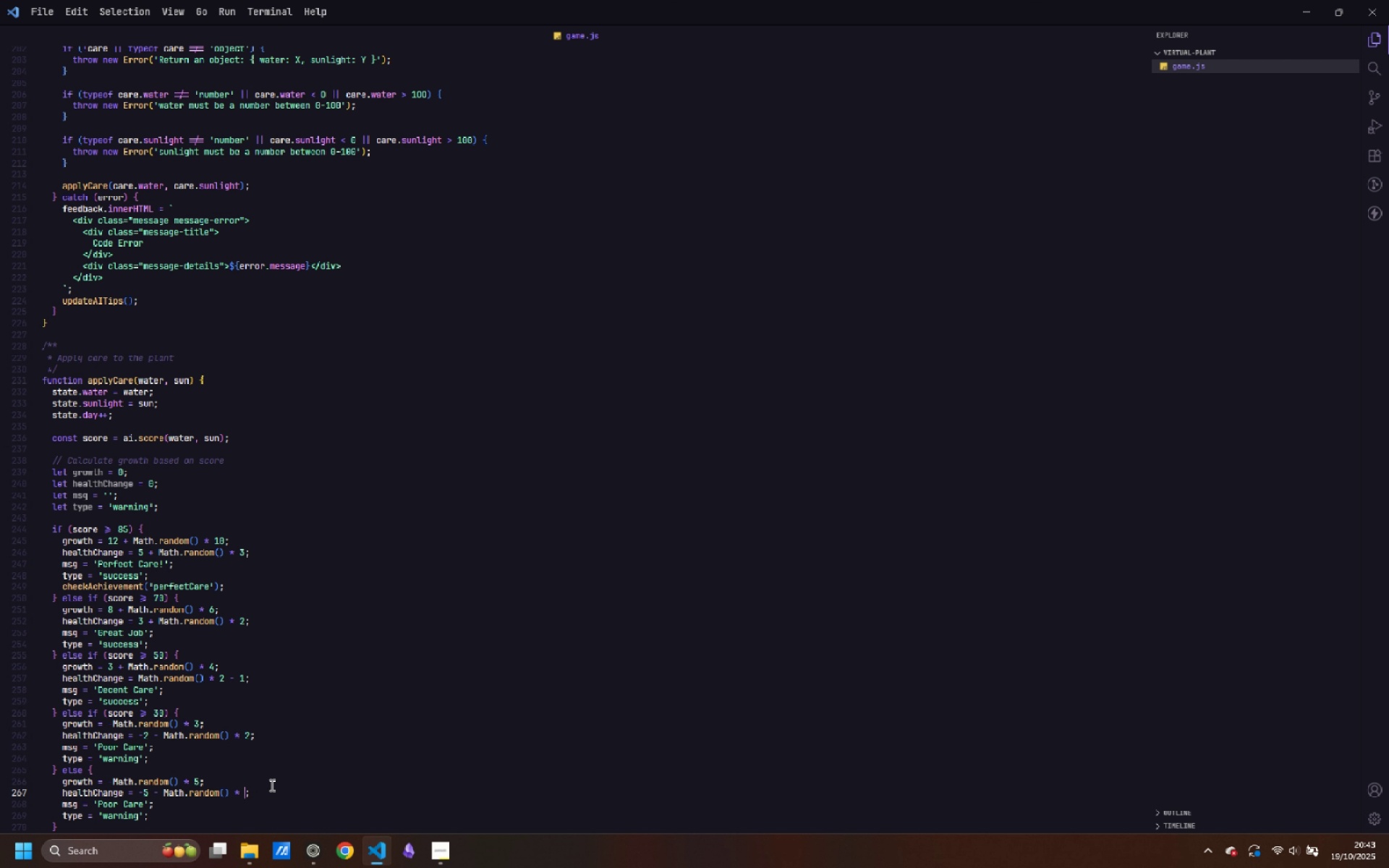 
key(Backspace)
 